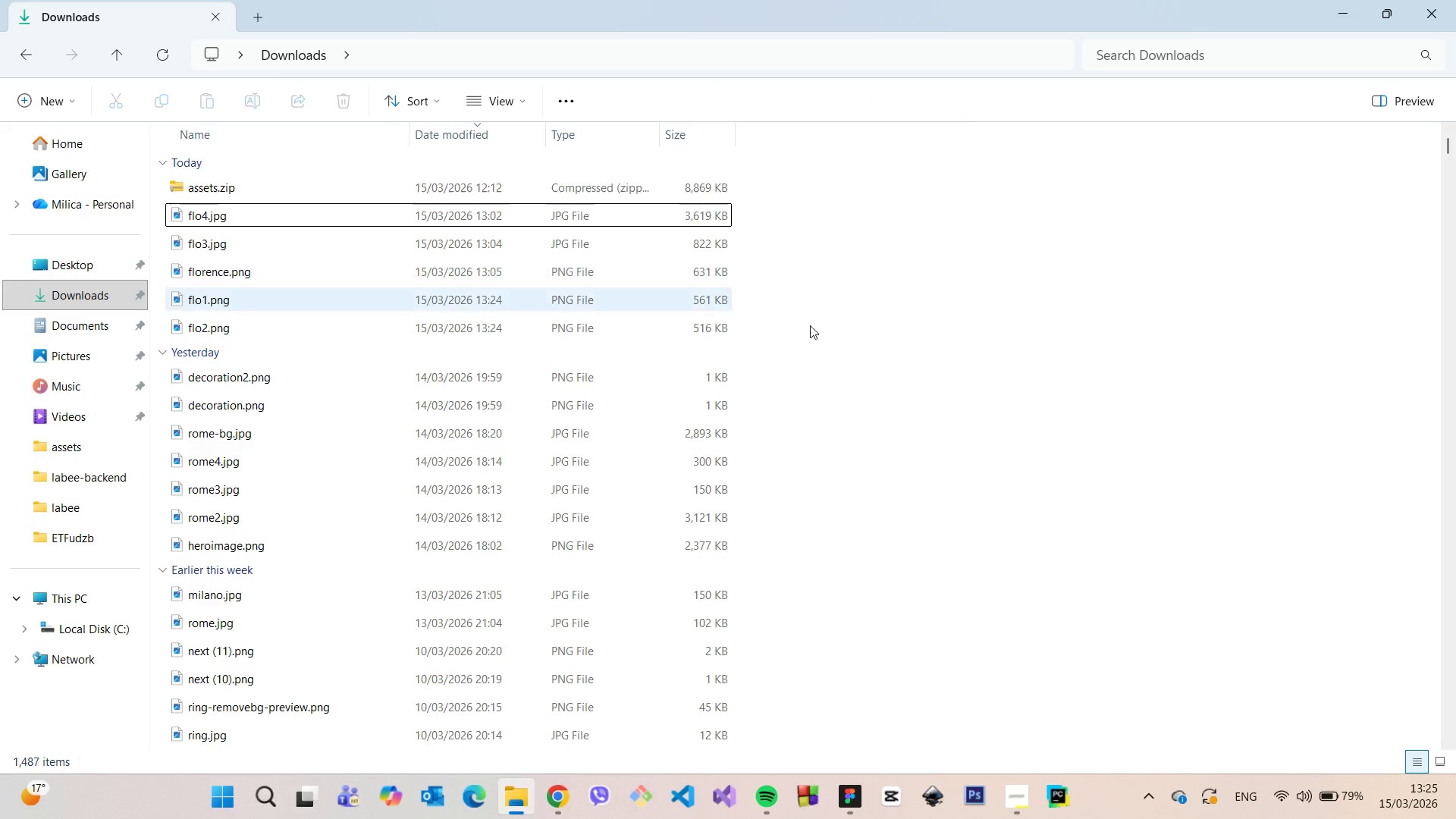 
wait(7.48)
 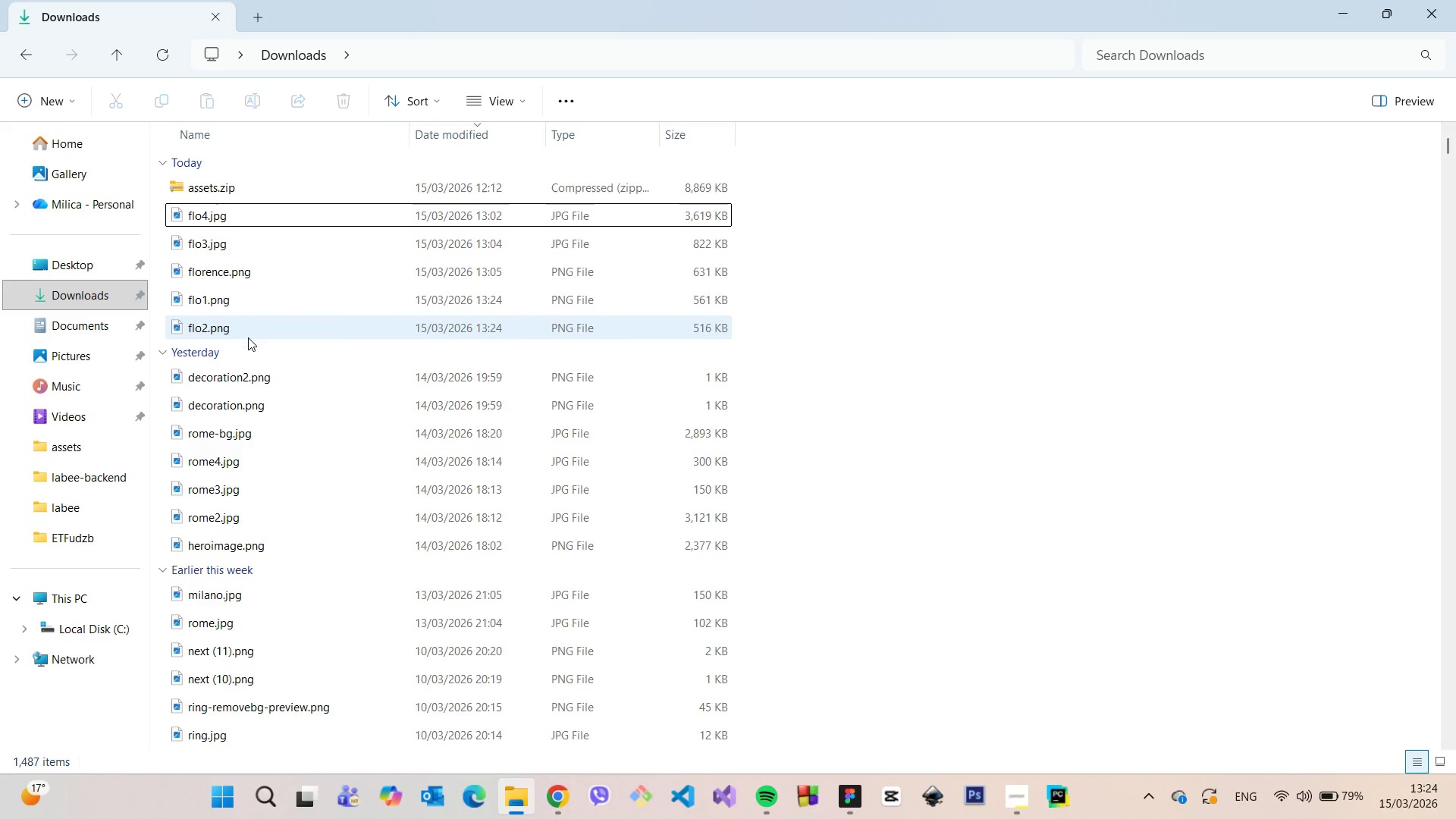 
left_click([850, 794])
 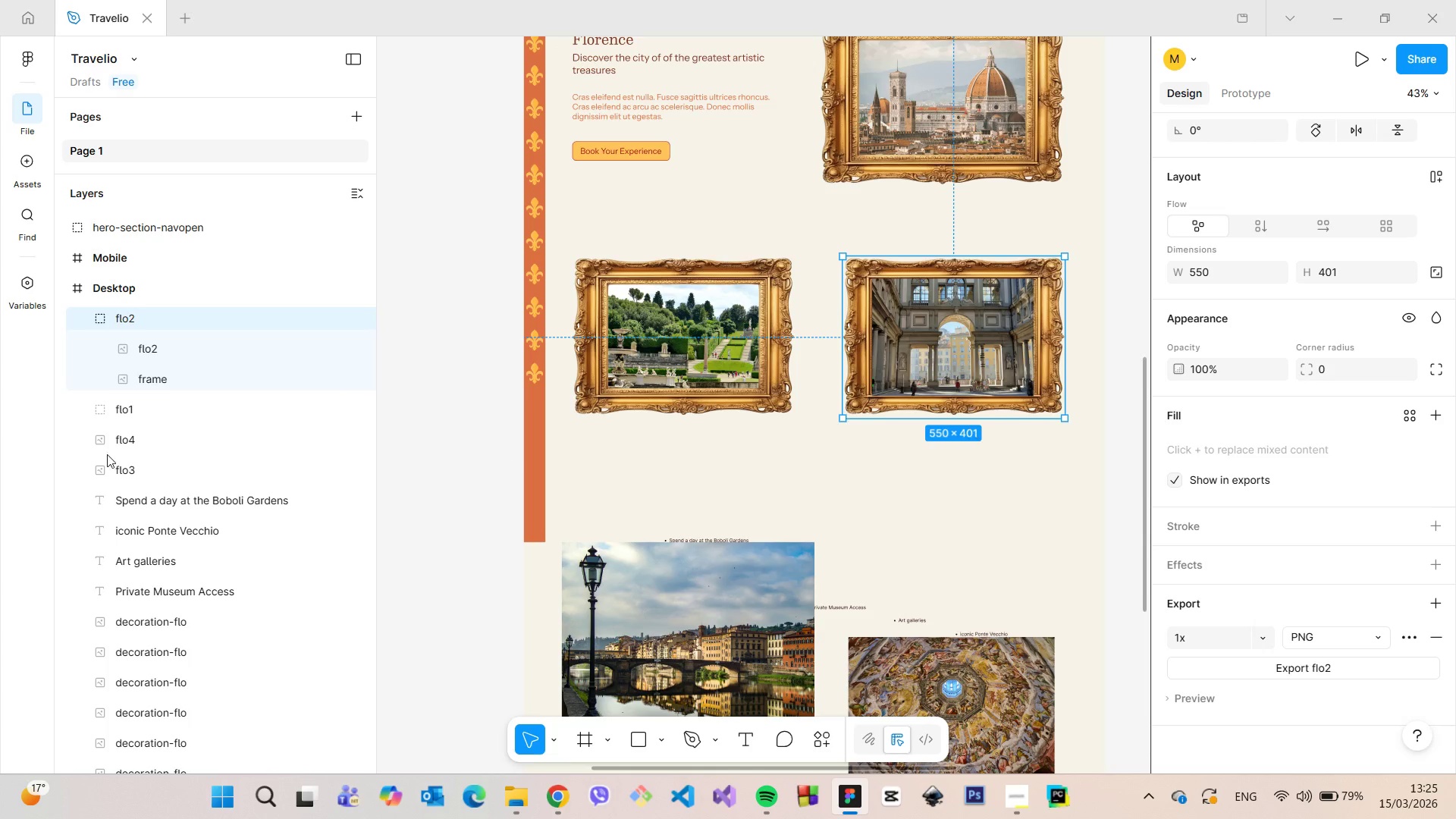 
left_click([85, 318])
 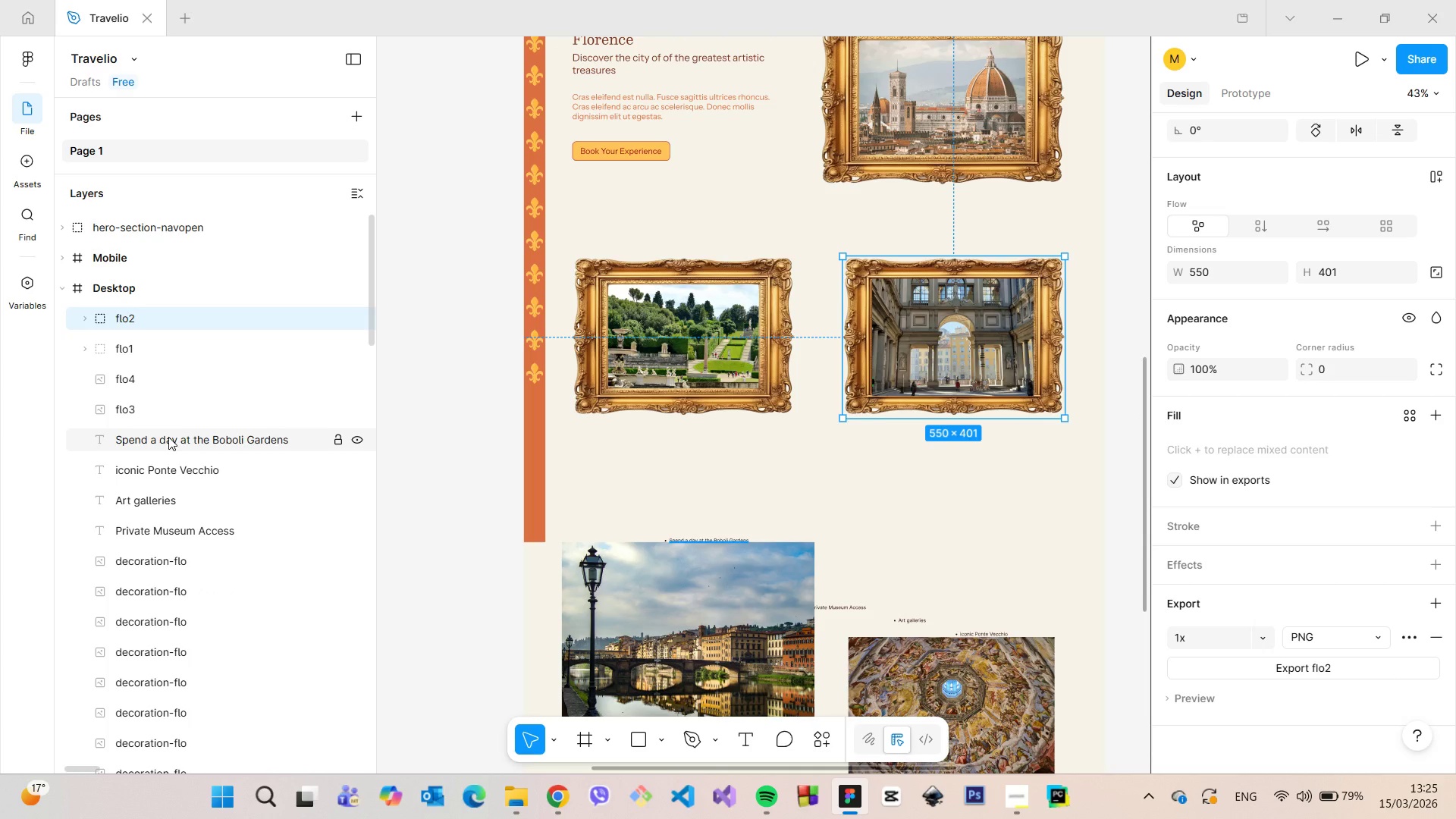 
left_click([168, 437])
 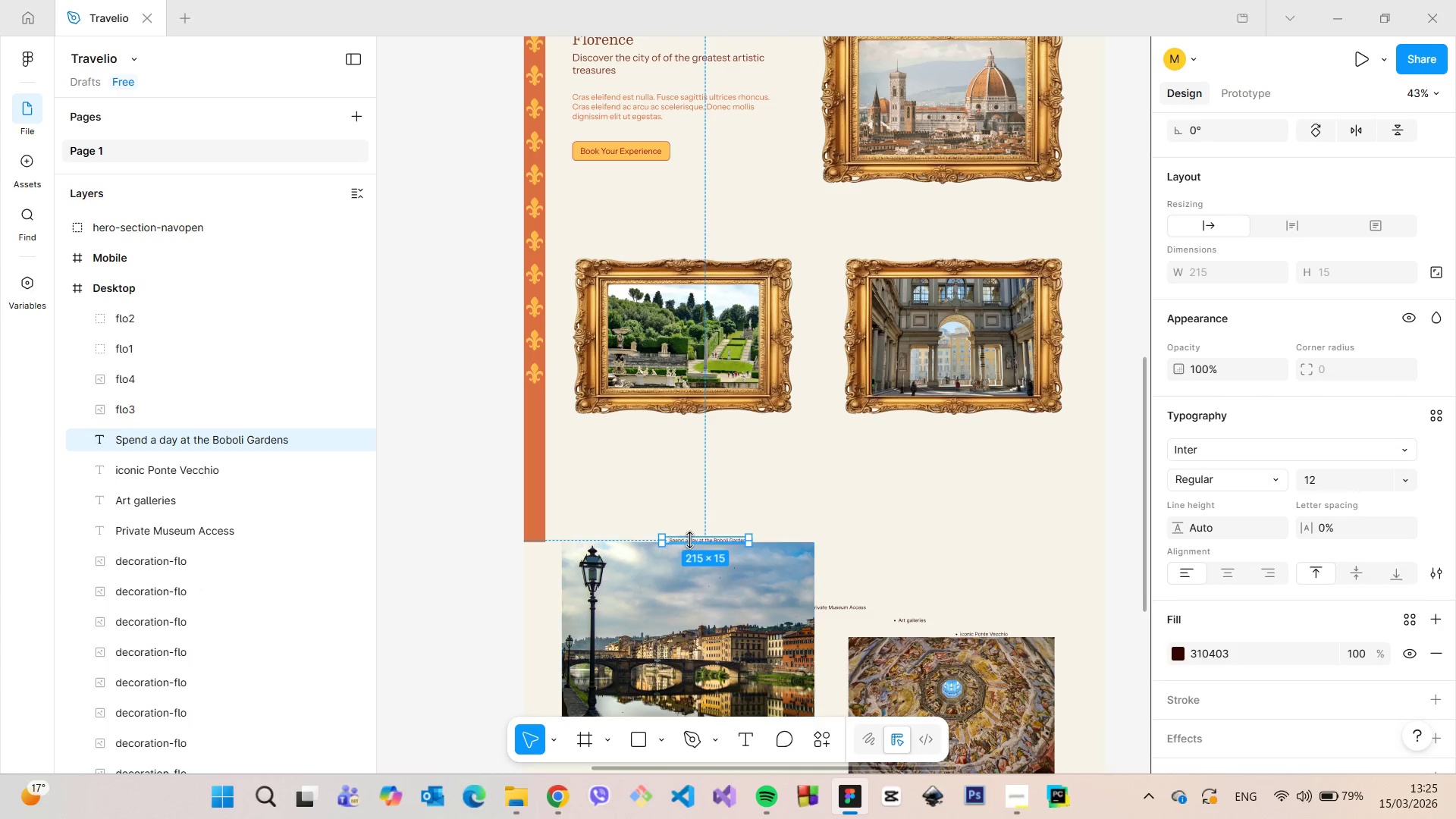 
left_click_drag(start_coordinate=[692, 539], to_coordinate=[622, 457])
 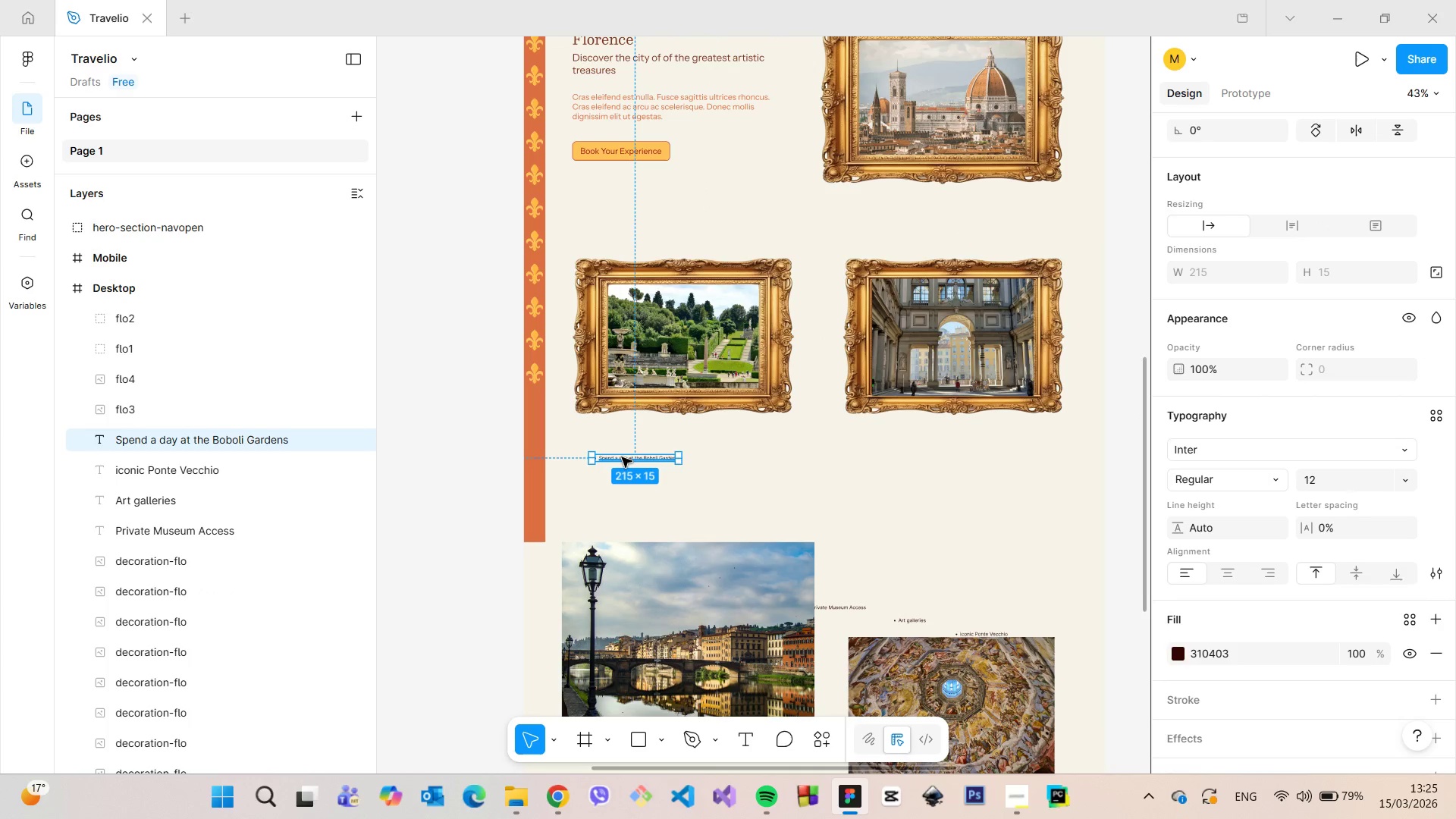 
double_click([622, 457])
 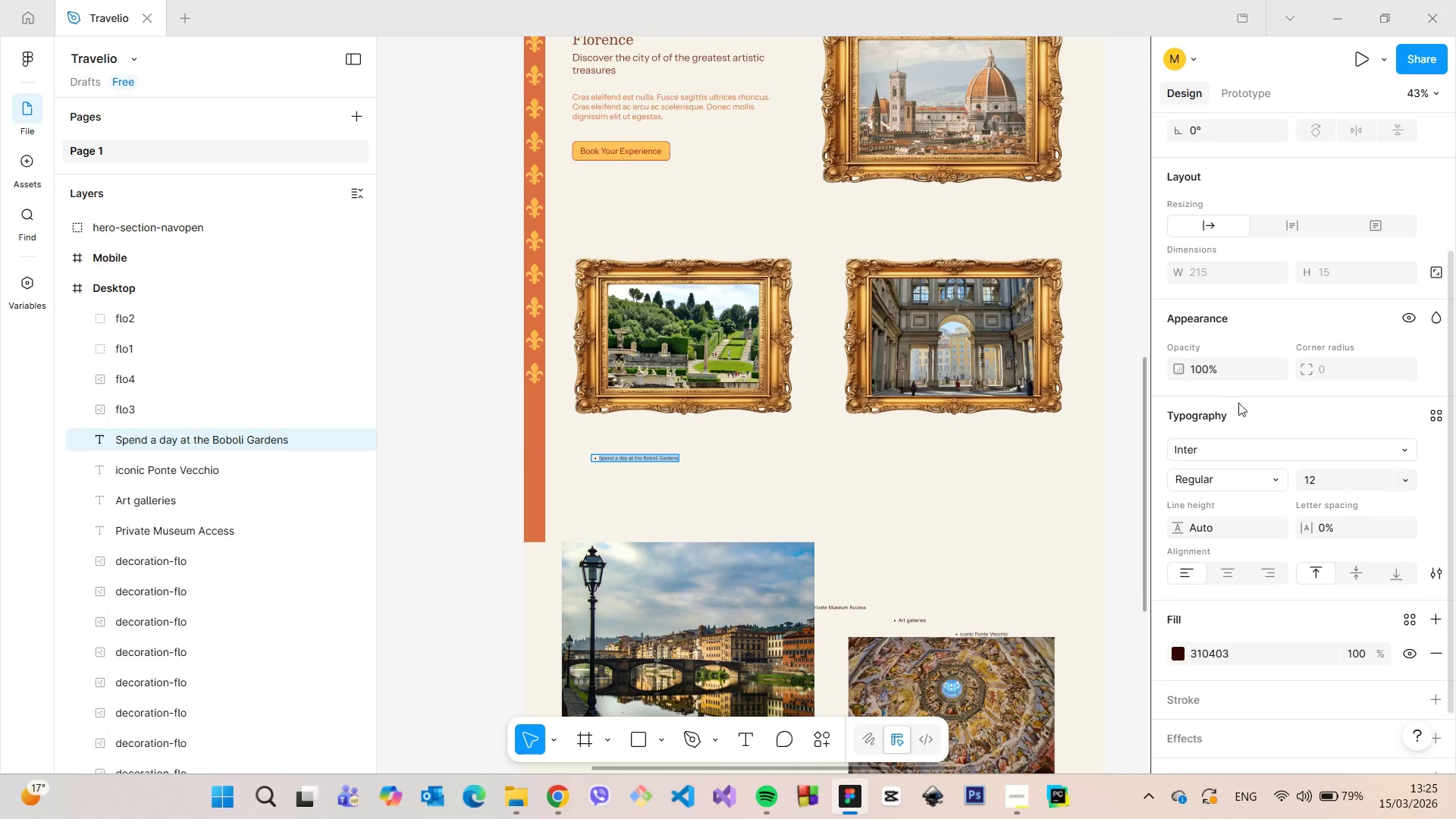 
left_click([1216, 445])
 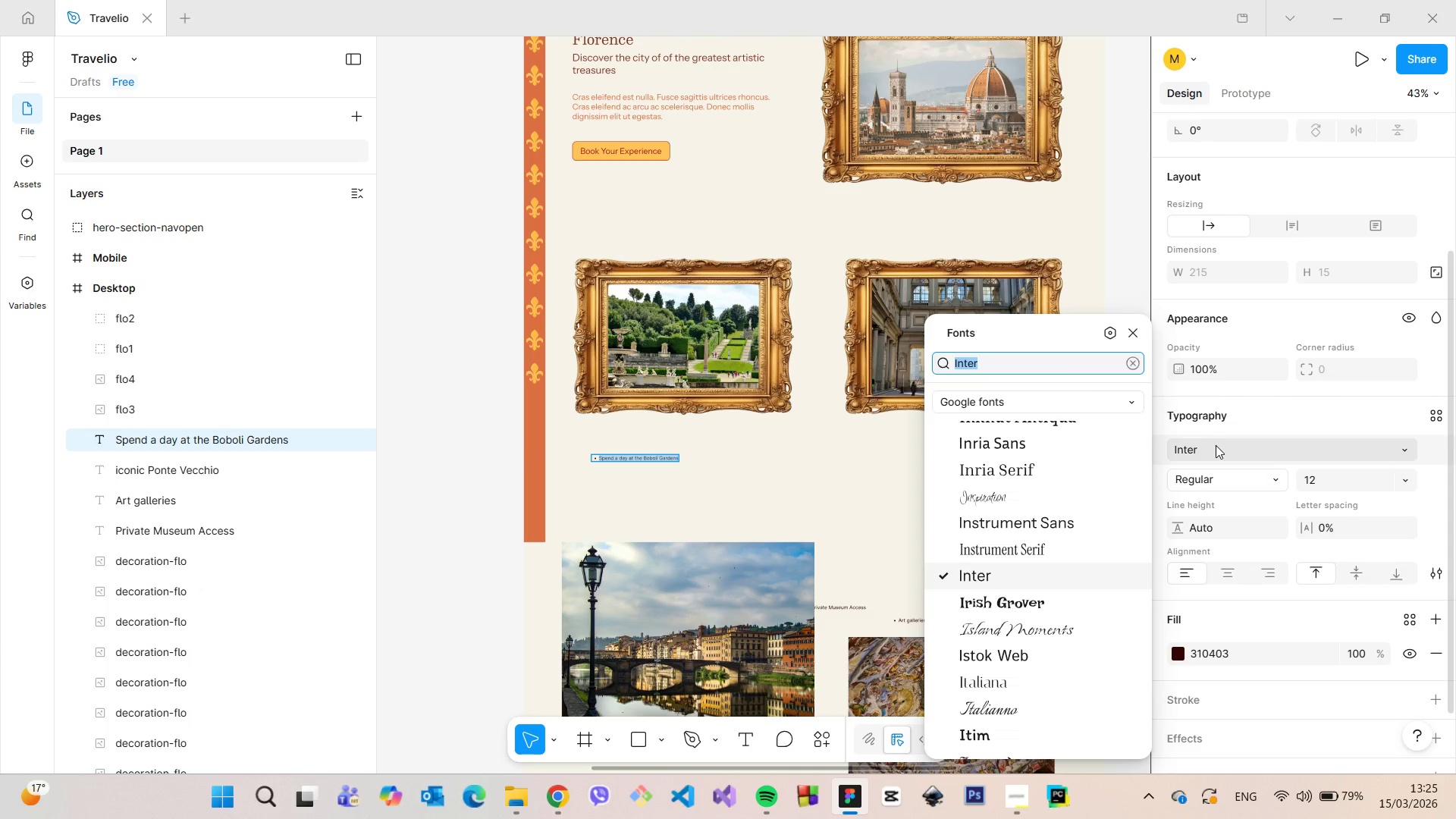 
type(Besley)
 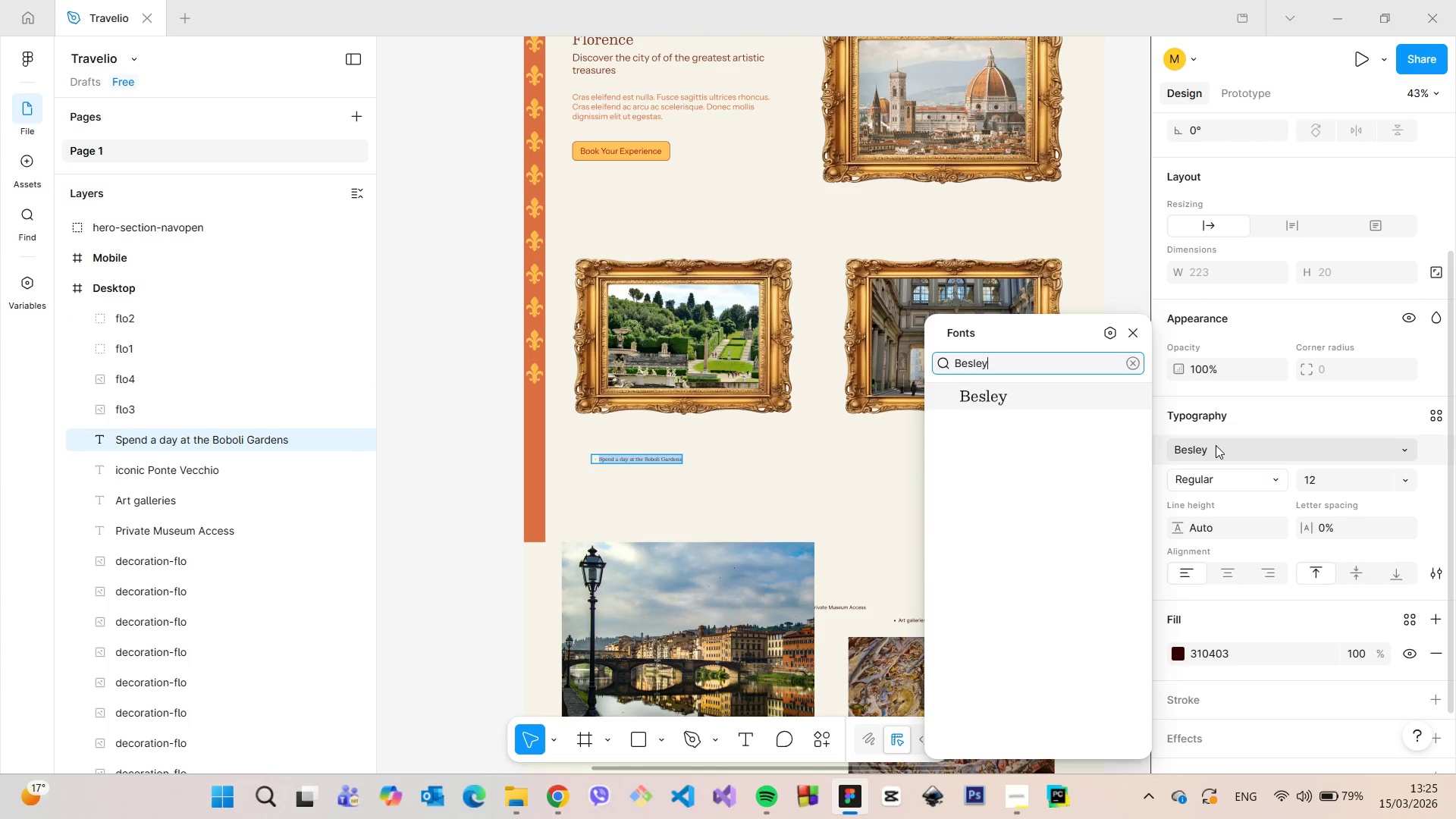 
key(Enter)
 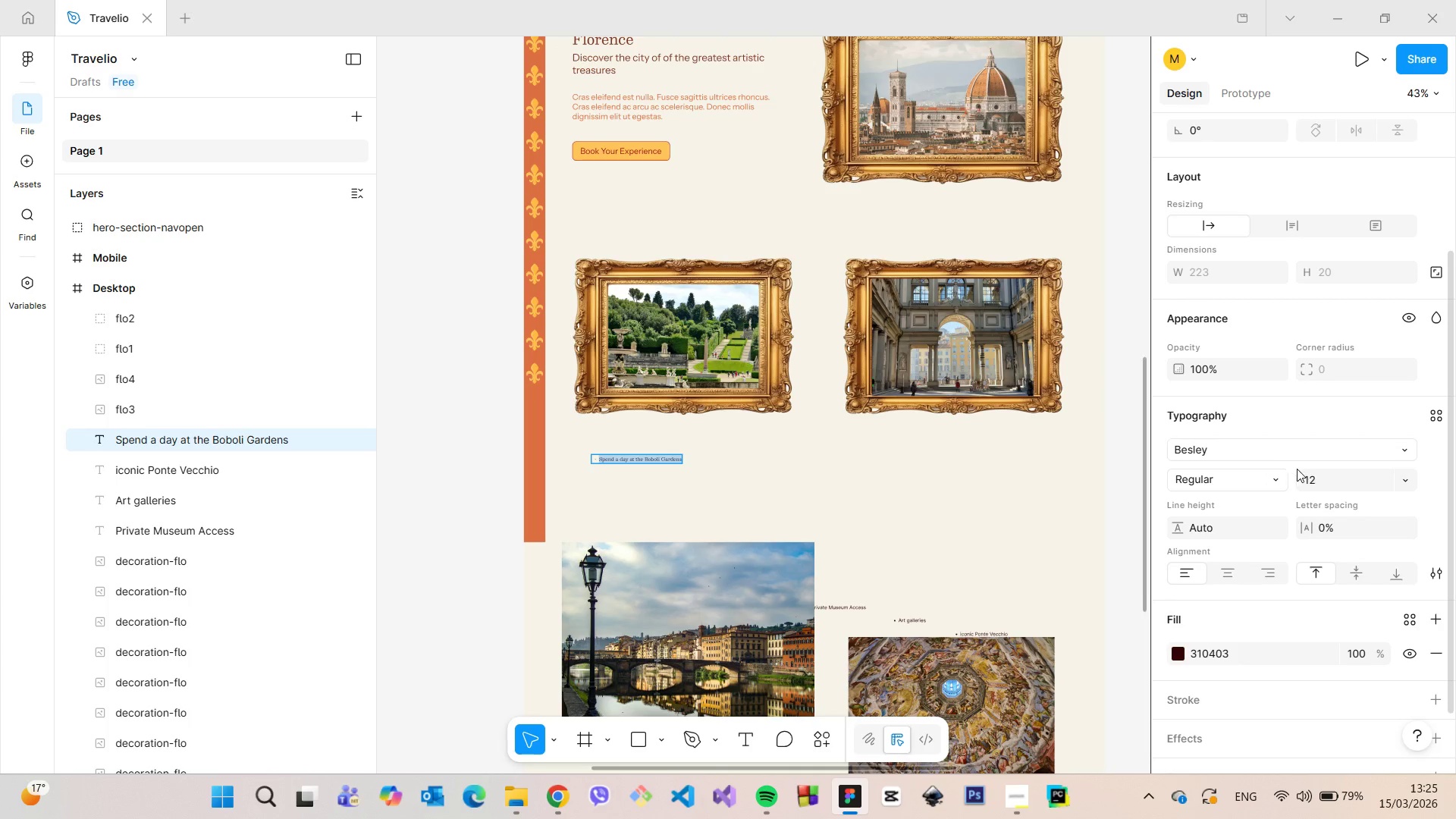 
left_click([1316, 473])
 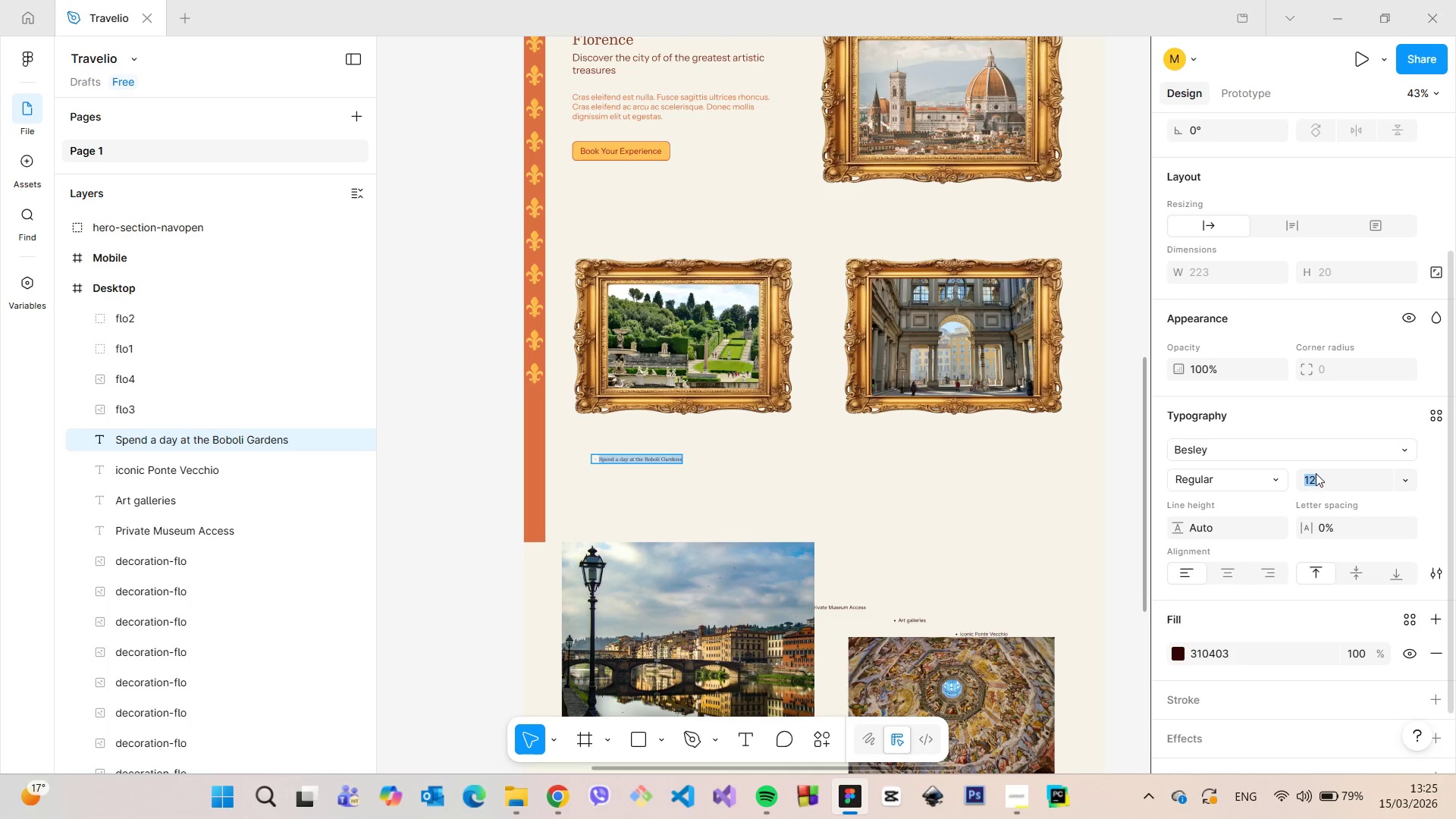 
type(20)
 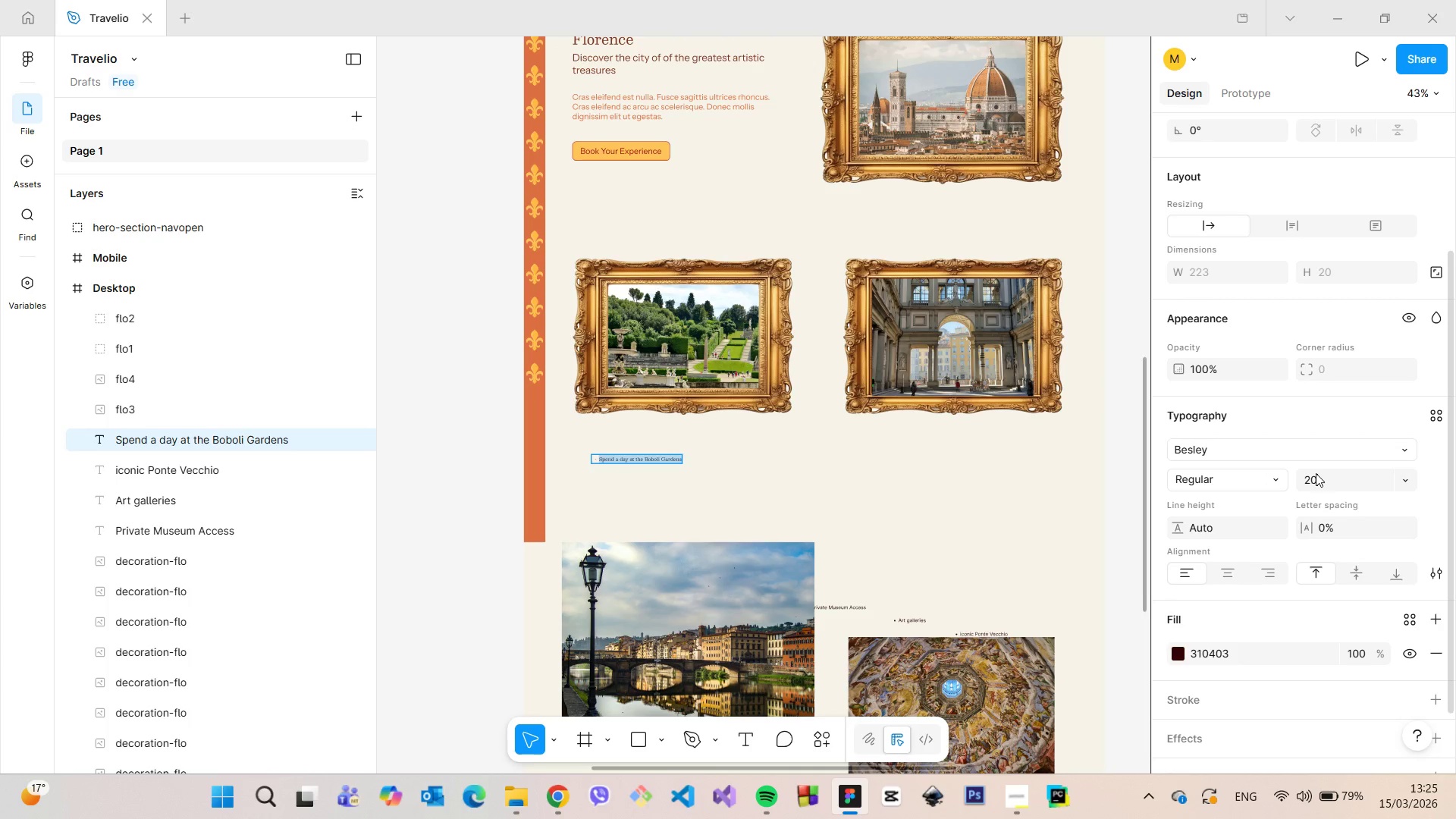 
key(Enter)
 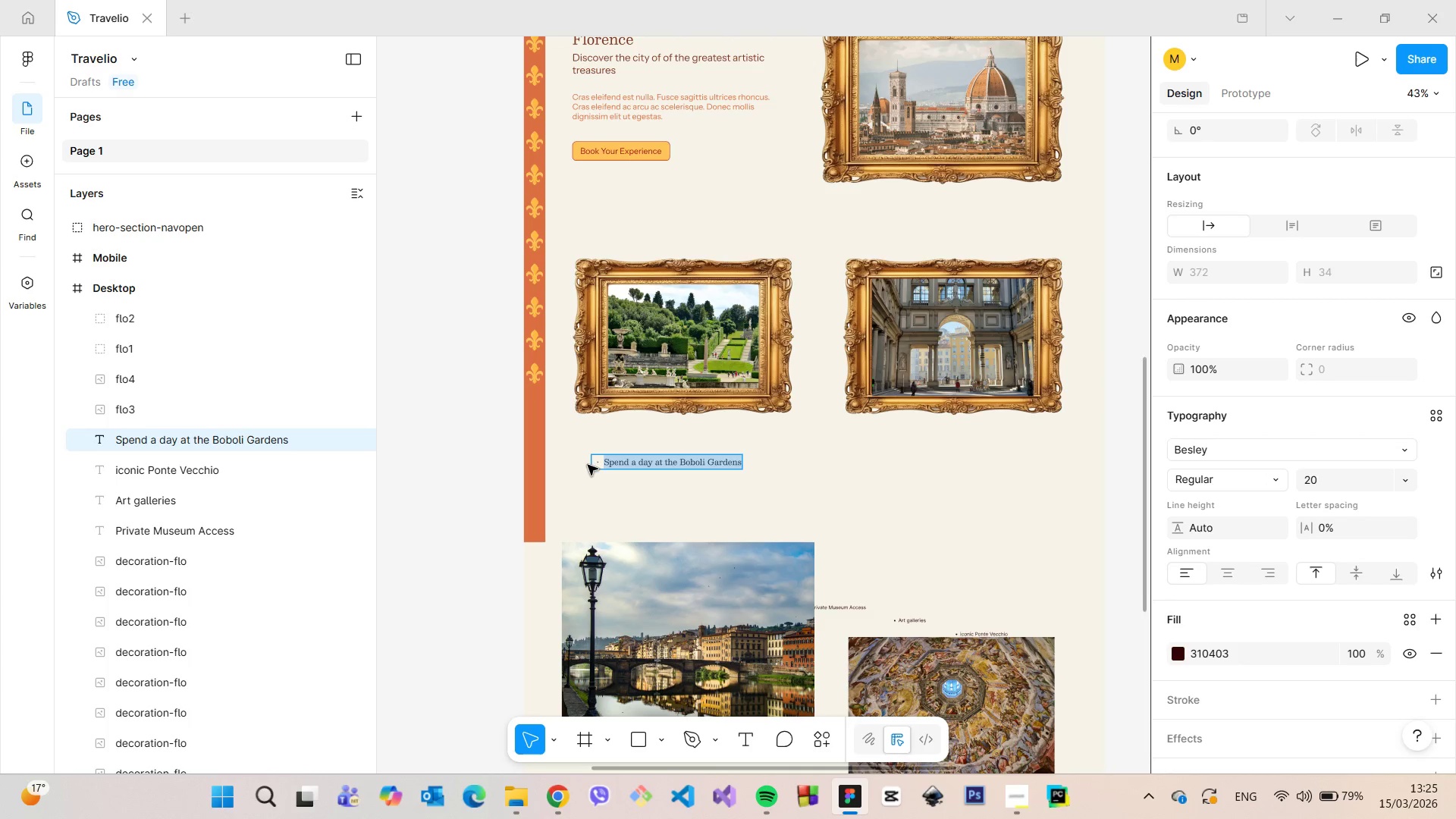 
left_click([602, 463])
 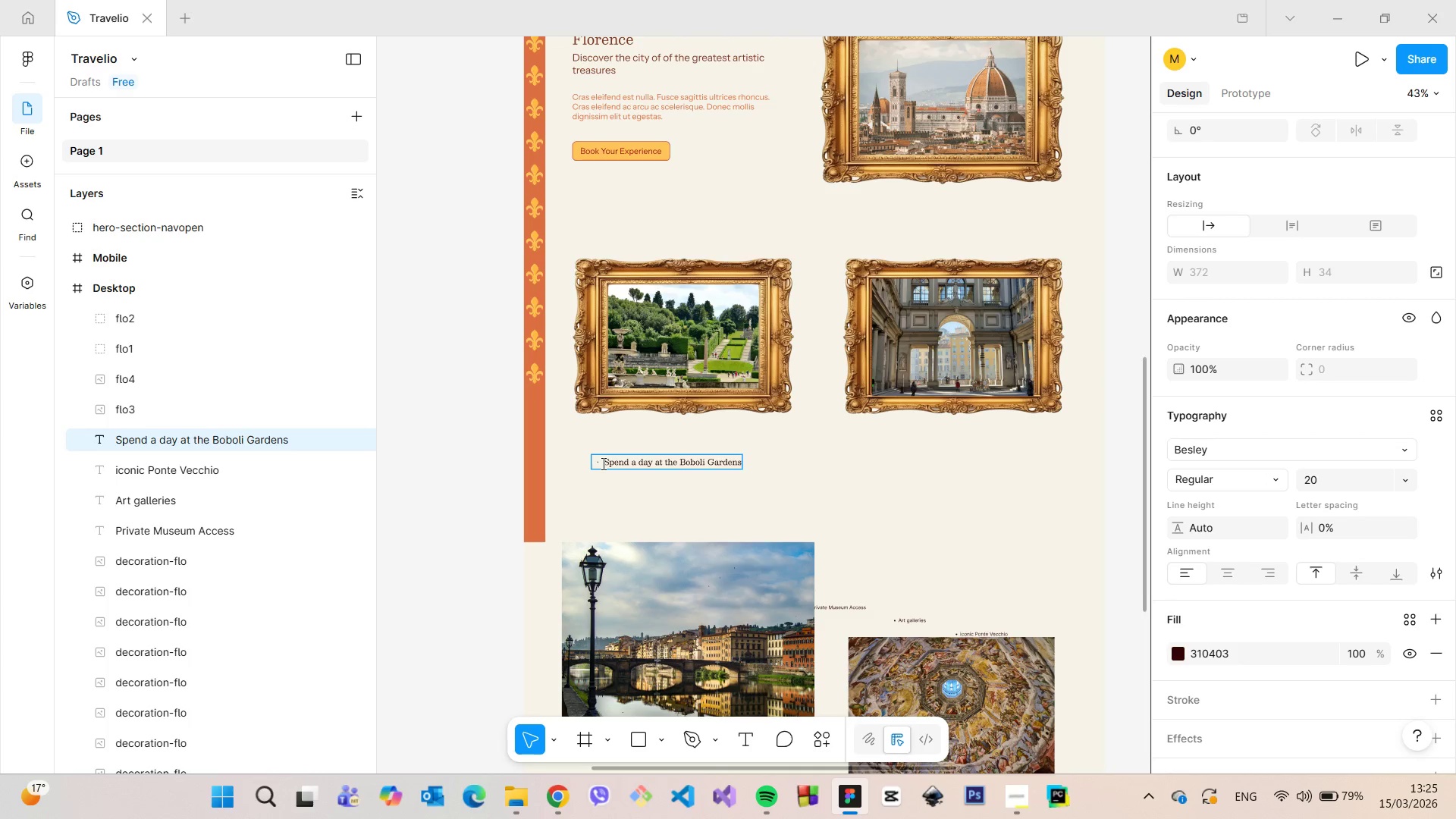 
key(Backspace)
 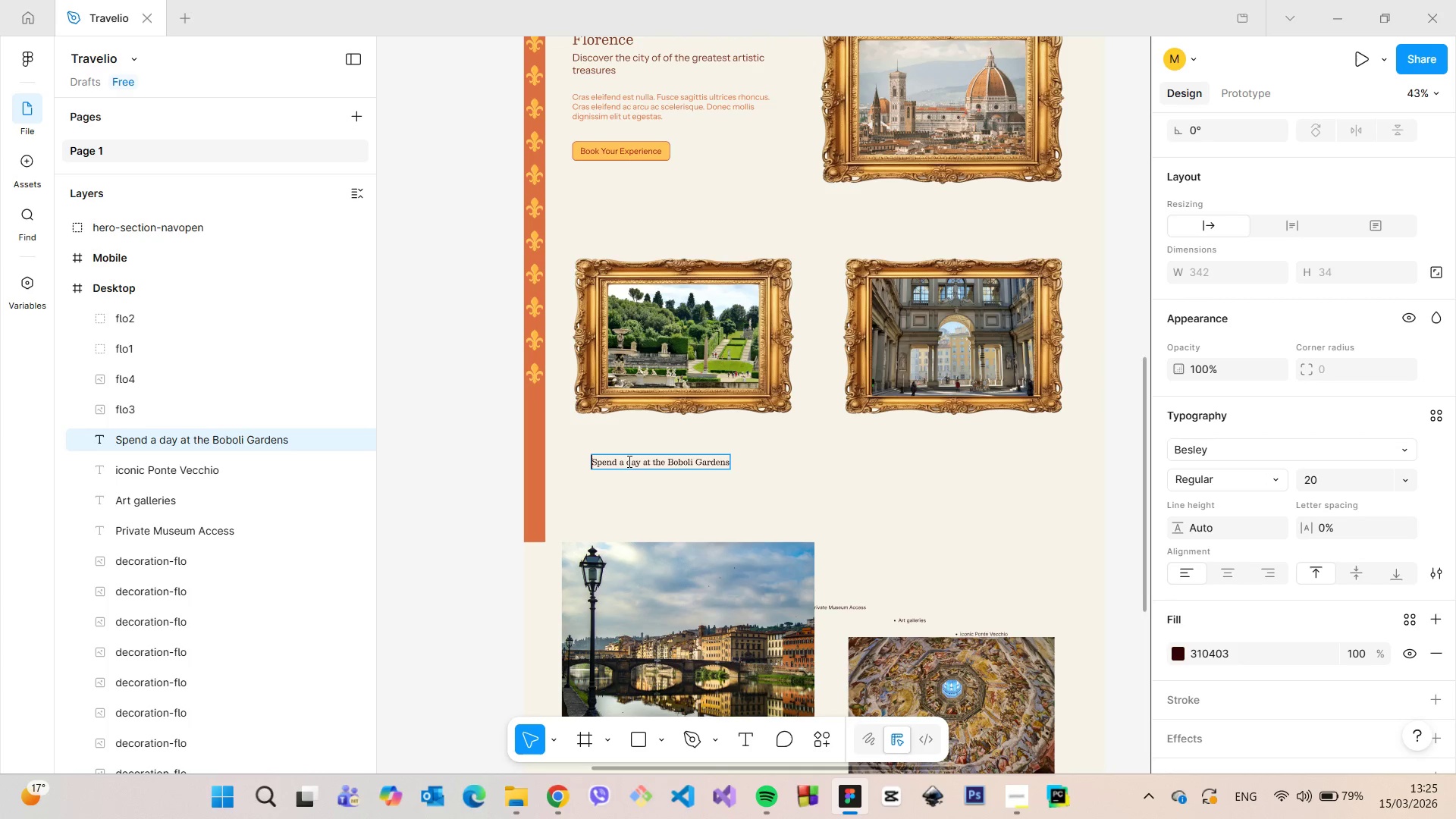 
double_click([628, 461])
 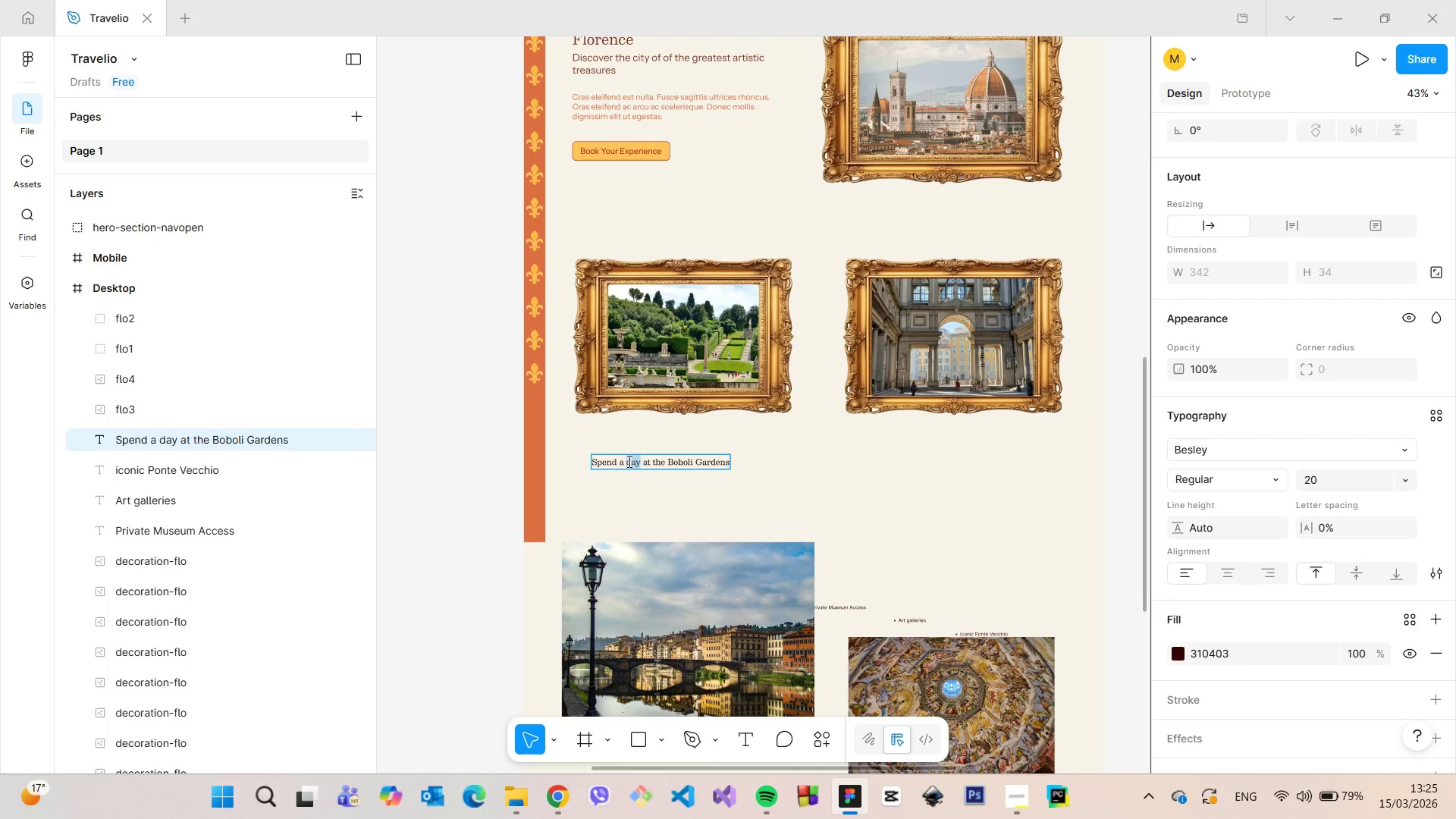 
triple_click([628, 461])
 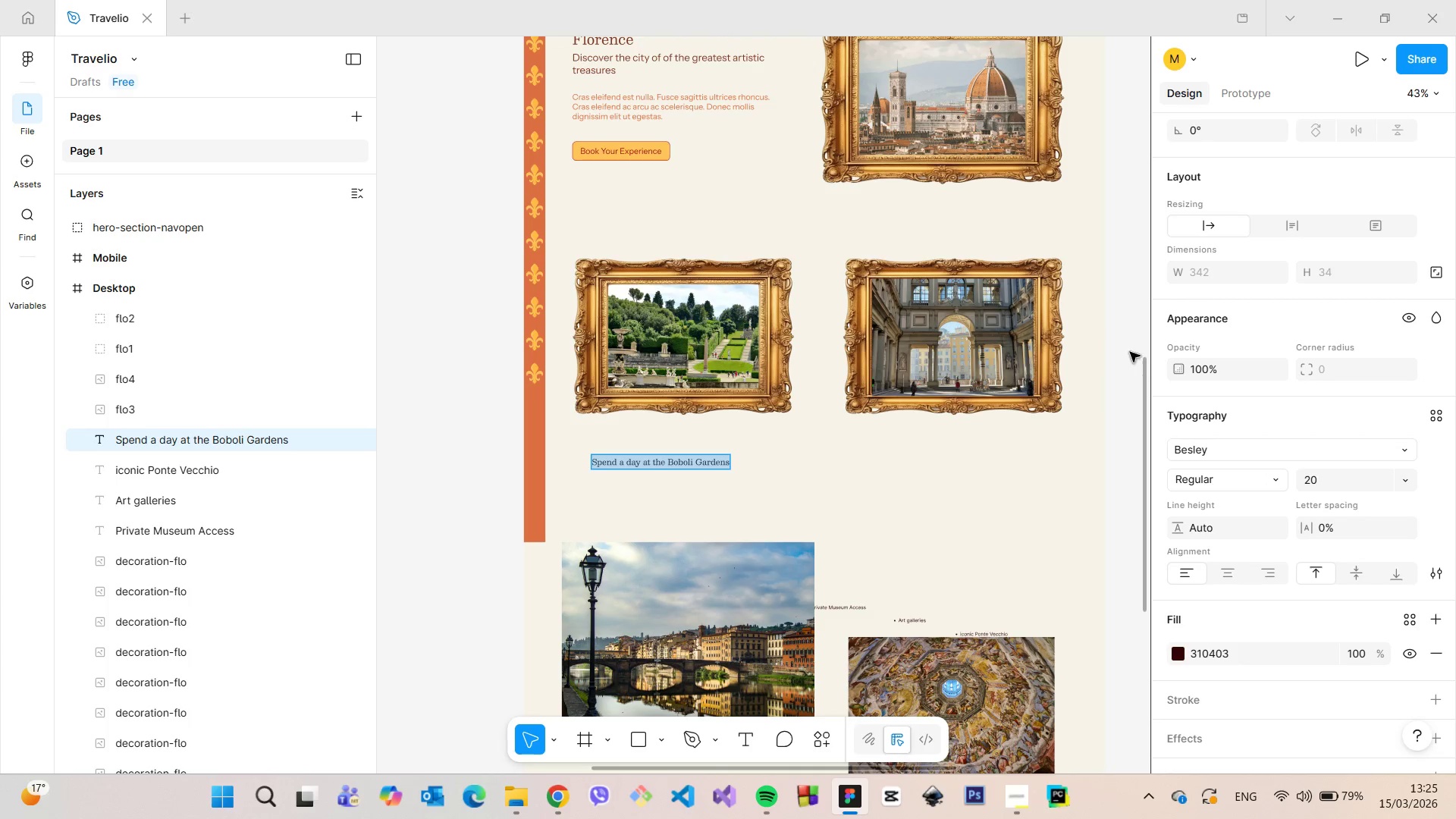 
left_click_drag(start_coordinate=[1142, 369], to_coordinate=[1125, 239])
 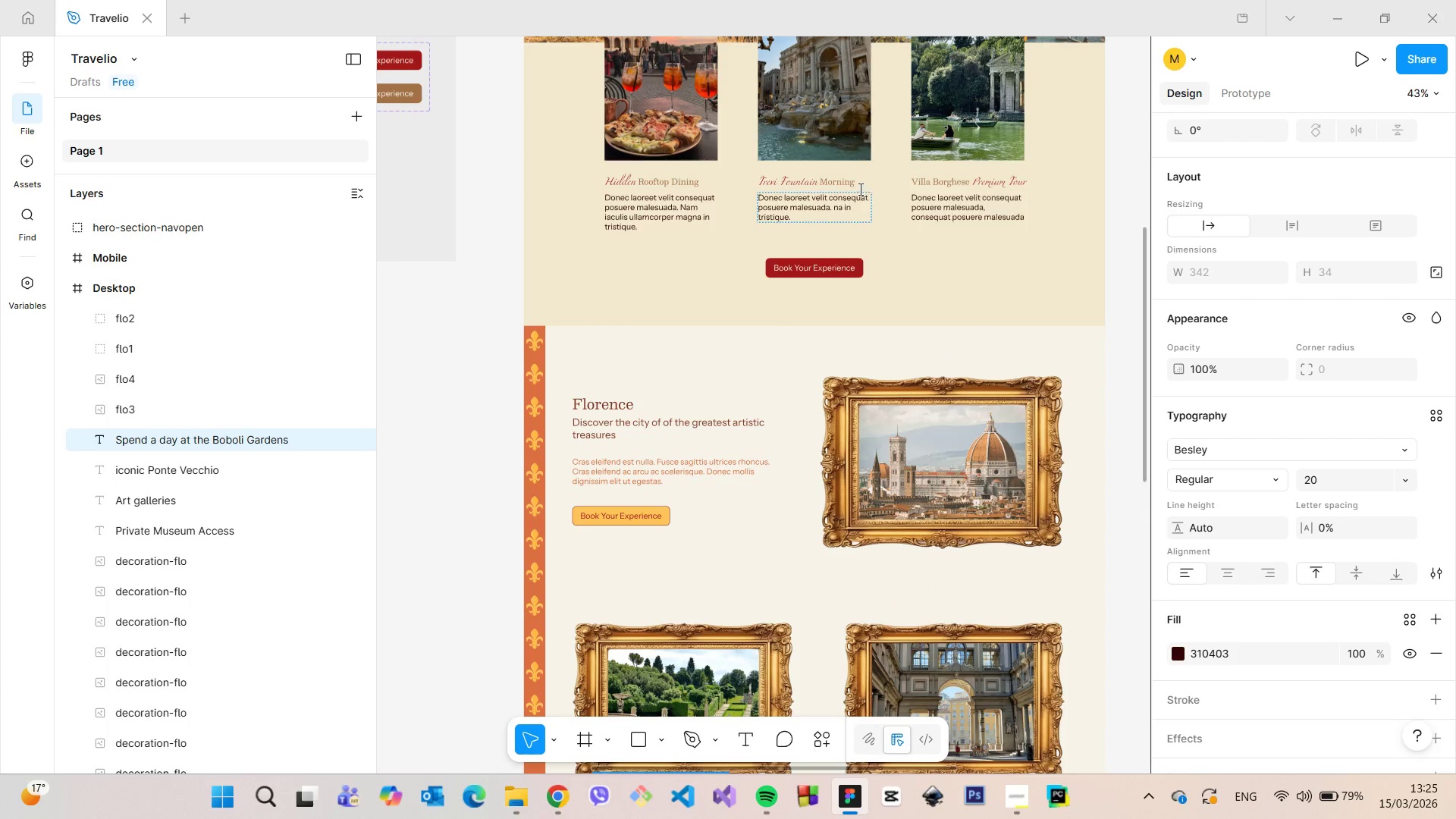 
left_click([849, 184])
 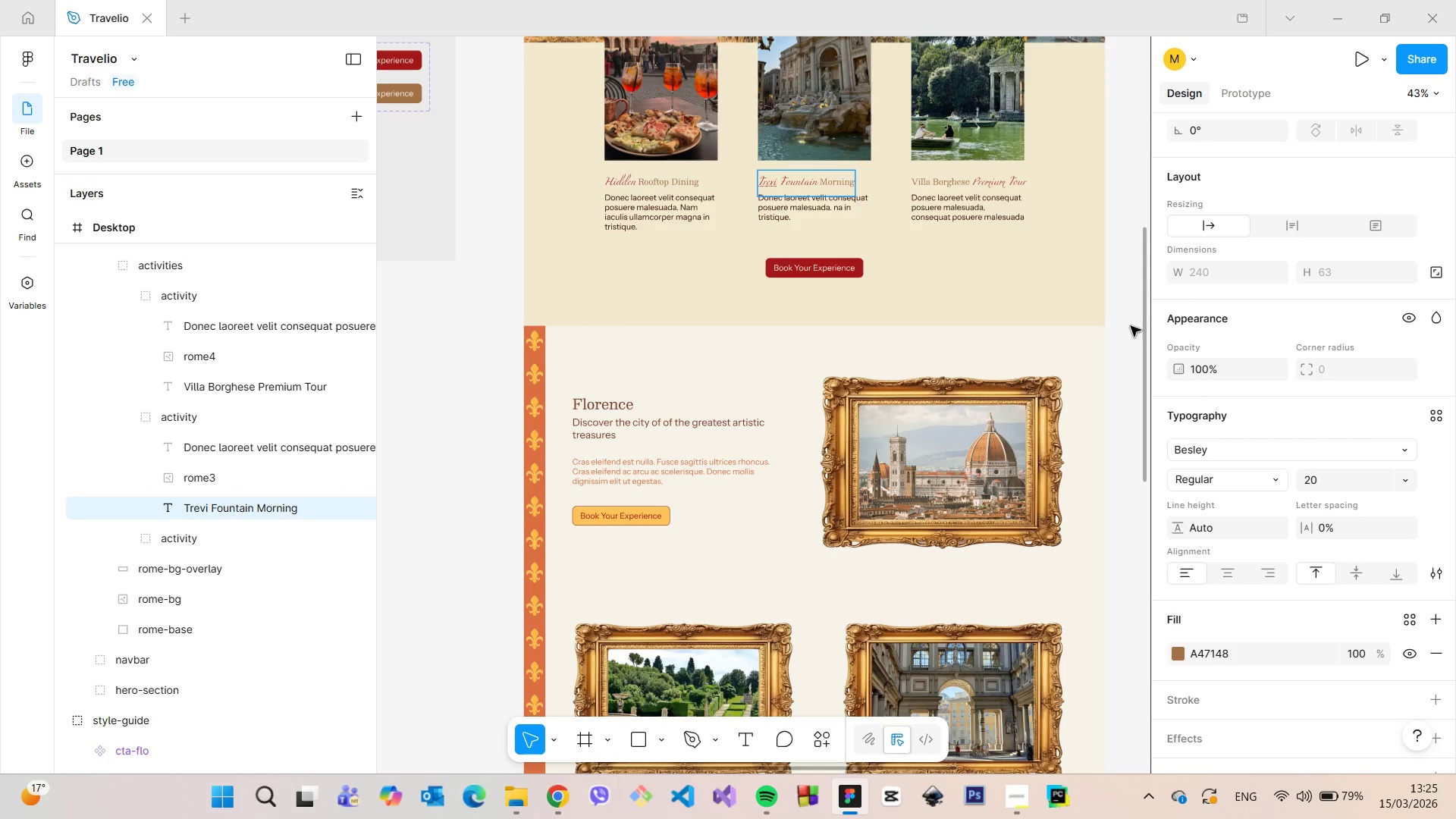 
left_click_drag(start_coordinate=[1141, 324], to_coordinate=[1137, 430])
 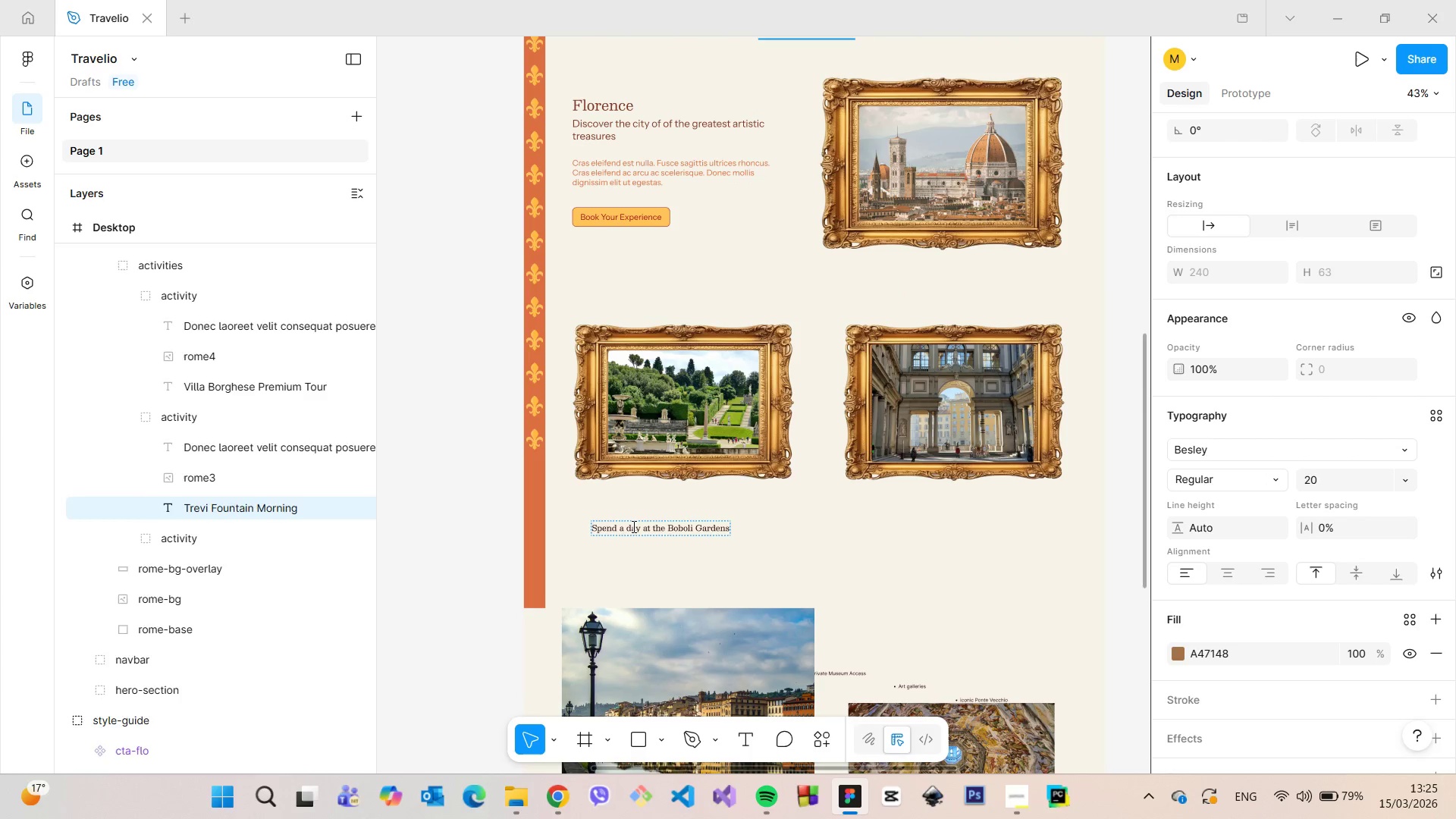 
double_click([632, 526])
 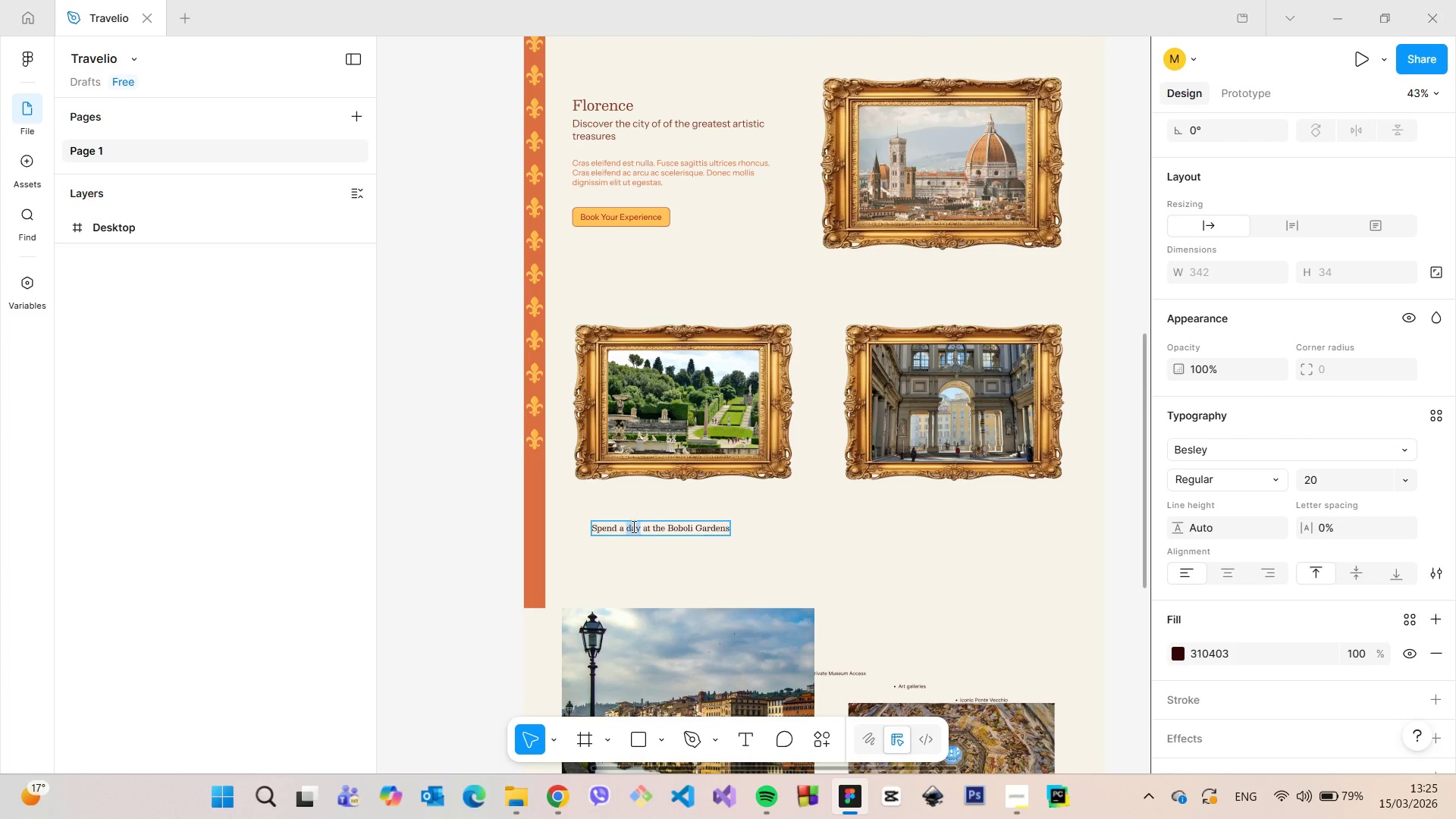 
triple_click([632, 526])
 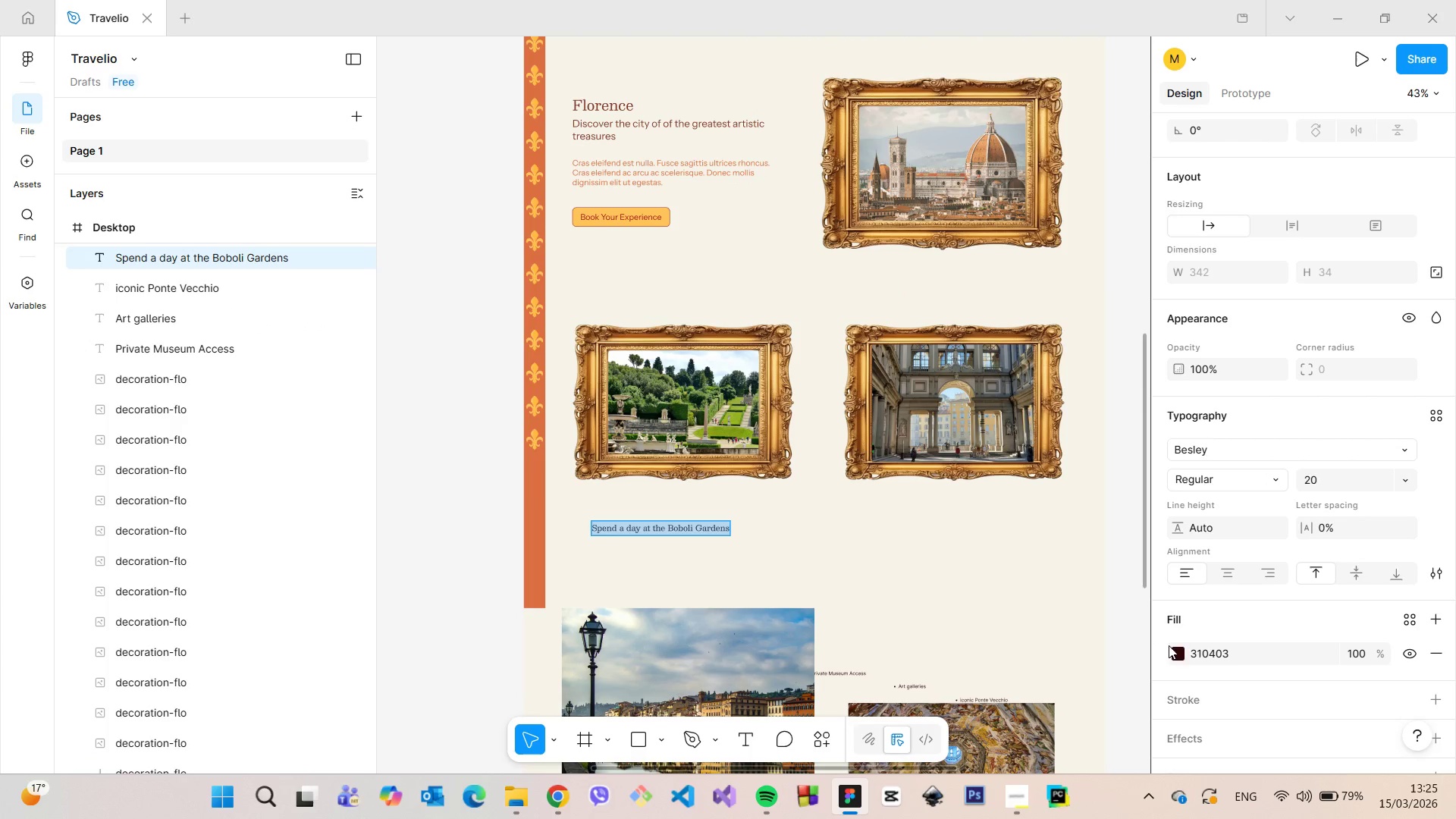 
left_click([1181, 652])
 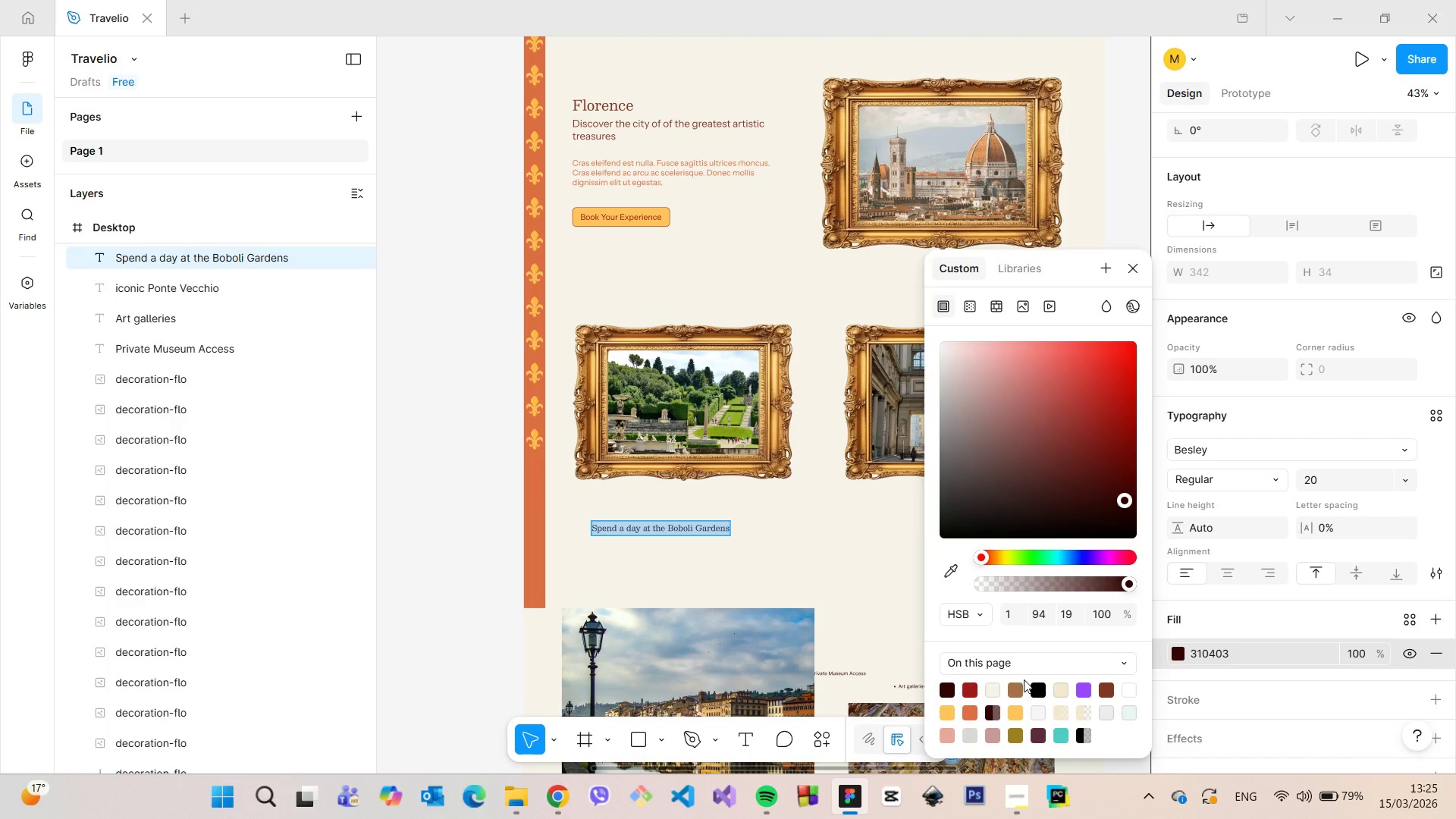 
left_click([1016, 686])
 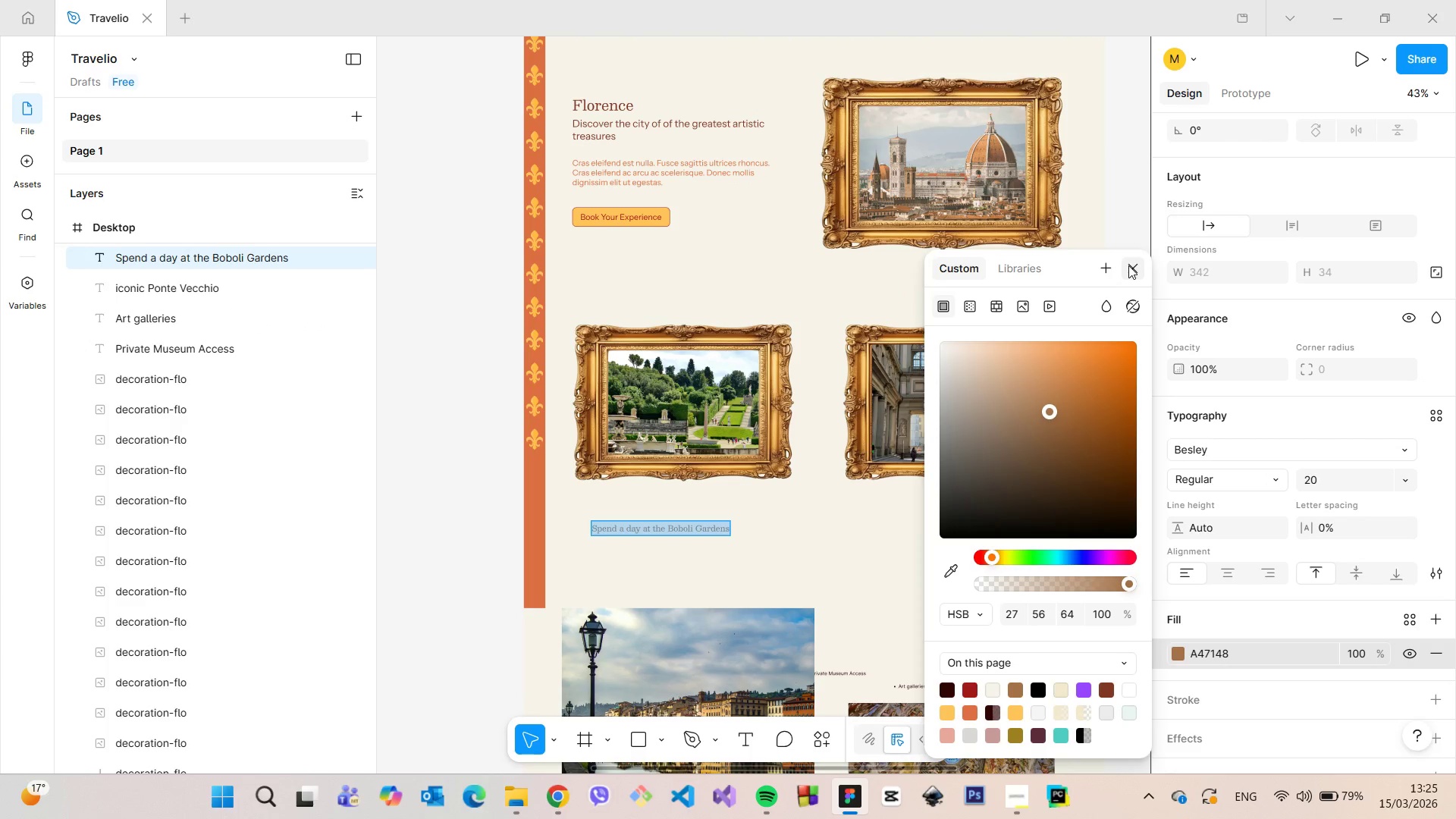 
left_click([1128, 265])
 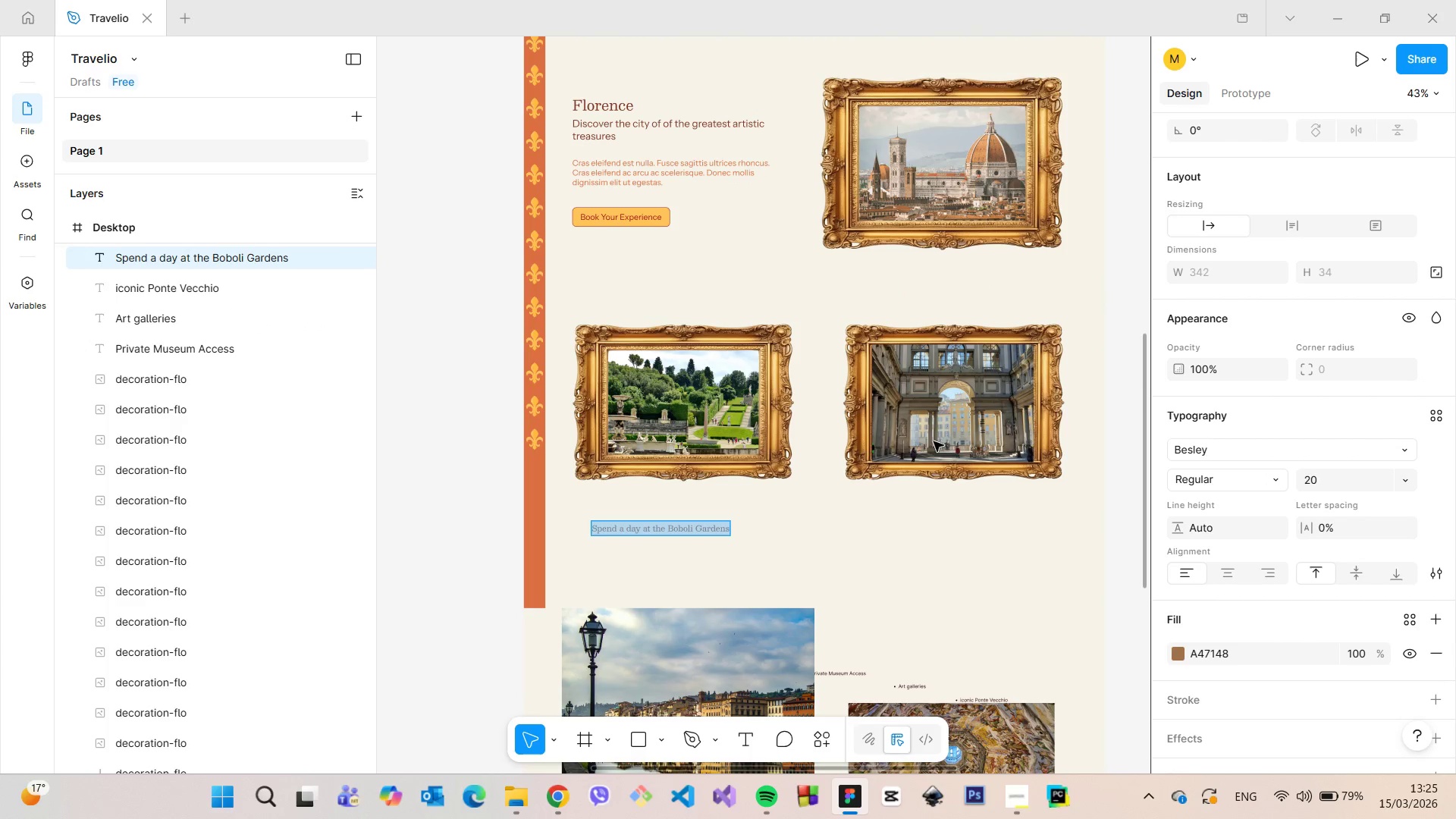 
left_click([830, 547])
 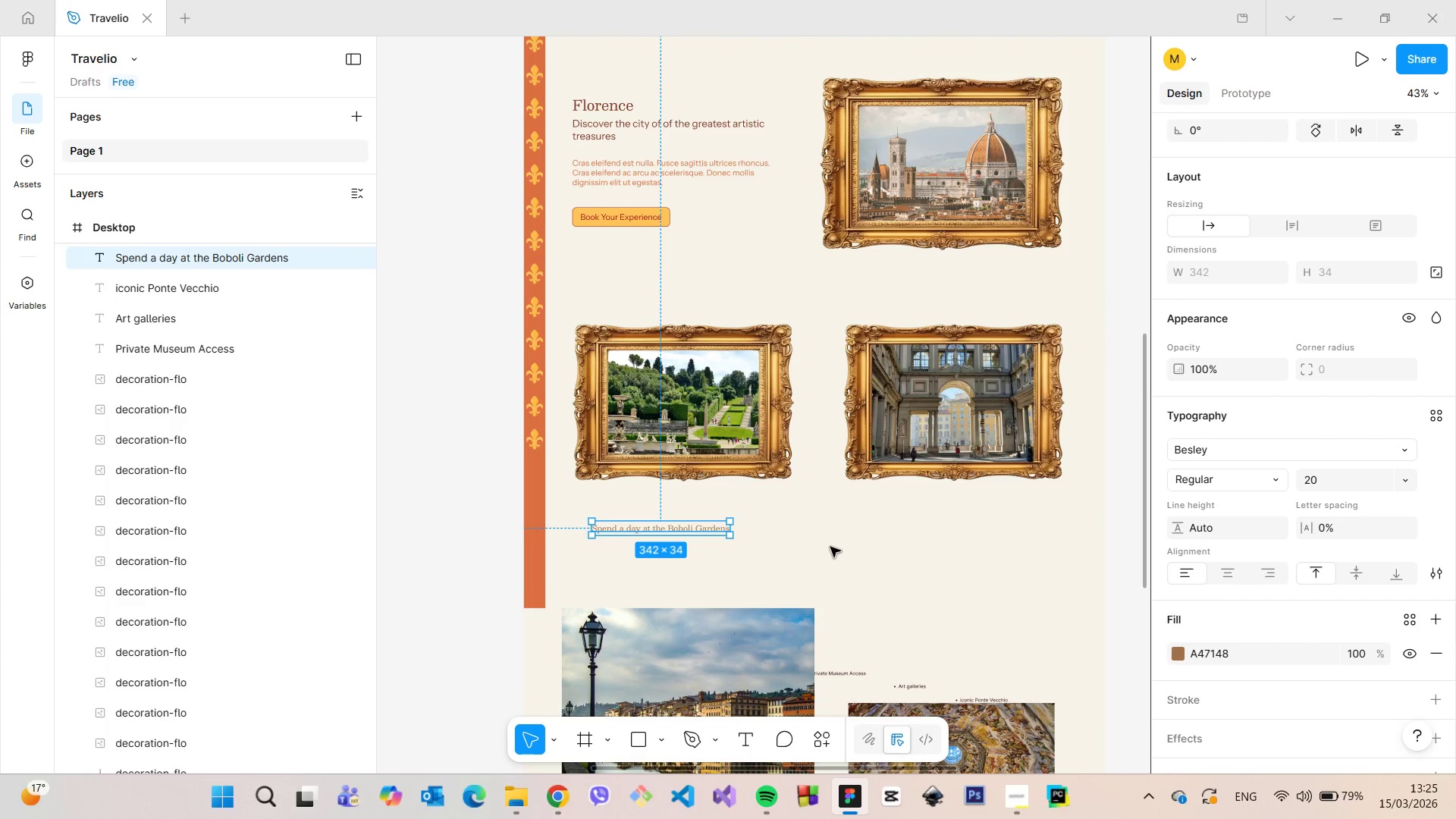 
left_click([830, 547])
 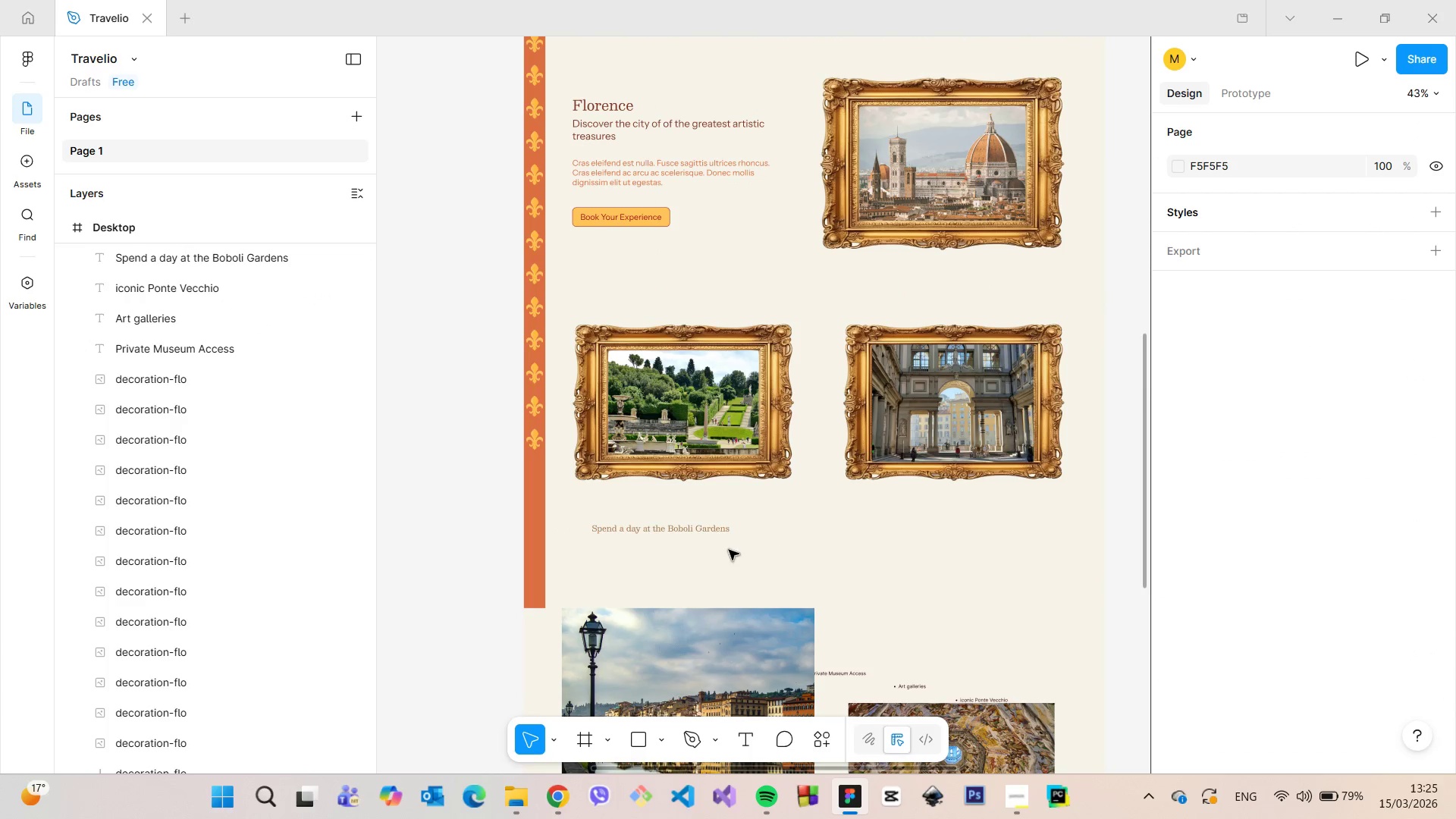 
scroll: coordinate [729, 551], scroll_direction: up, amount: 6.0
 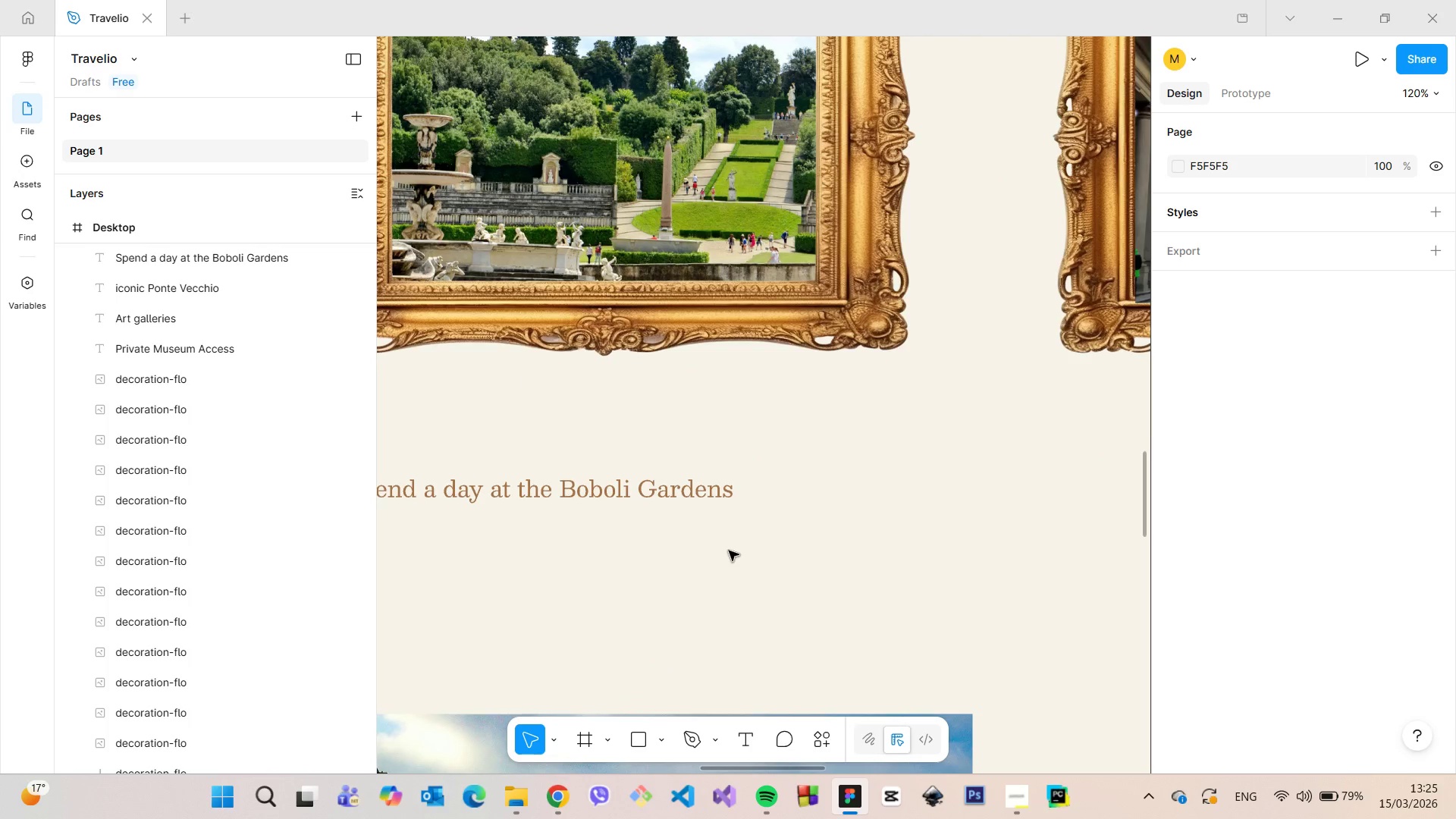 
scroll: coordinate [730, 551], scroll_direction: down, amount: 6.0
 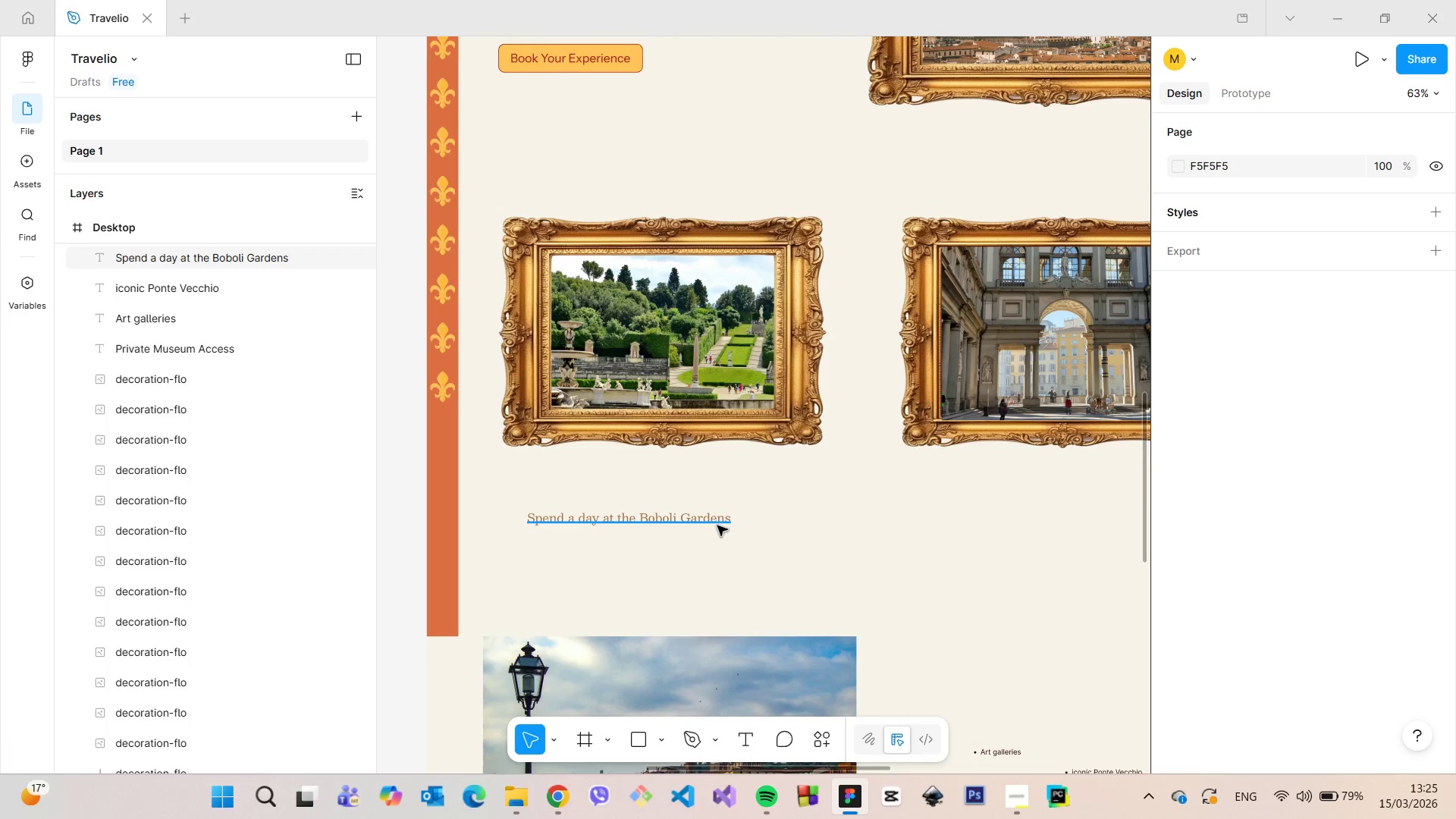 
double_click([717, 526])
 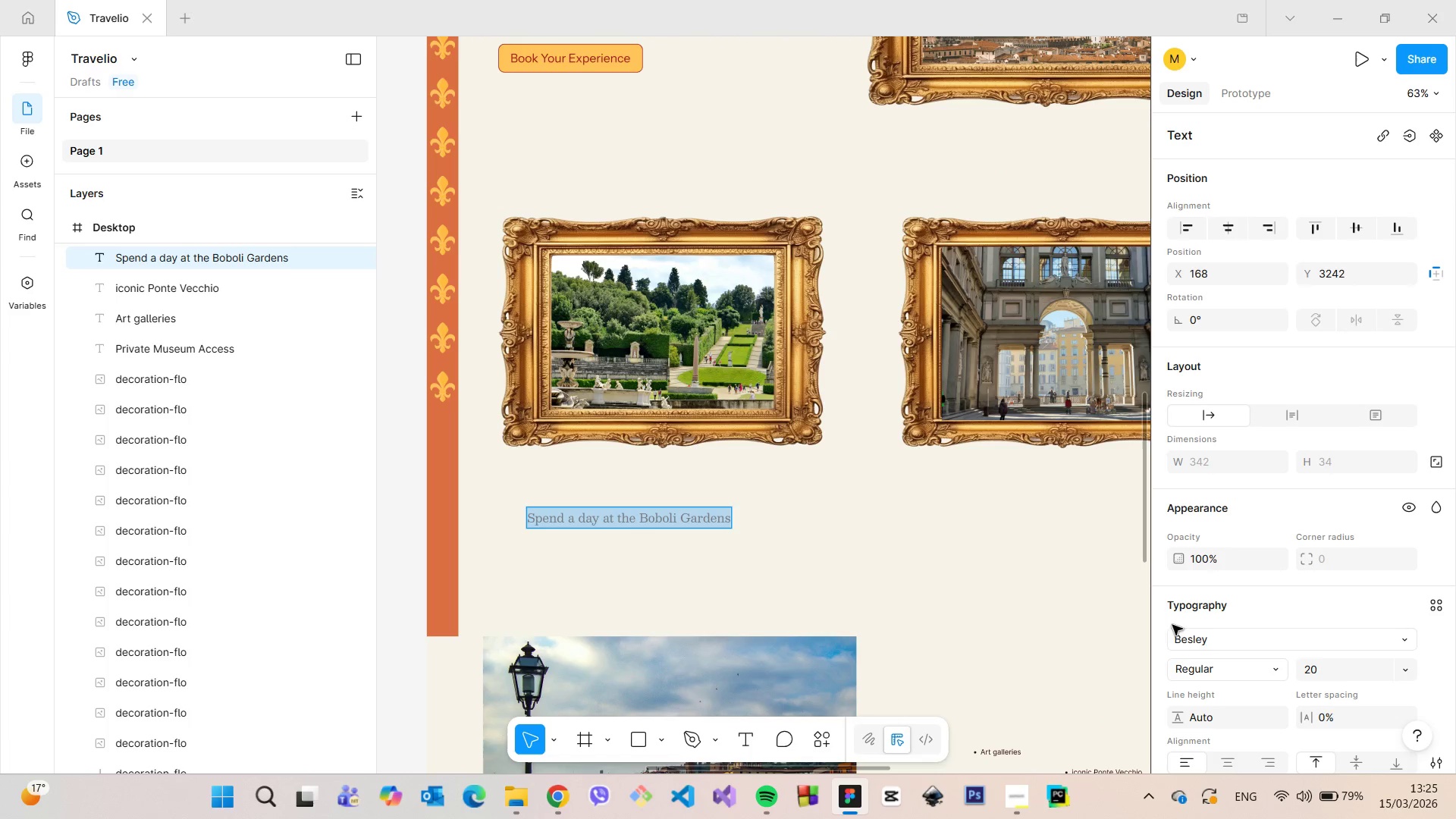 
scroll: coordinate [1210, 642], scroll_direction: down, amount: 6.0
 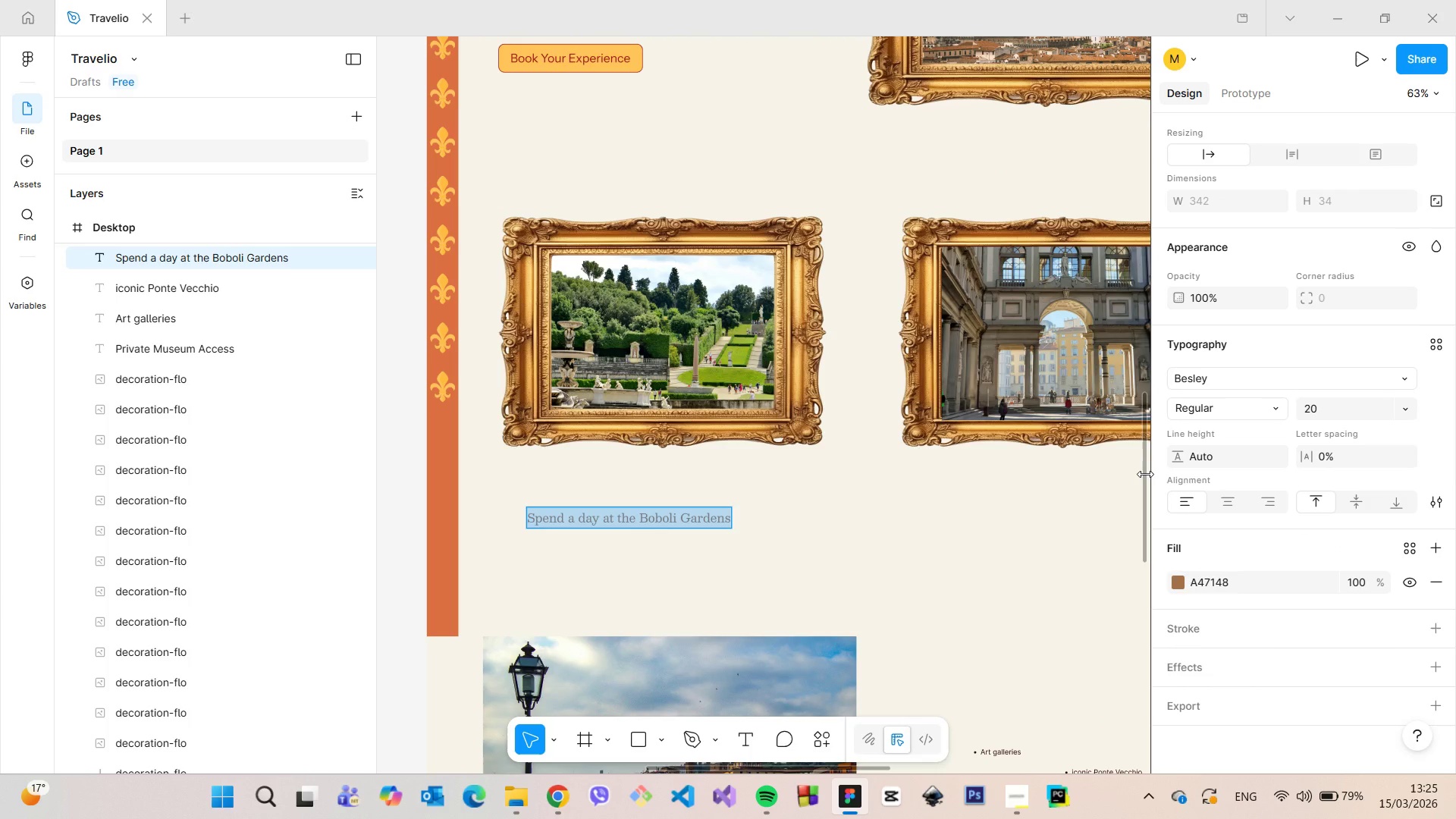 
left_click_drag(start_coordinate=[1144, 473], to_coordinate=[1139, 366])
 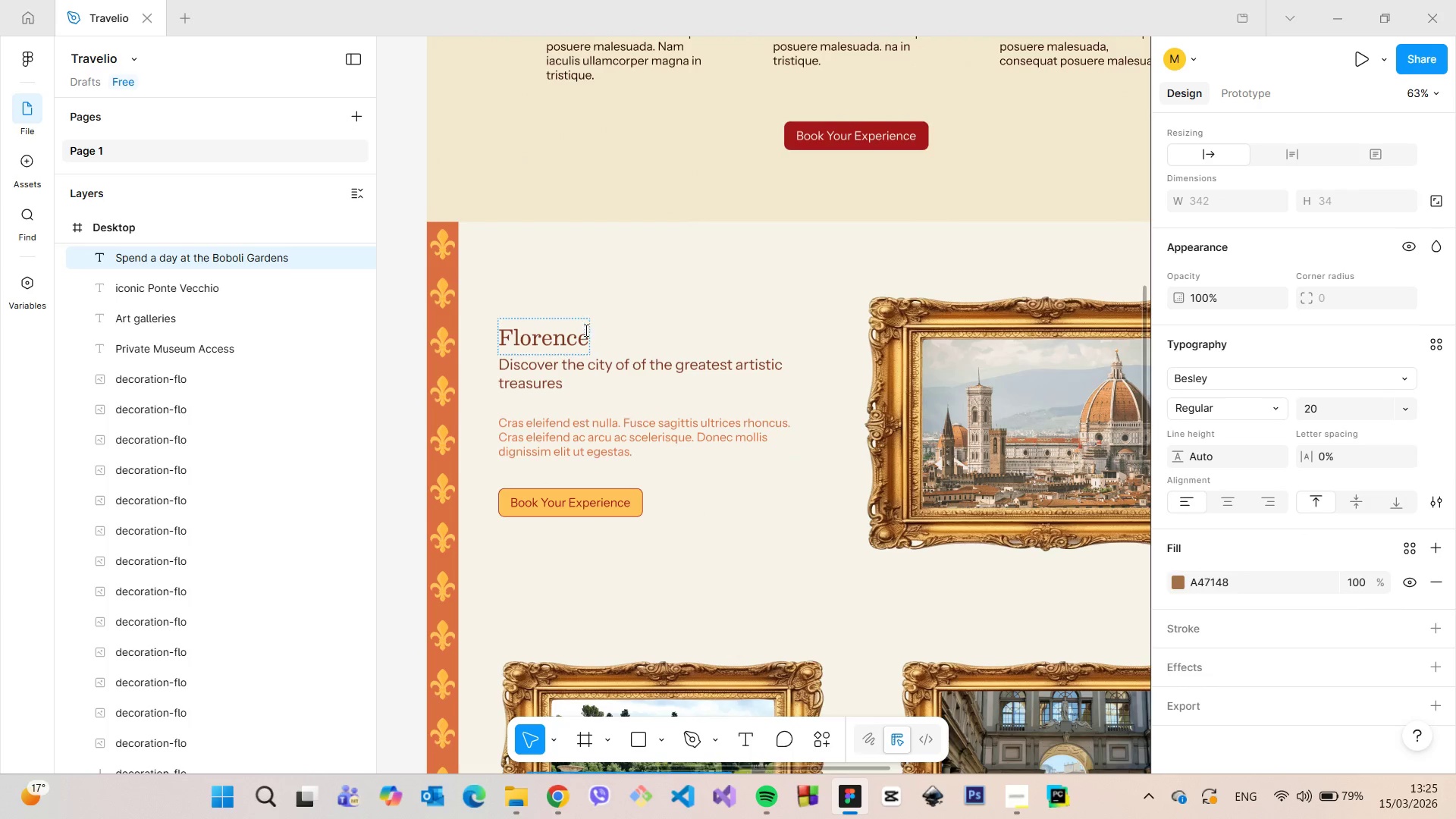 
left_click([573, 331])
 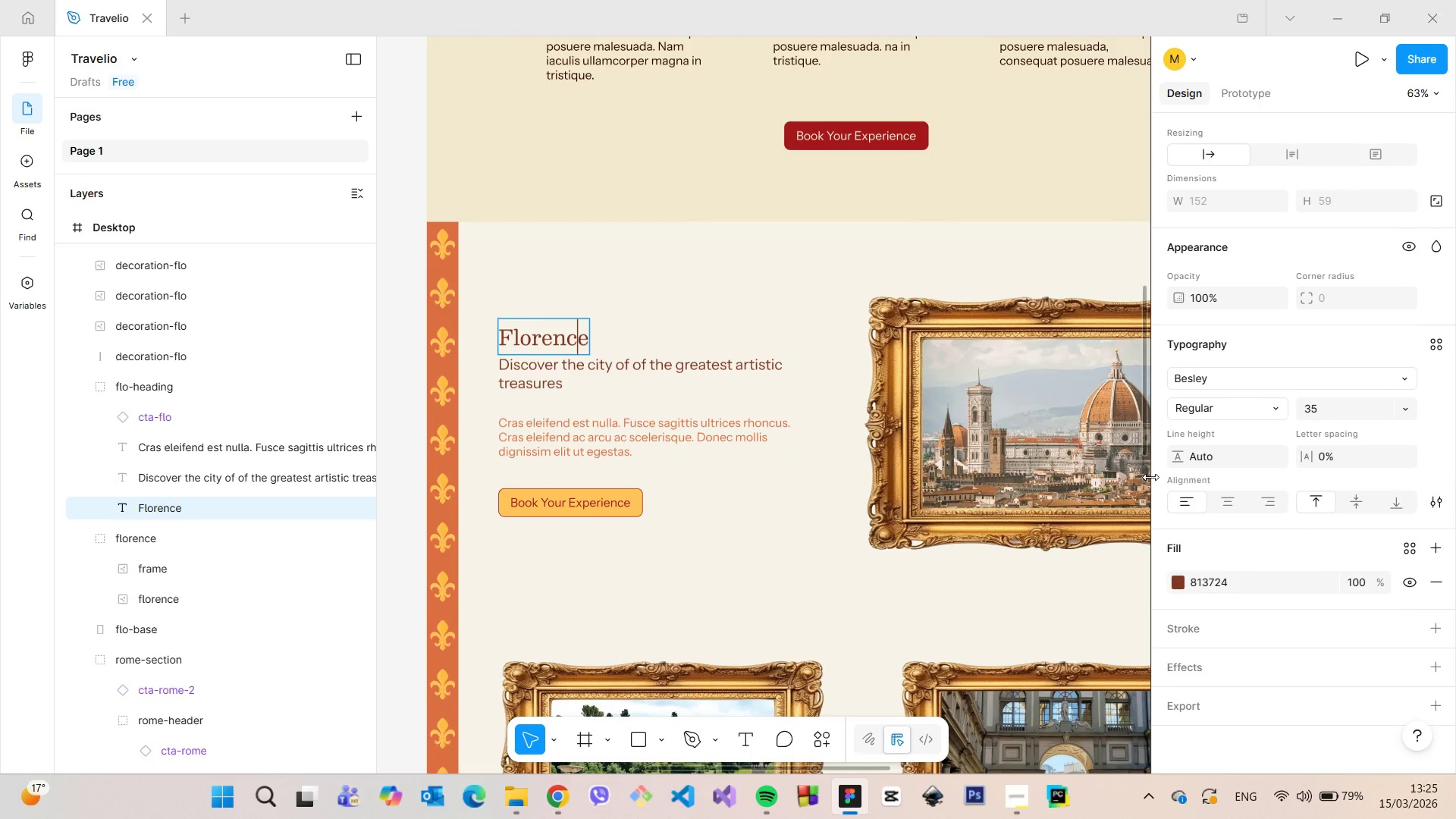 
left_click_drag(start_coordinate=[1144, 431], to_coordinate=[1133, 531])
 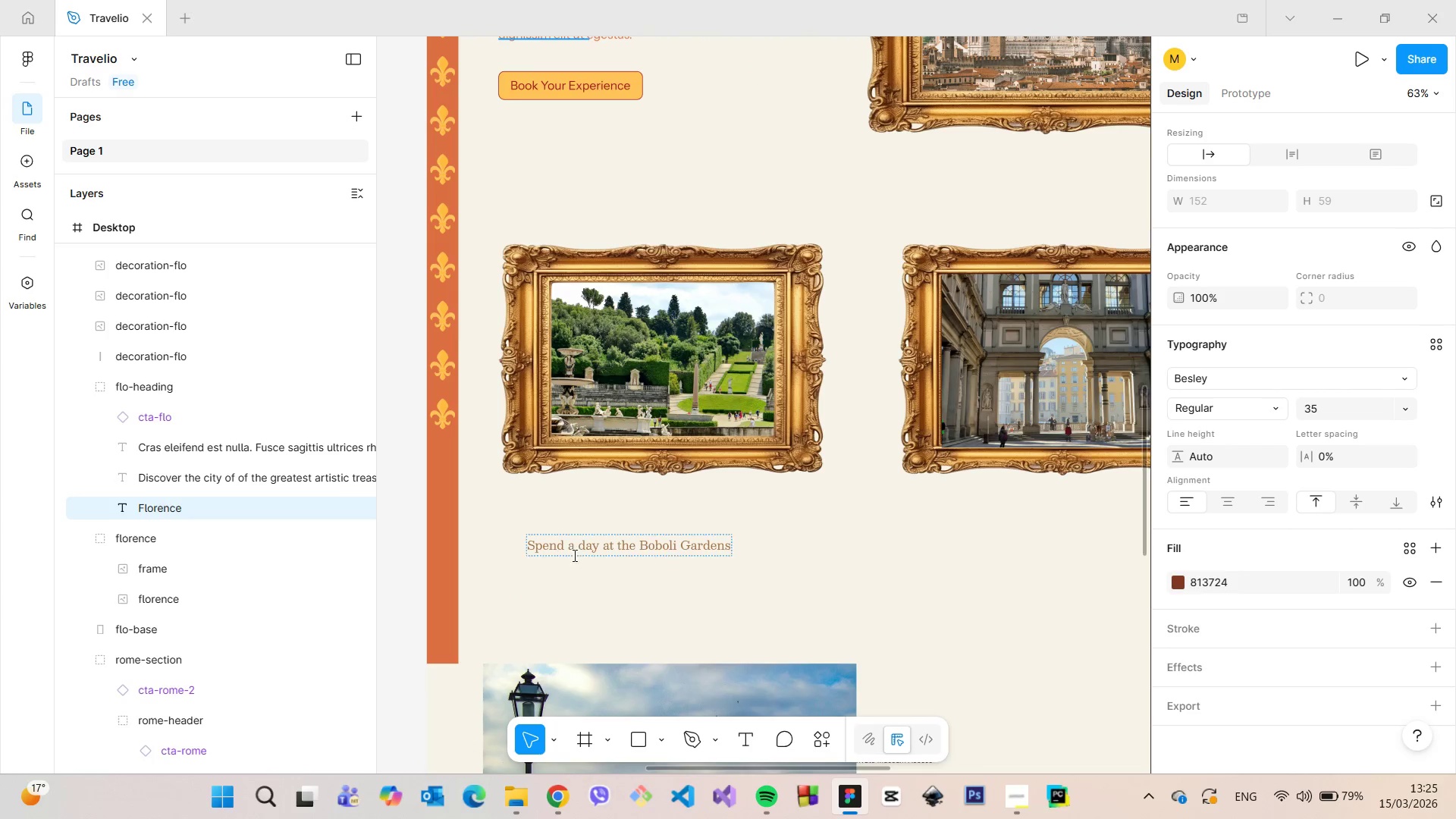 
double_click([573, 555])
 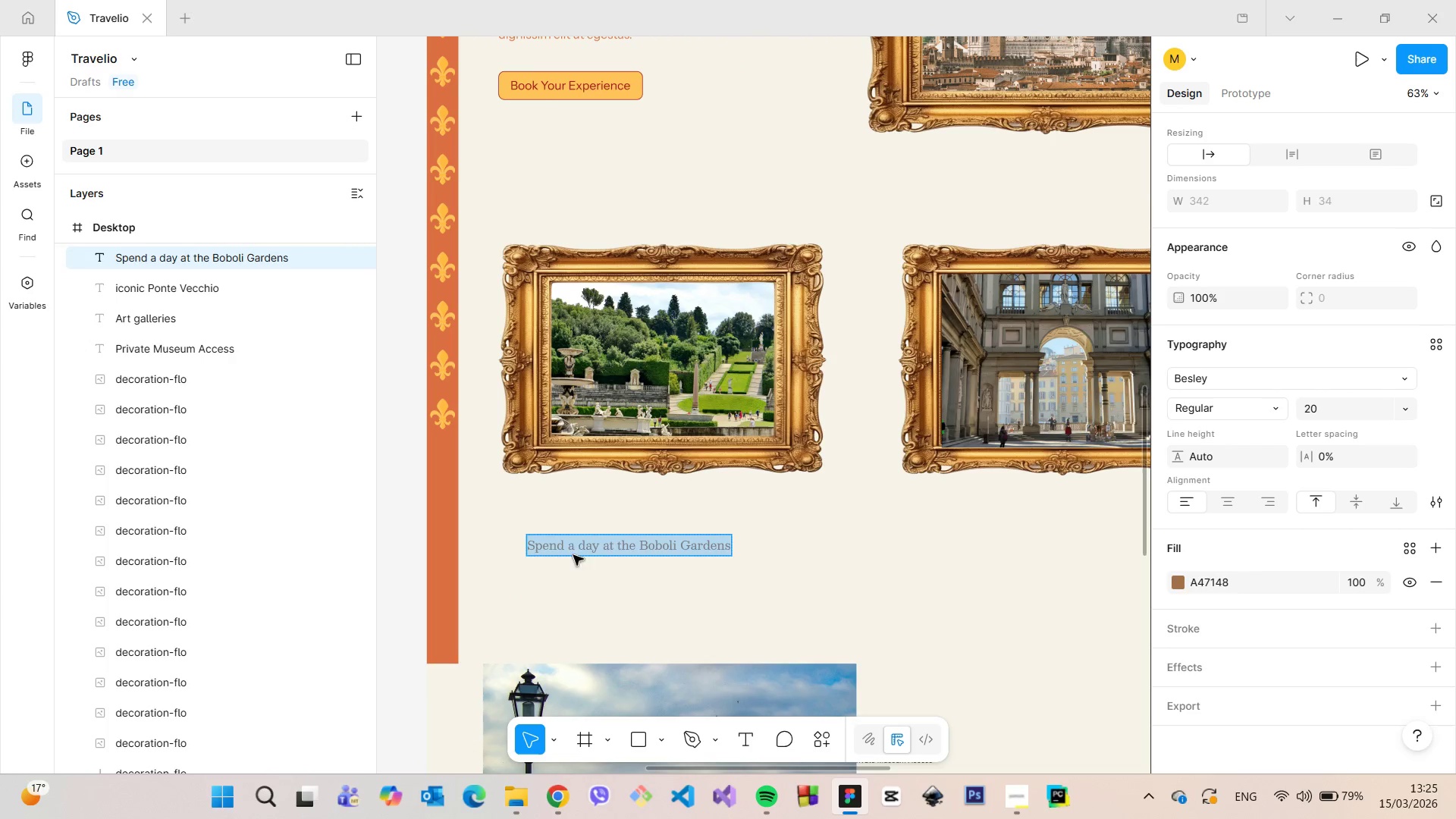 
triple_click([573, 555])
 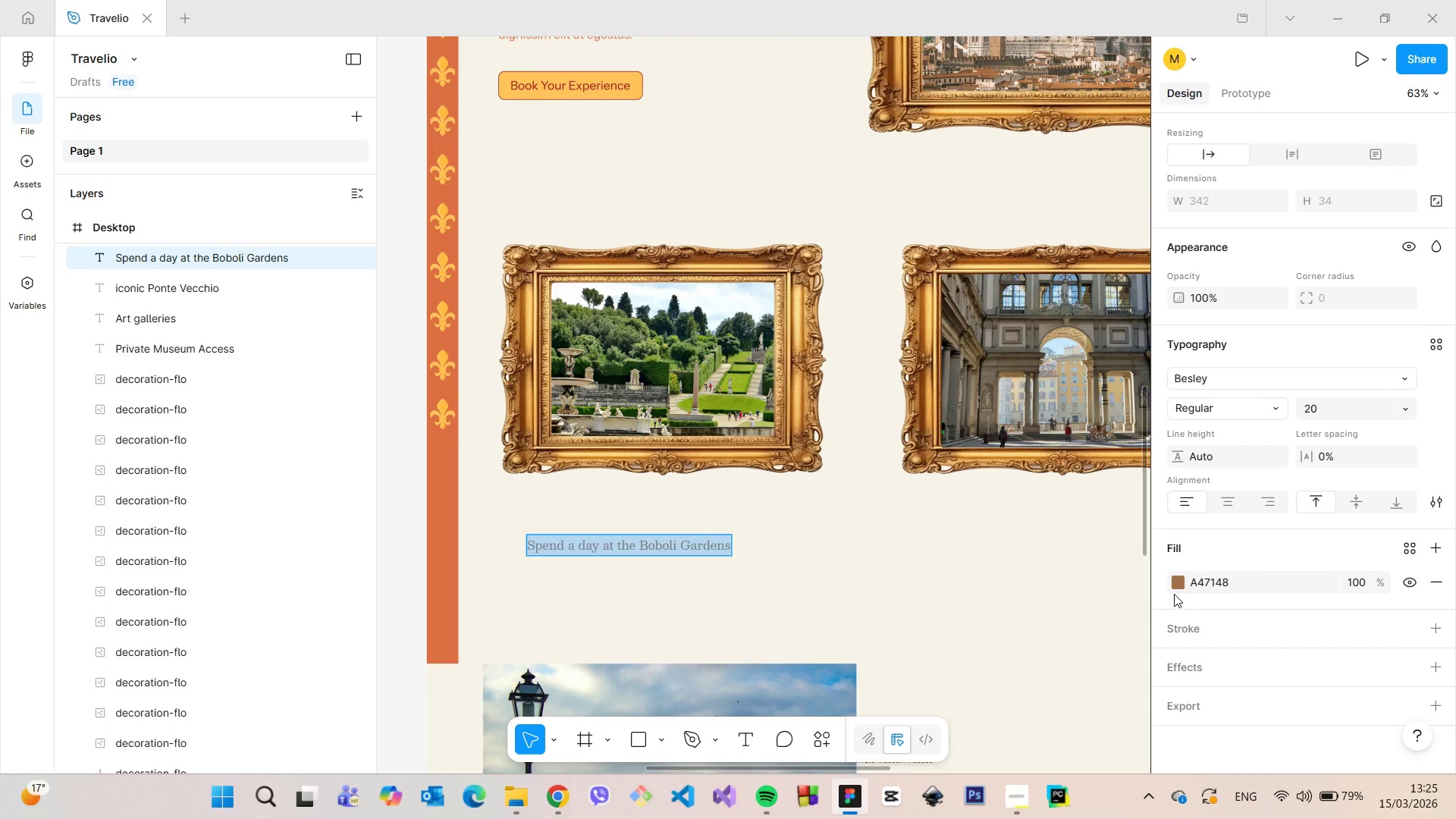 
left_click([1185, 582])
 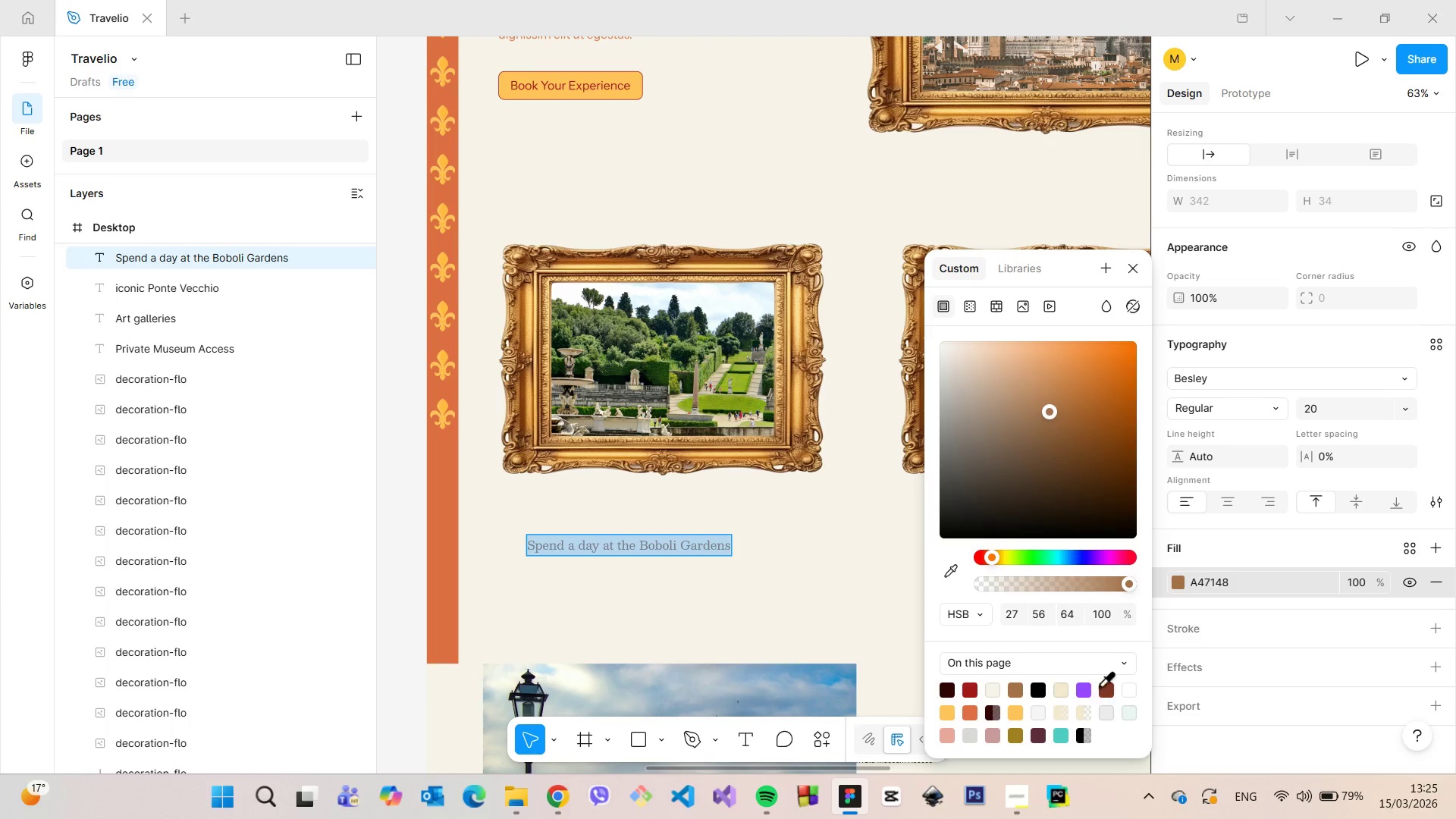 
left_click([1100, 686])
 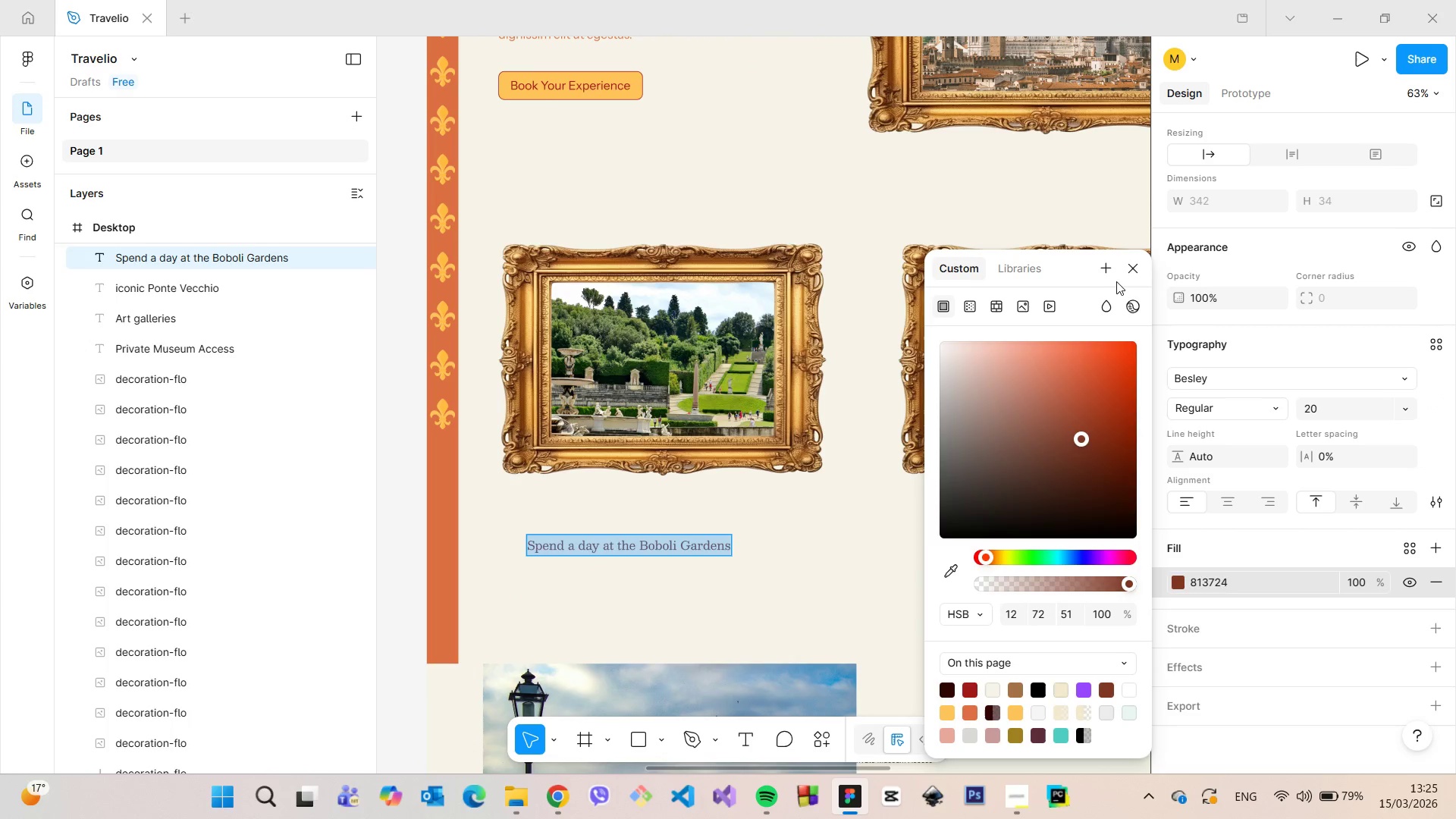 
left_click([1132, 271])
 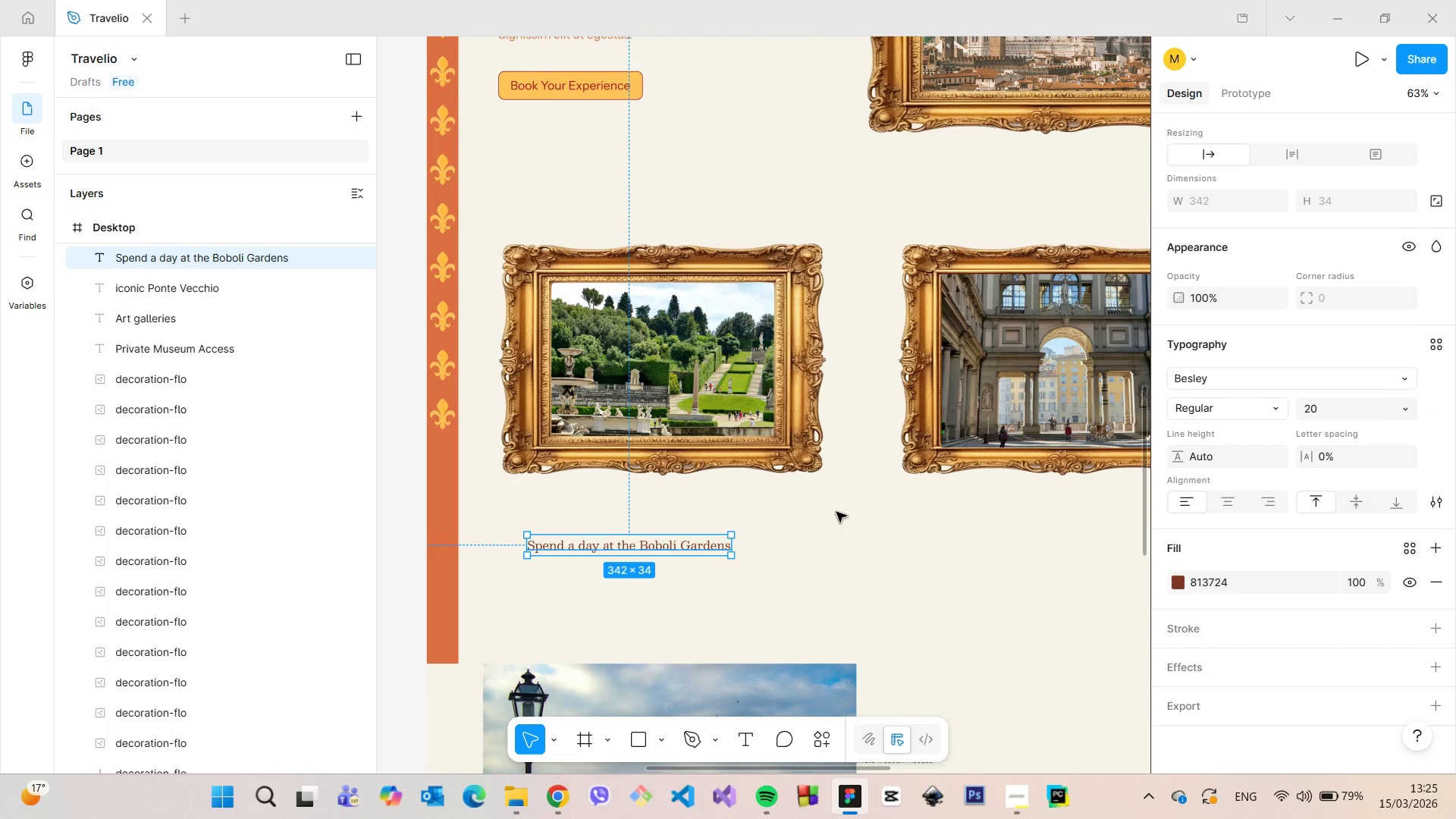 
double_click([836, 512])
 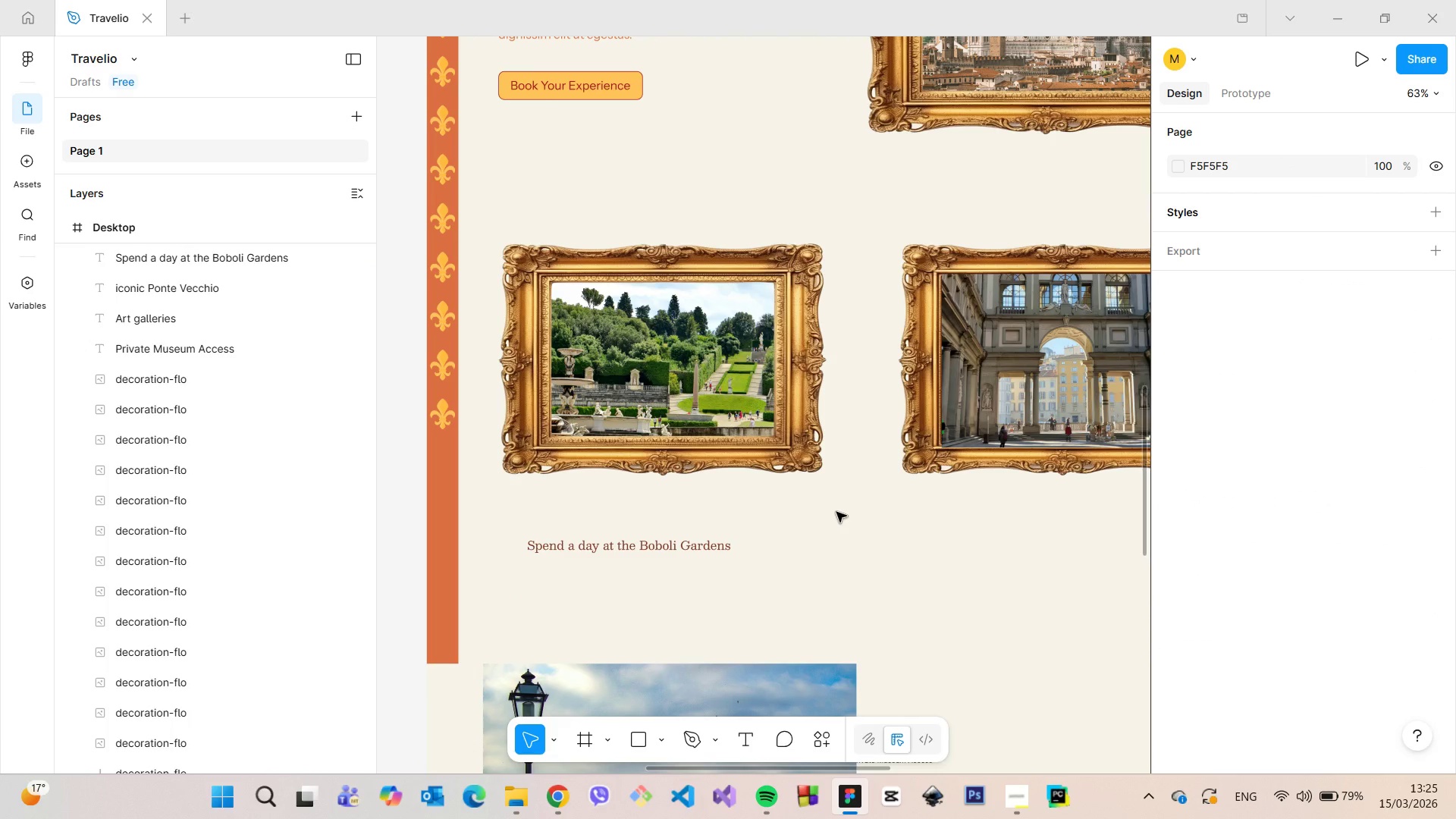 
scroll: coordinate [836, 512], scroll_direction: down, amount: 7.0
 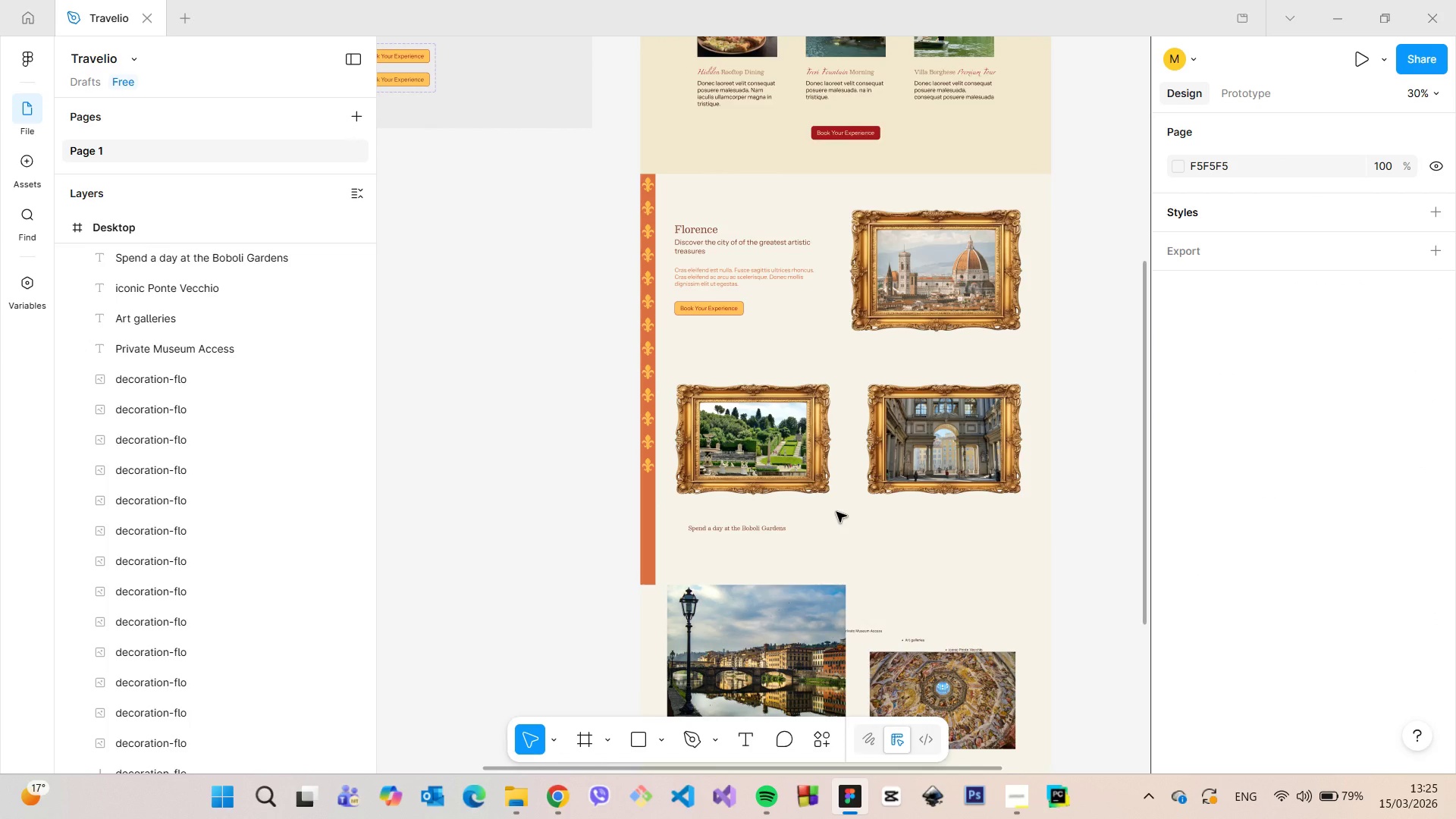 
scroll: coordinate [836, 512], scroll_direction: up, amount: 6.0
 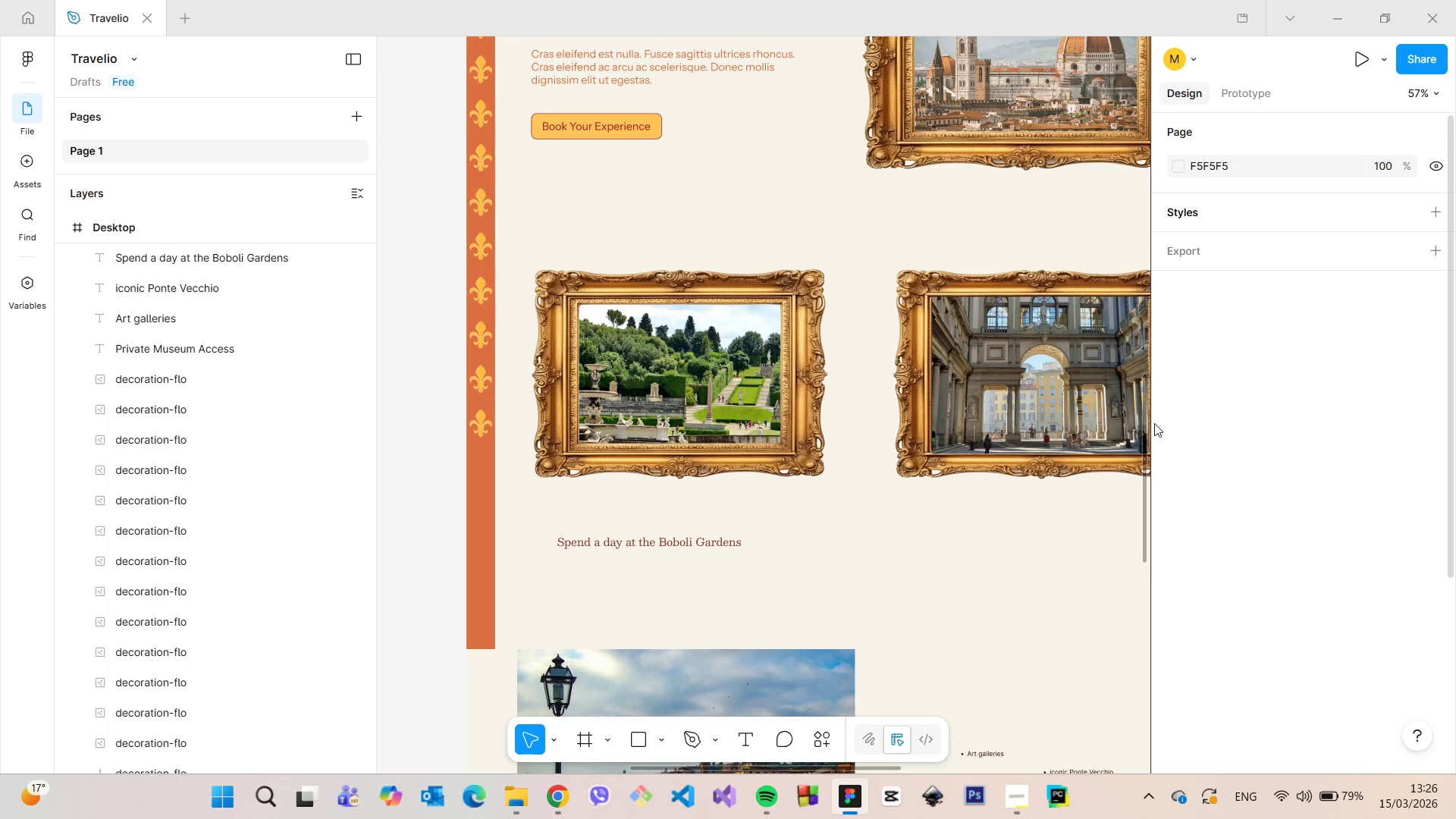 
left_click_drag(start_coordinate=[1144, 415], to_coordinate=[1139, 281])
 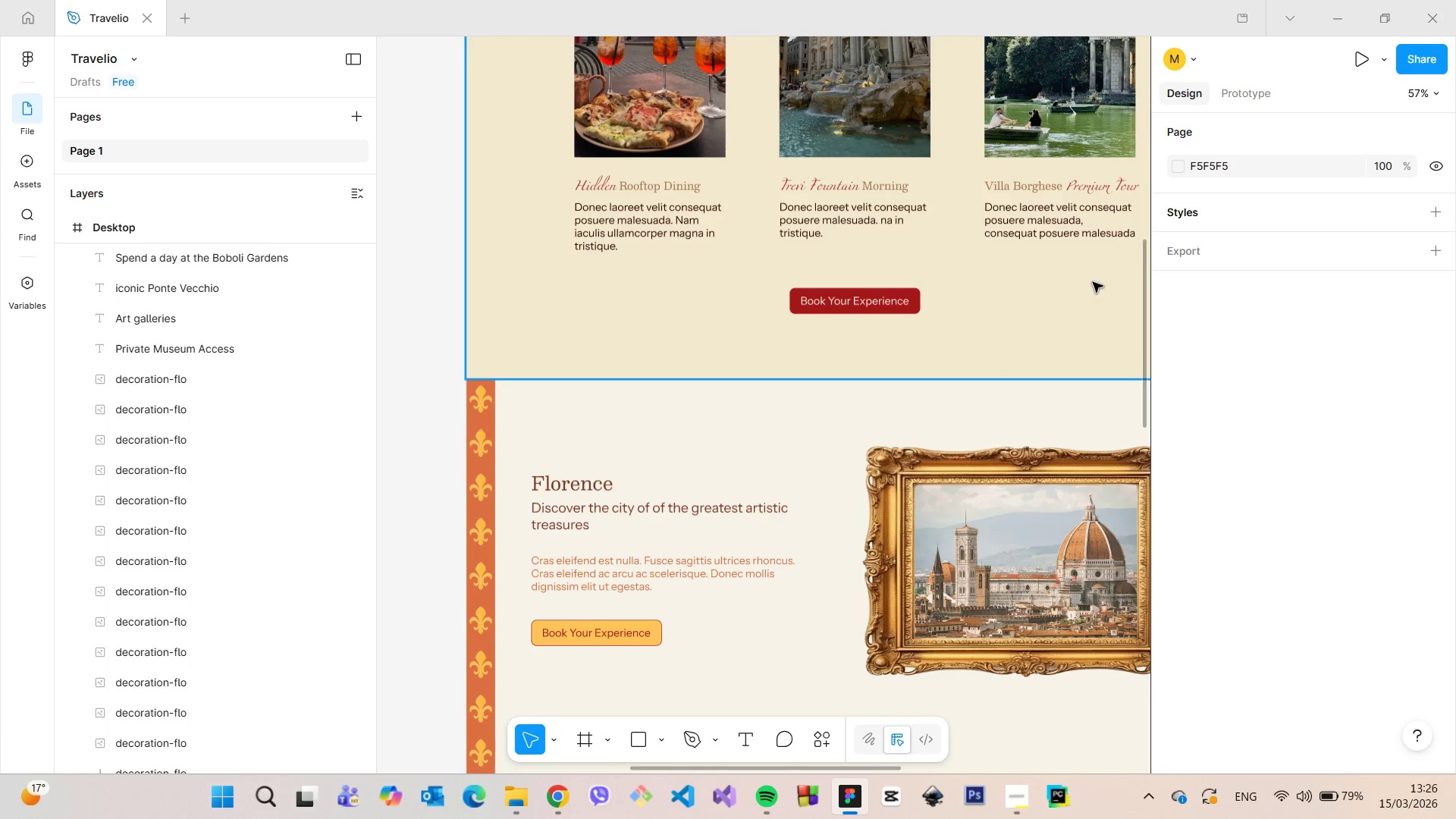 
left_click_drag(start_coordinate=[1142, 275], to_coordinate=[1144, 444])
 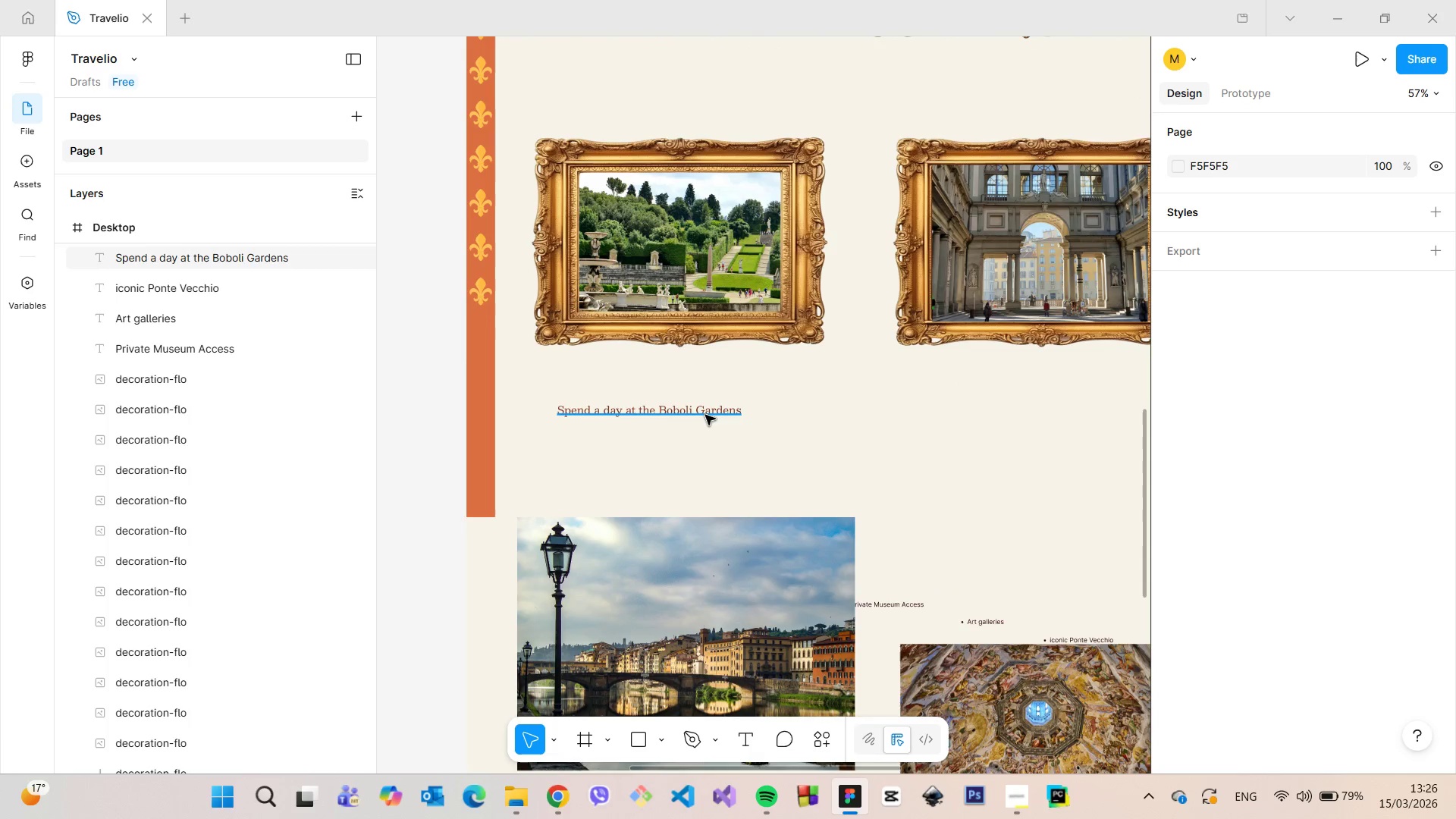 
double_click([705, 415])
 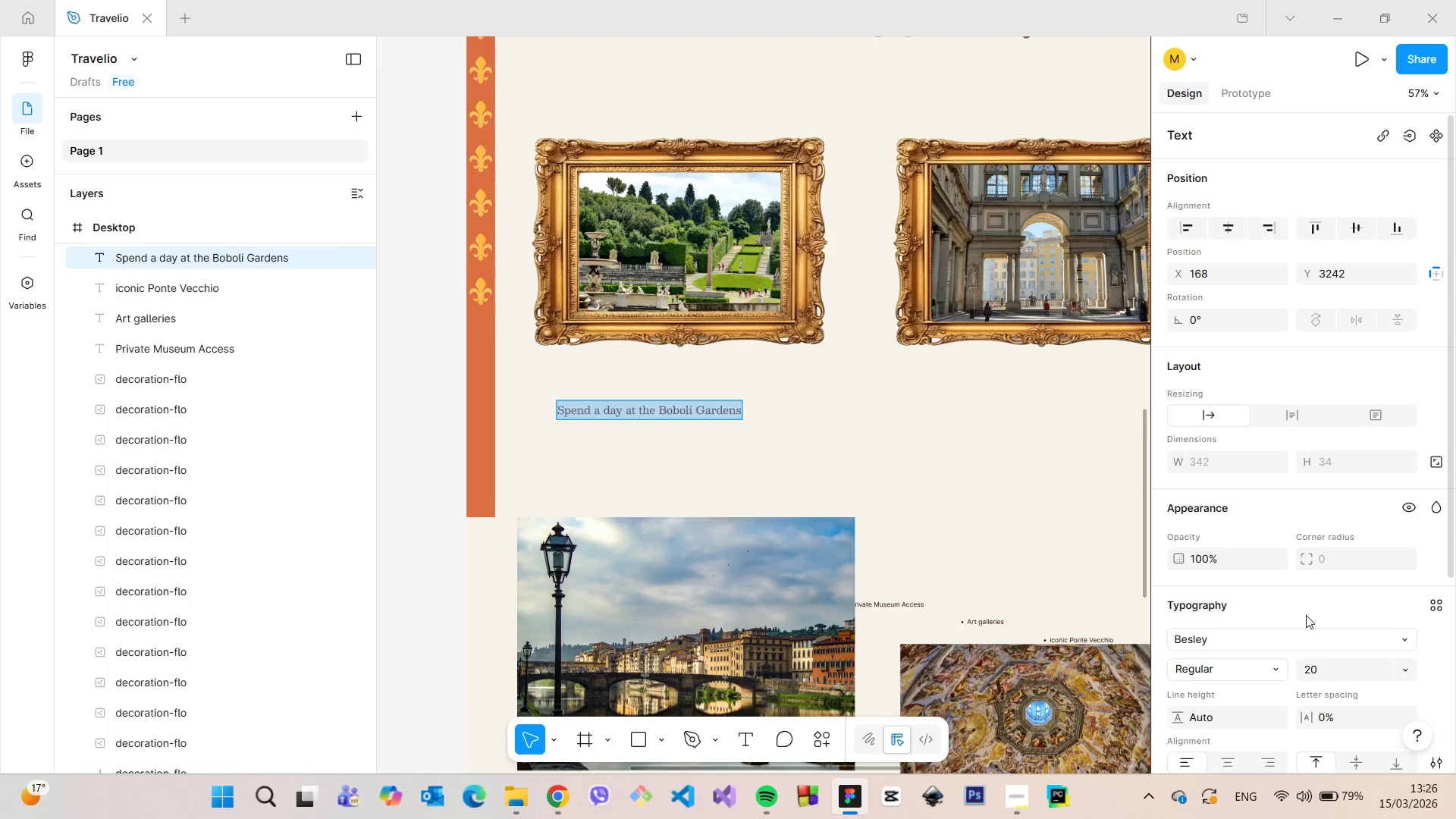 
left_click([1322, 666])
 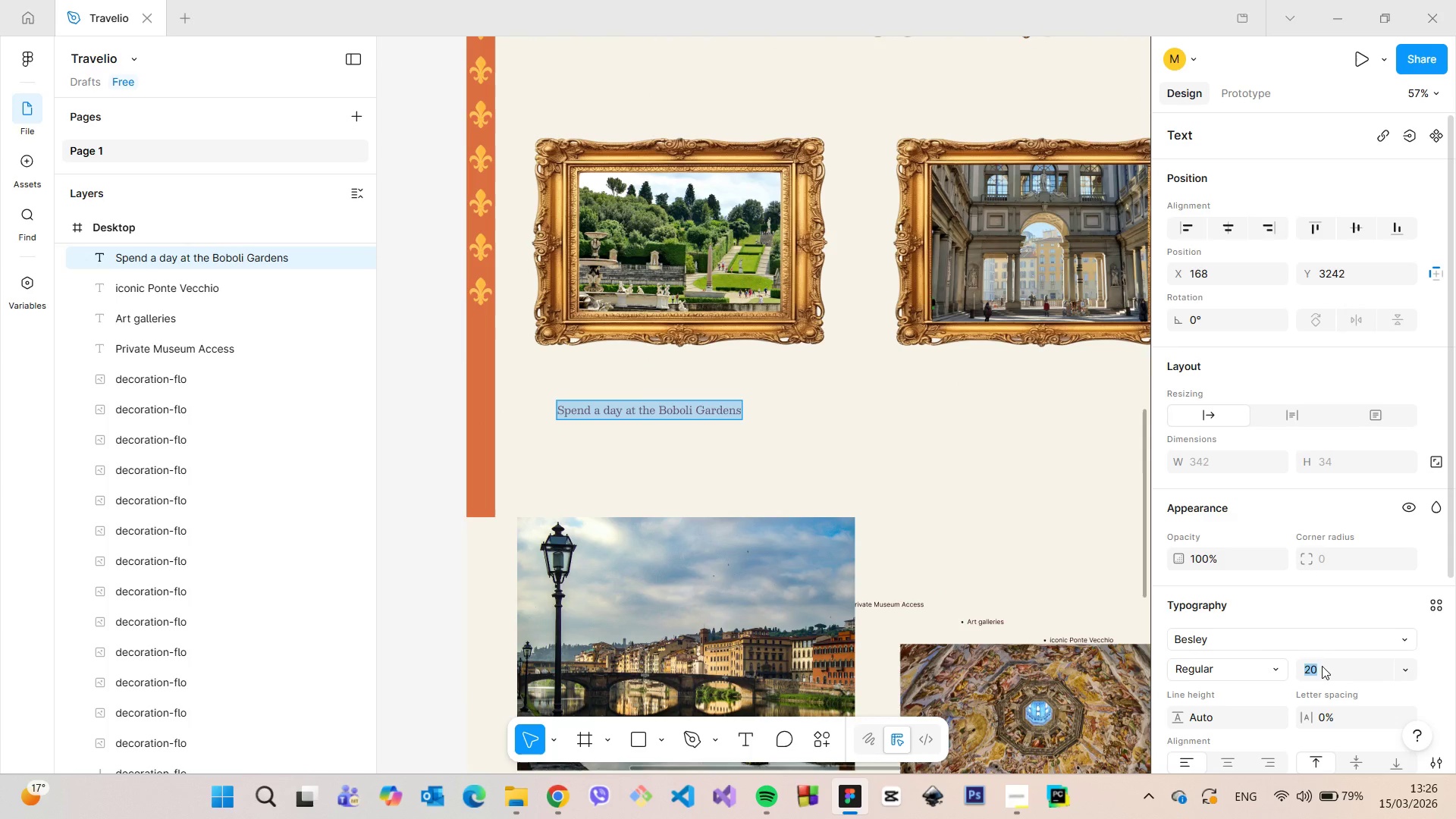 
type(25)
 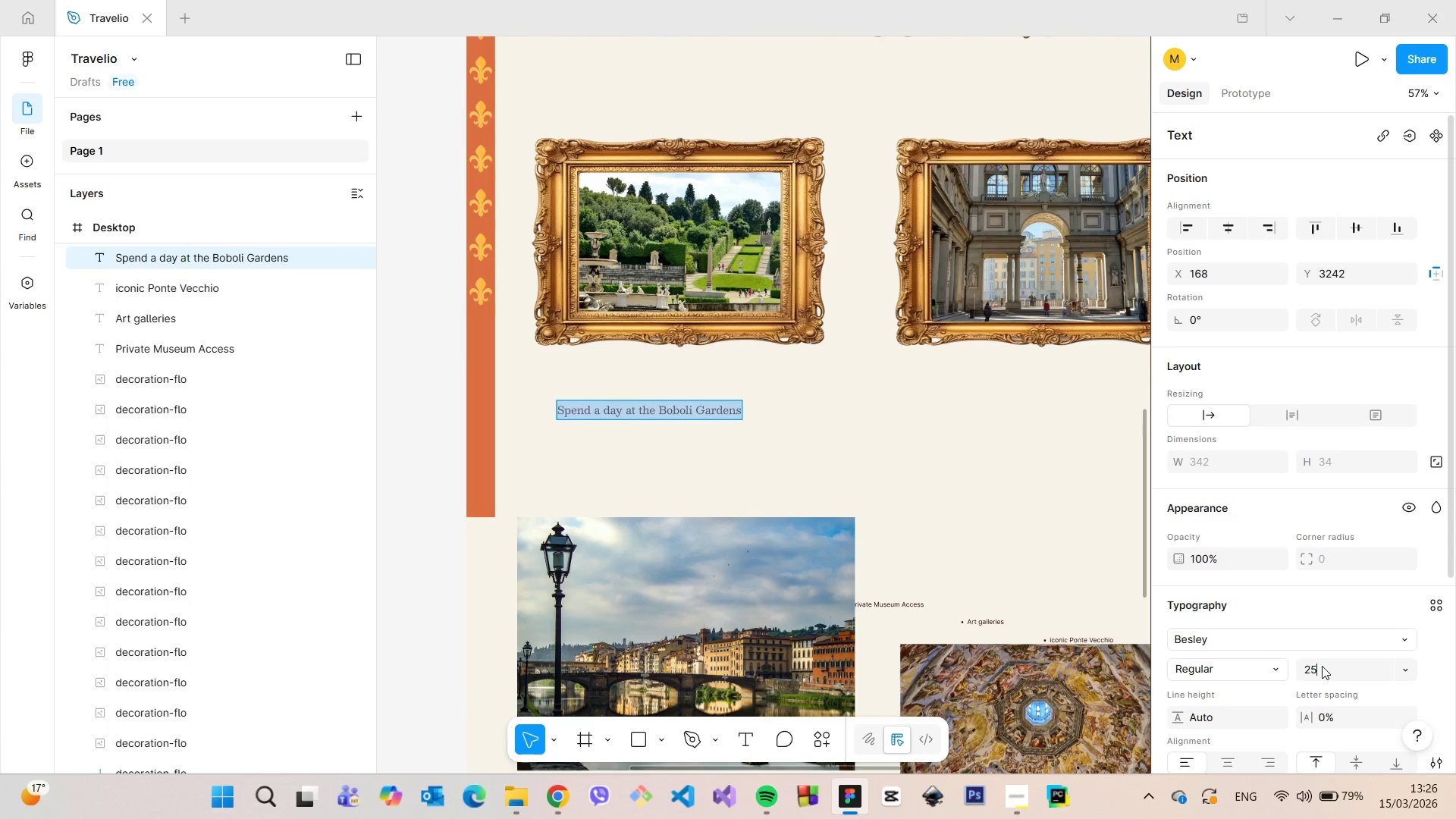 
key(Enter)
 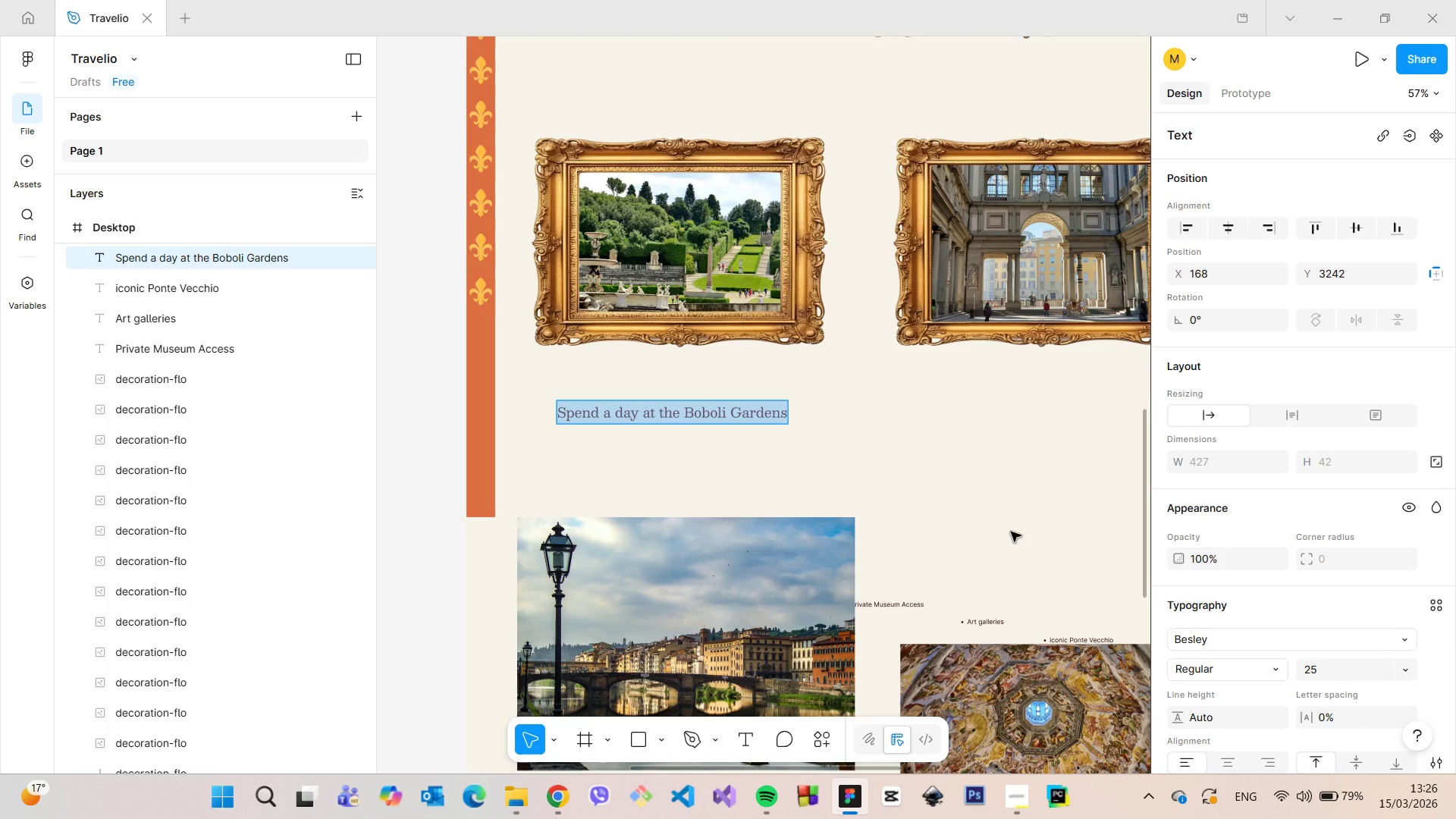 
left_click([871, 458])
 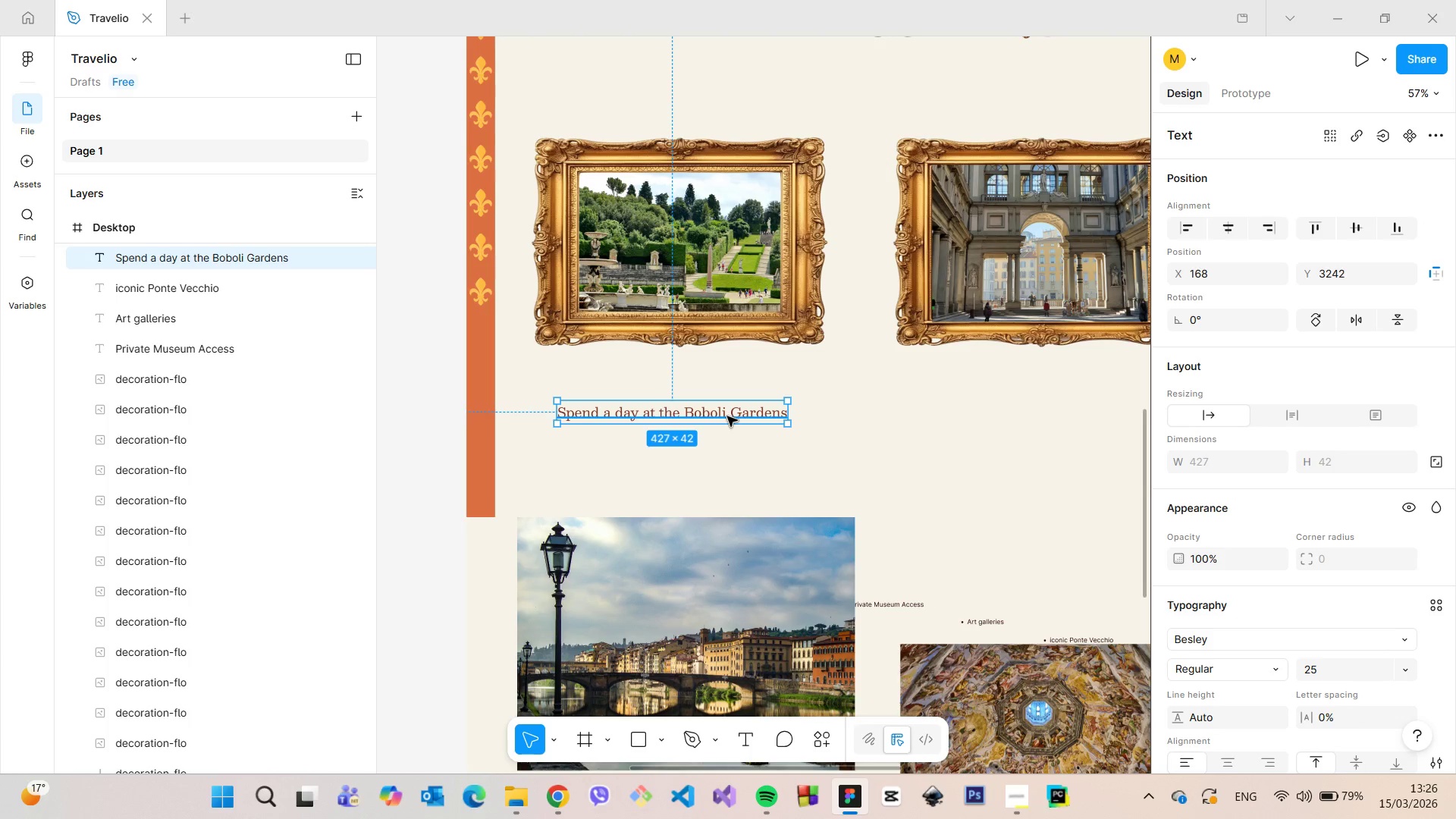 
left_click_drag(start_coordinate=[721, 411], to_coordinate=[702, 391])
 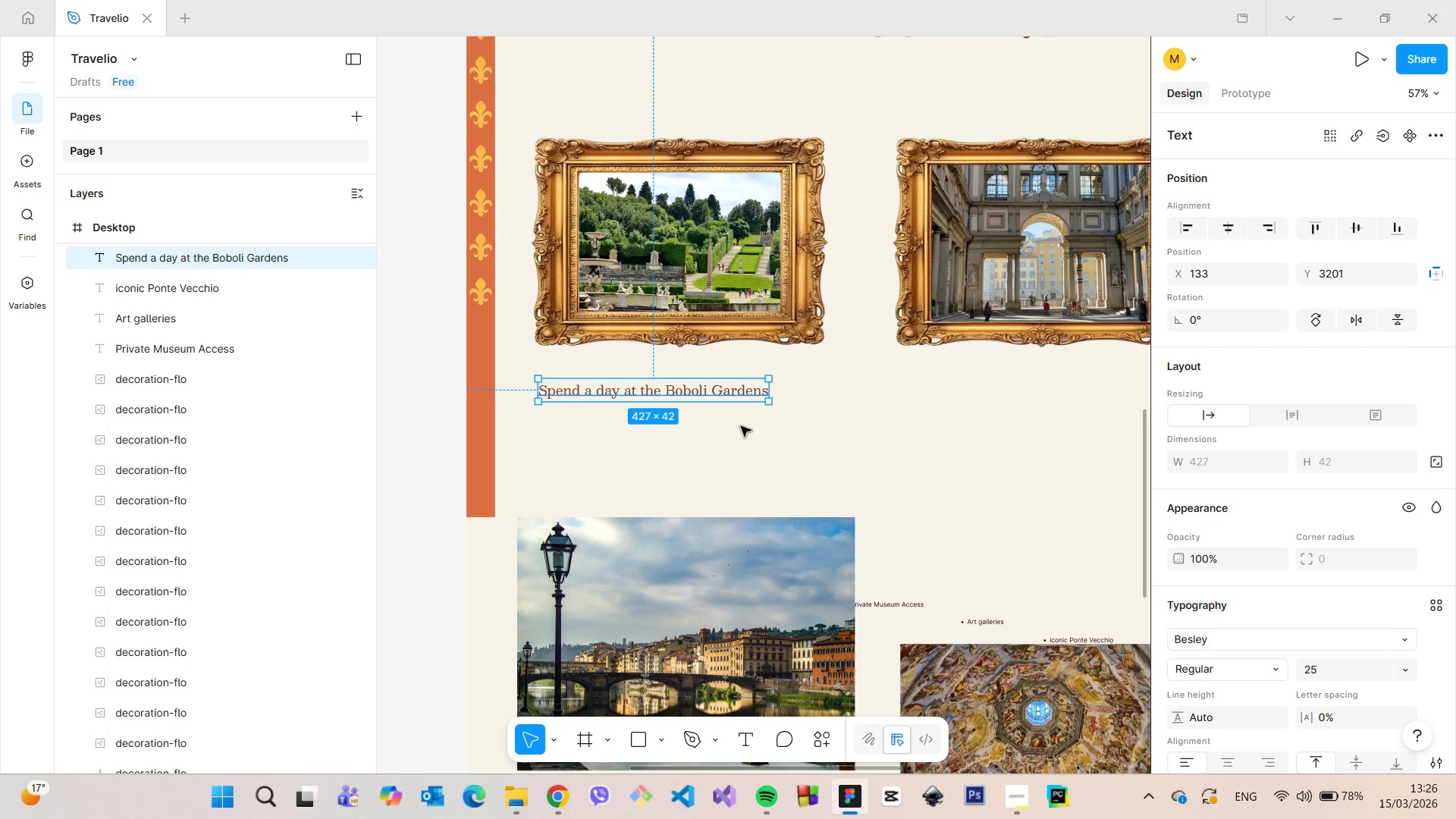 
left_click([741, 426])
 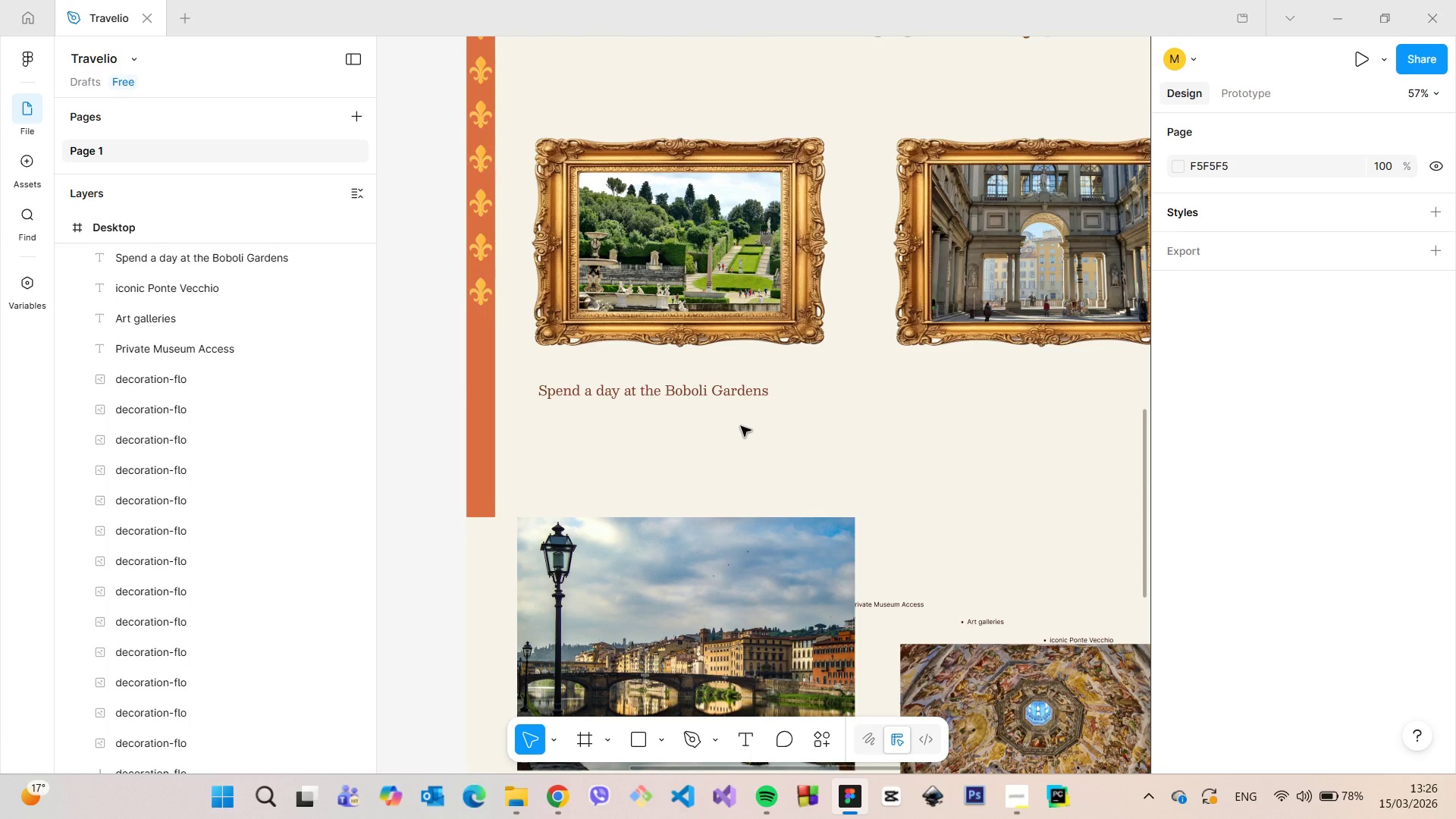 
scroll: coordinate [741, 426], scroll_direction: down, amount: 5.0
 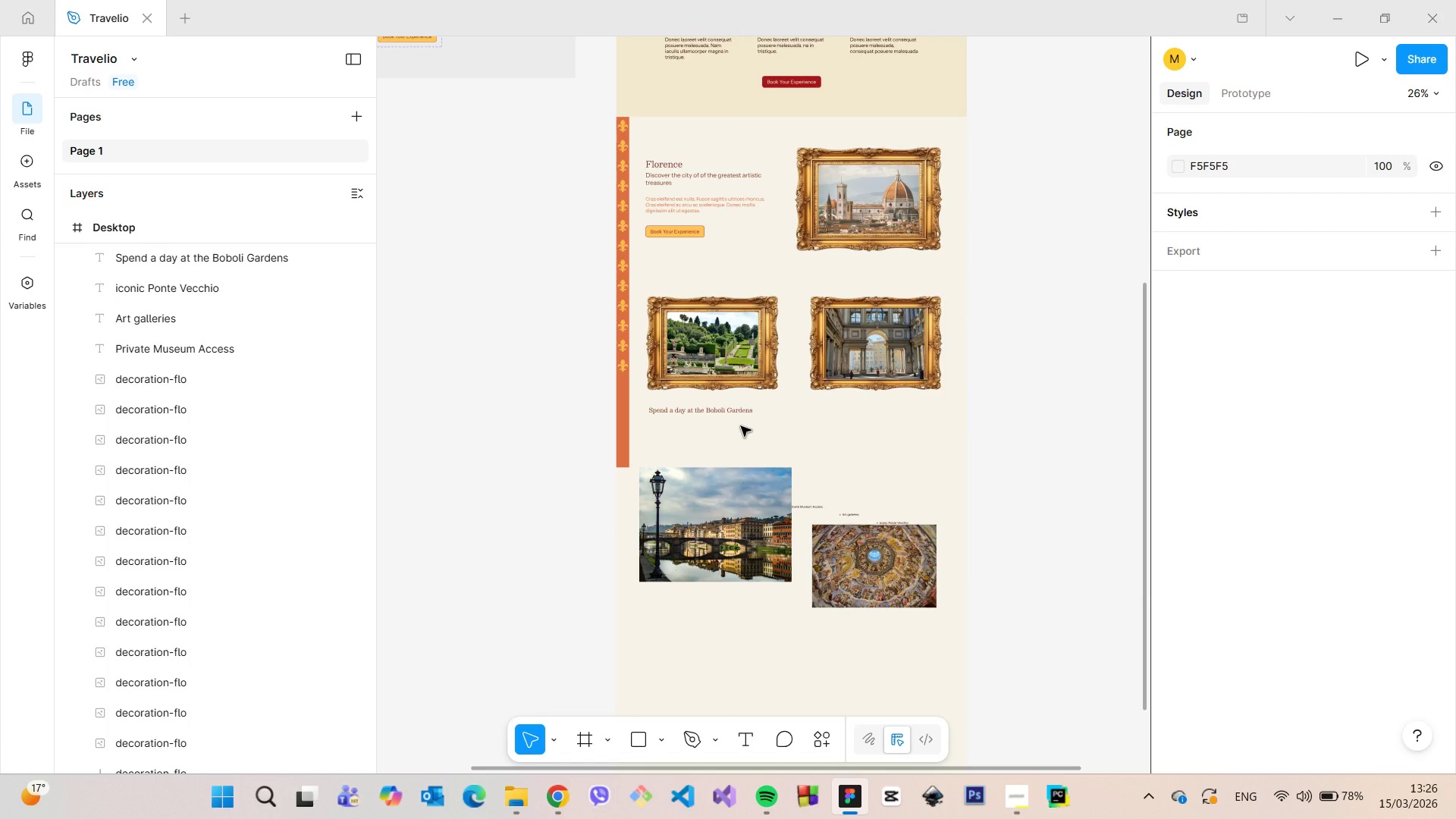 
scroll: coordinate [742, 426], scroll_direction: up, amount: 4.0
 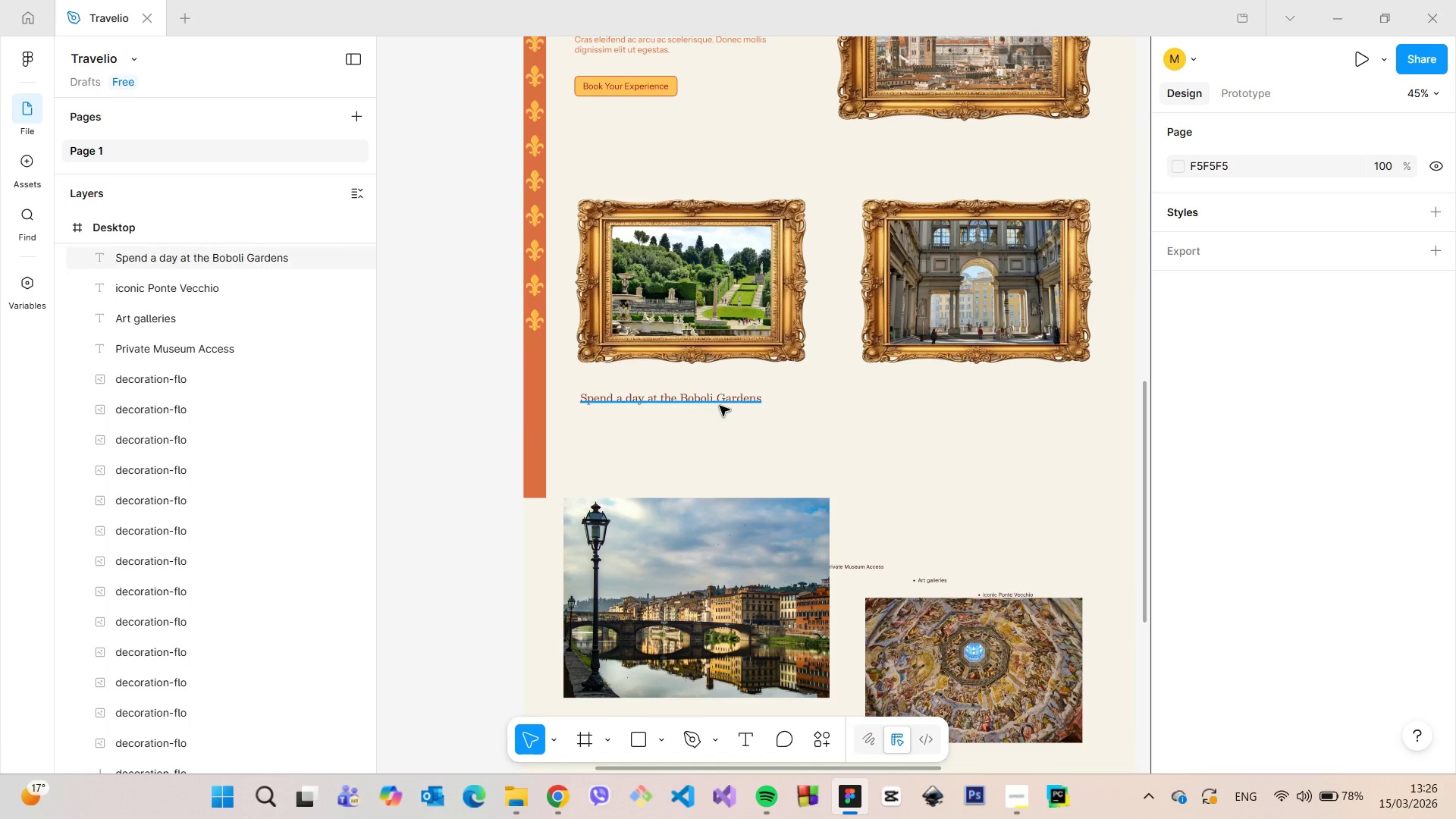 
left_click([718, 403])
 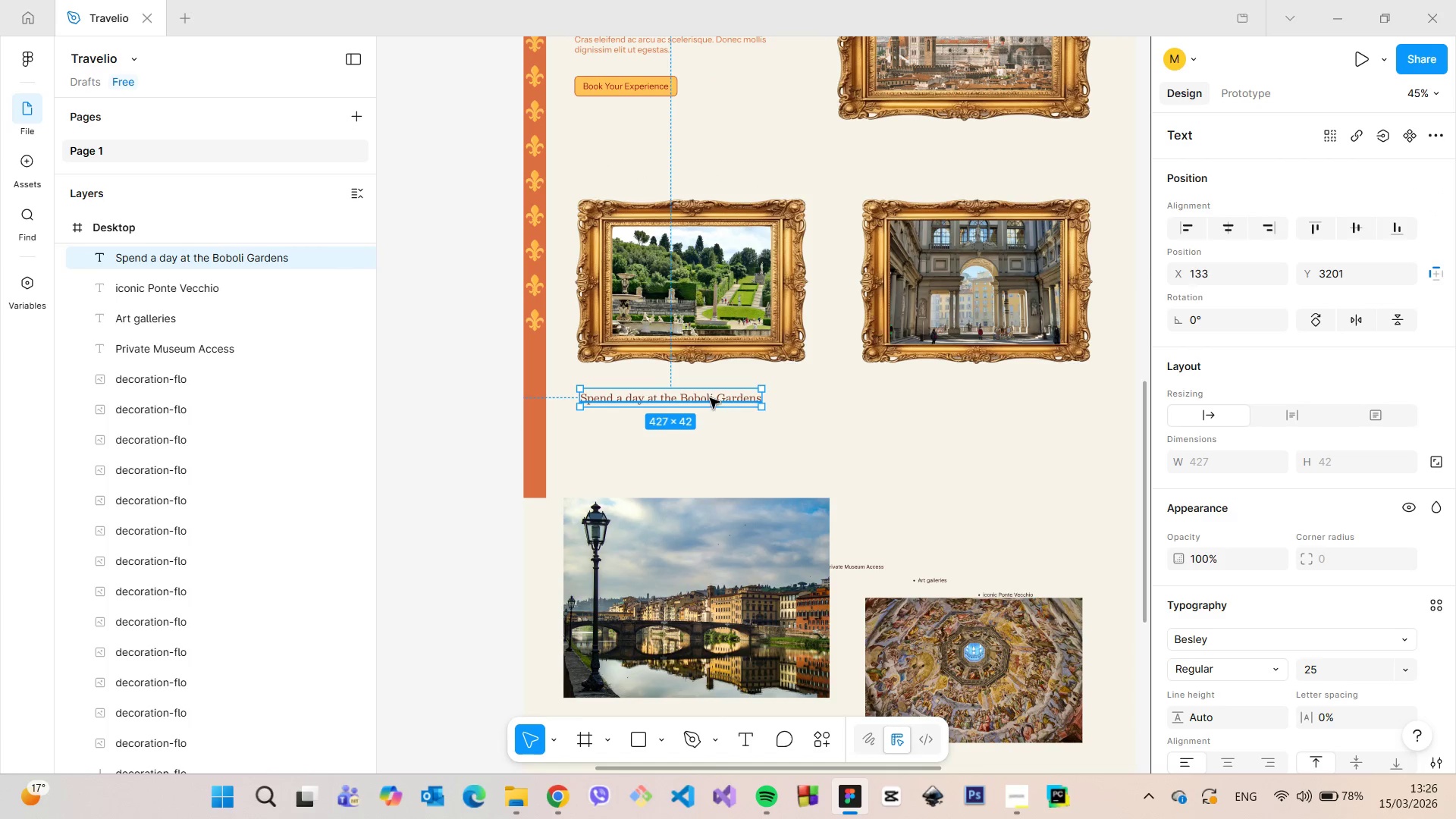 
left_click_drag(start_coordinate=[708, 398], to_coordinate=[727, 384])
 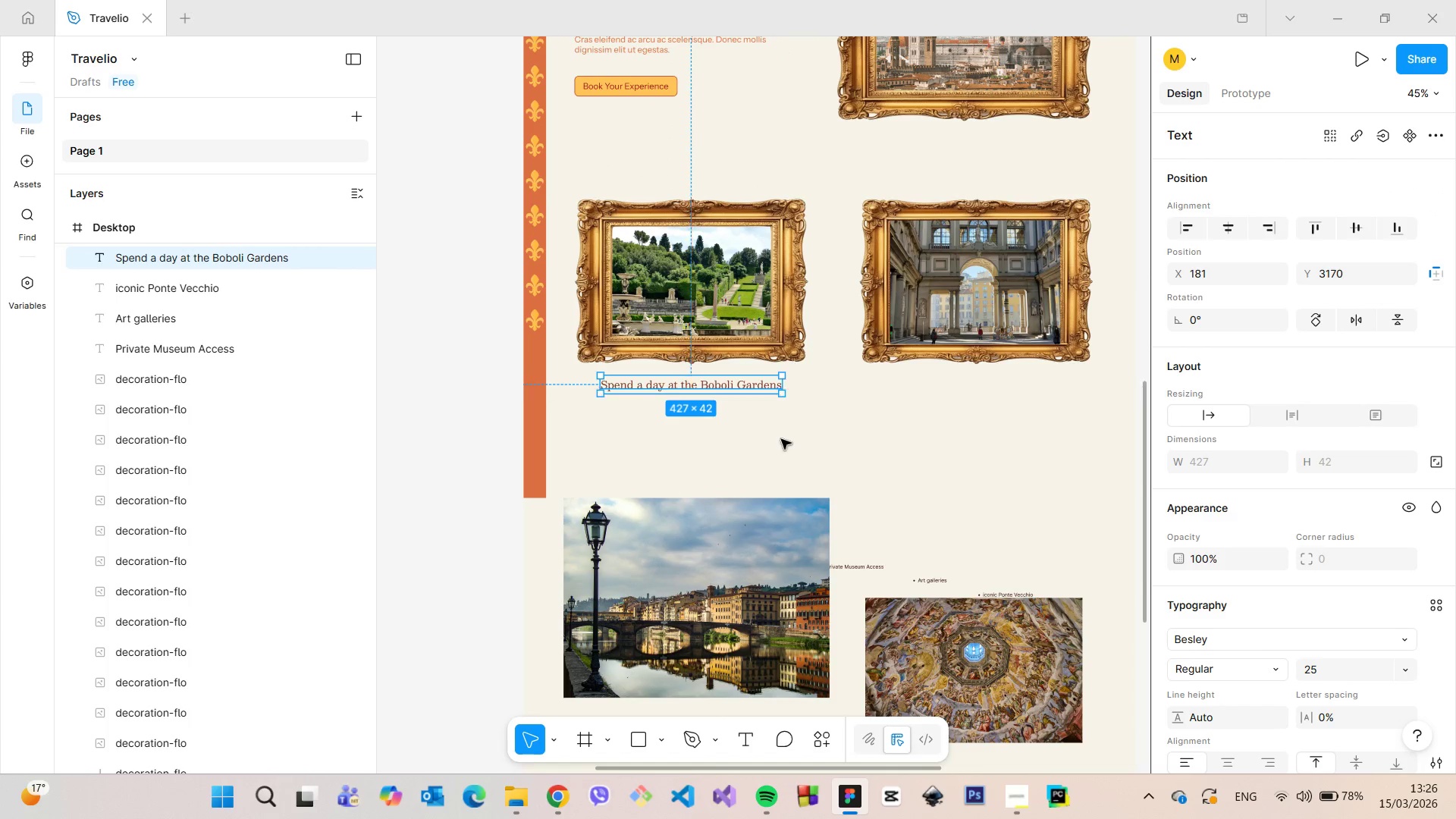 
left_click([781, 439])
 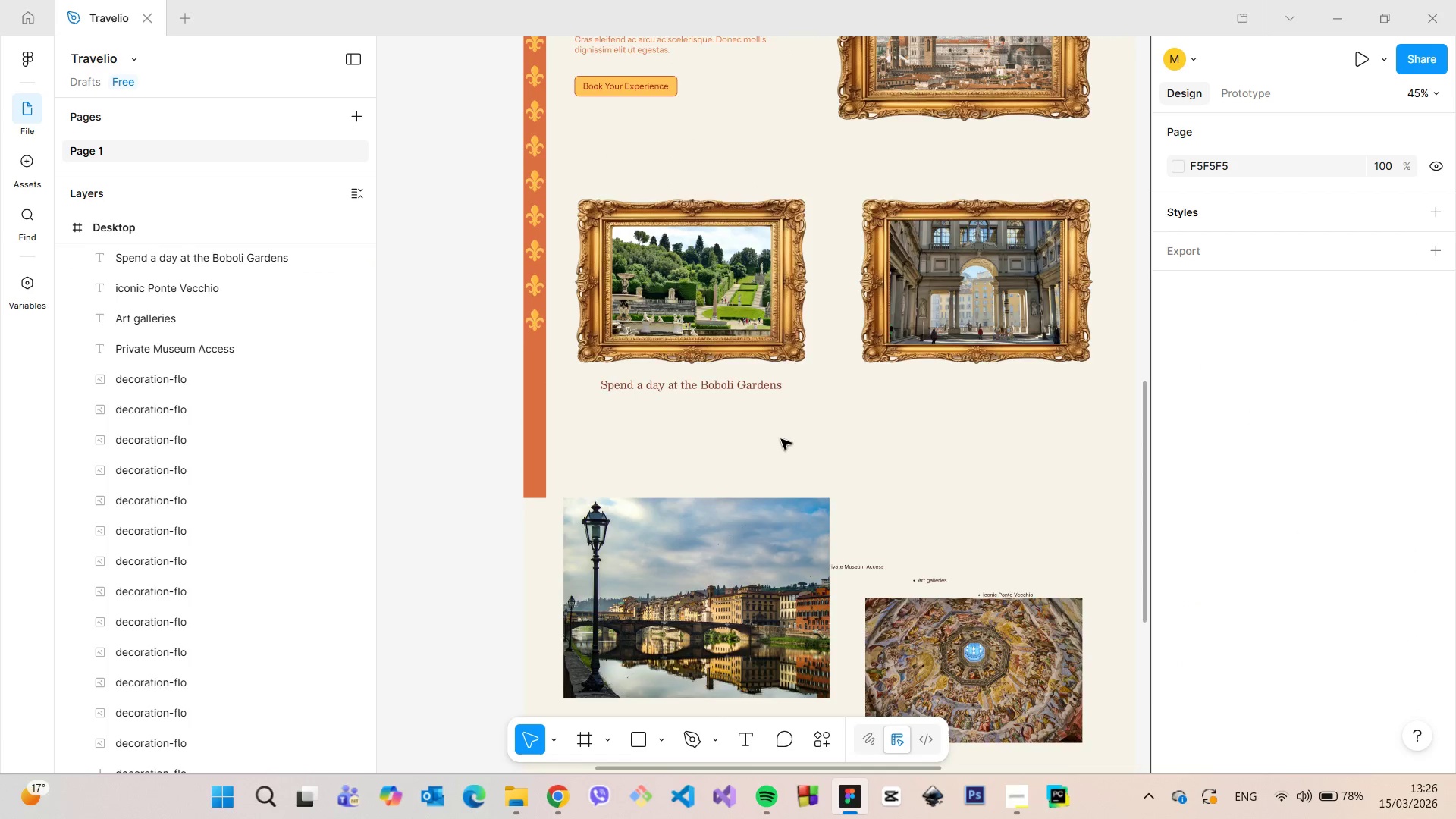 
scroll: coordinate [781, 439], scroll_direction: down, amount: 5.0
 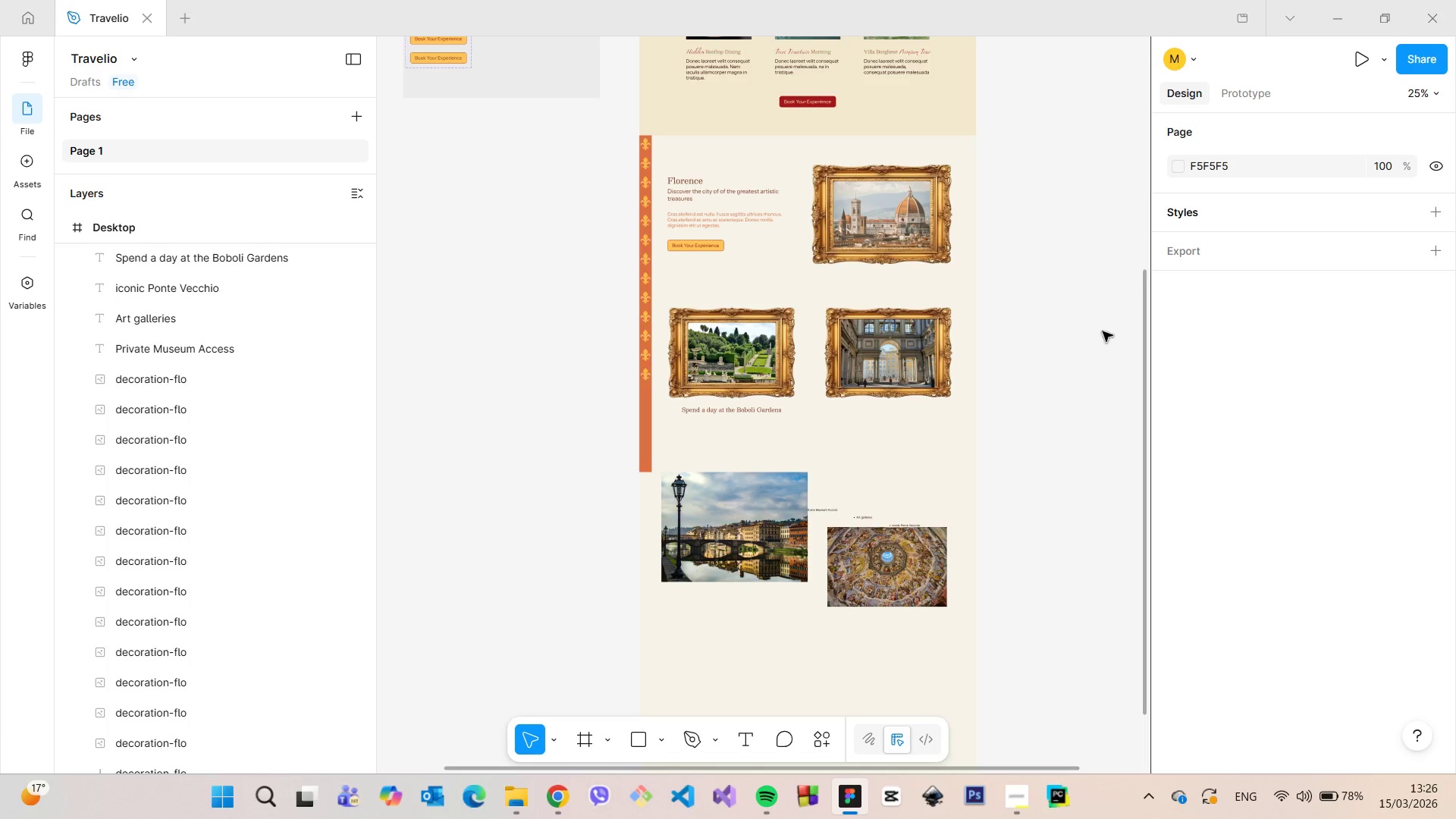 
wait(5.7)
 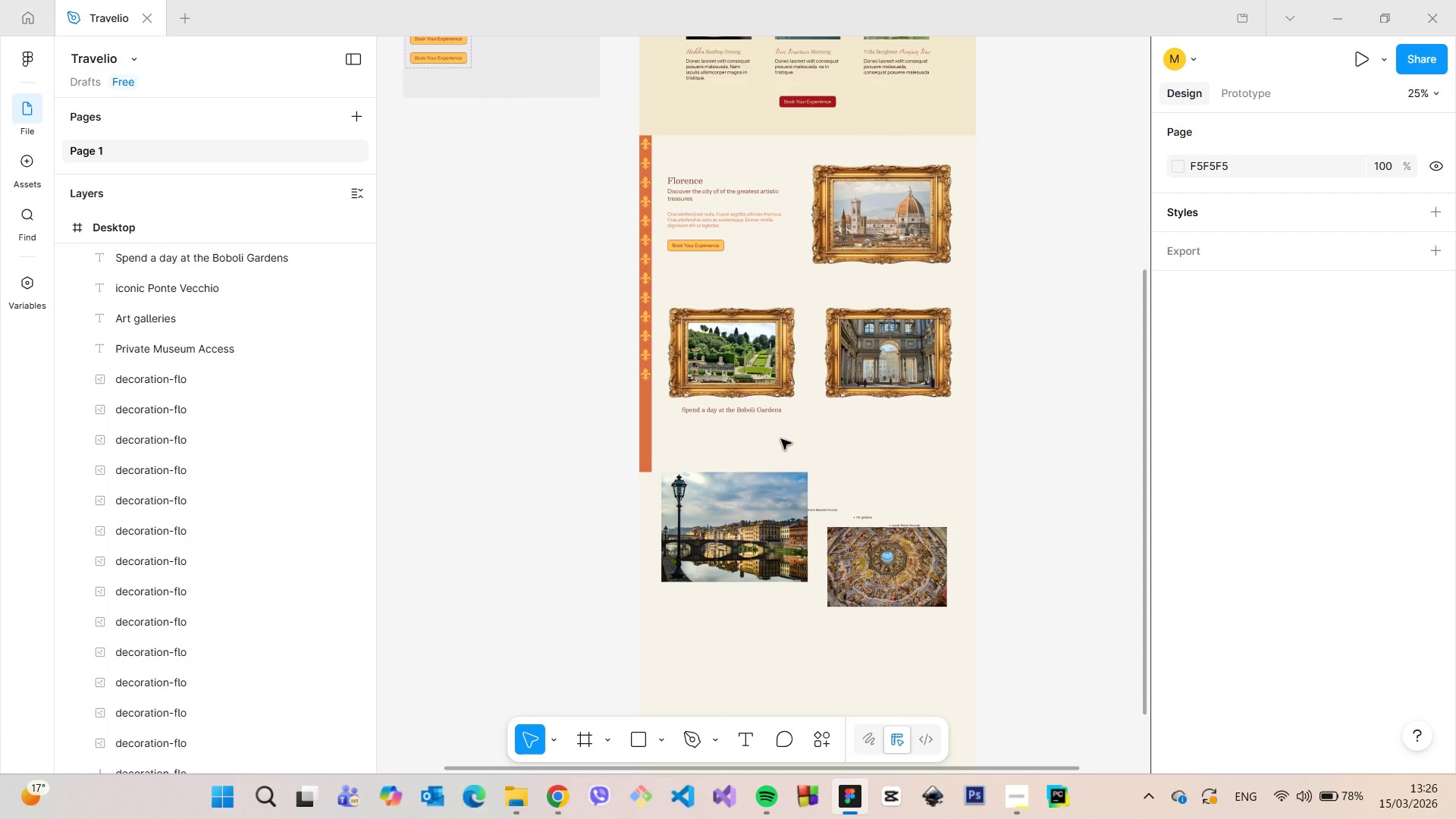 
left_click([566, 797])
 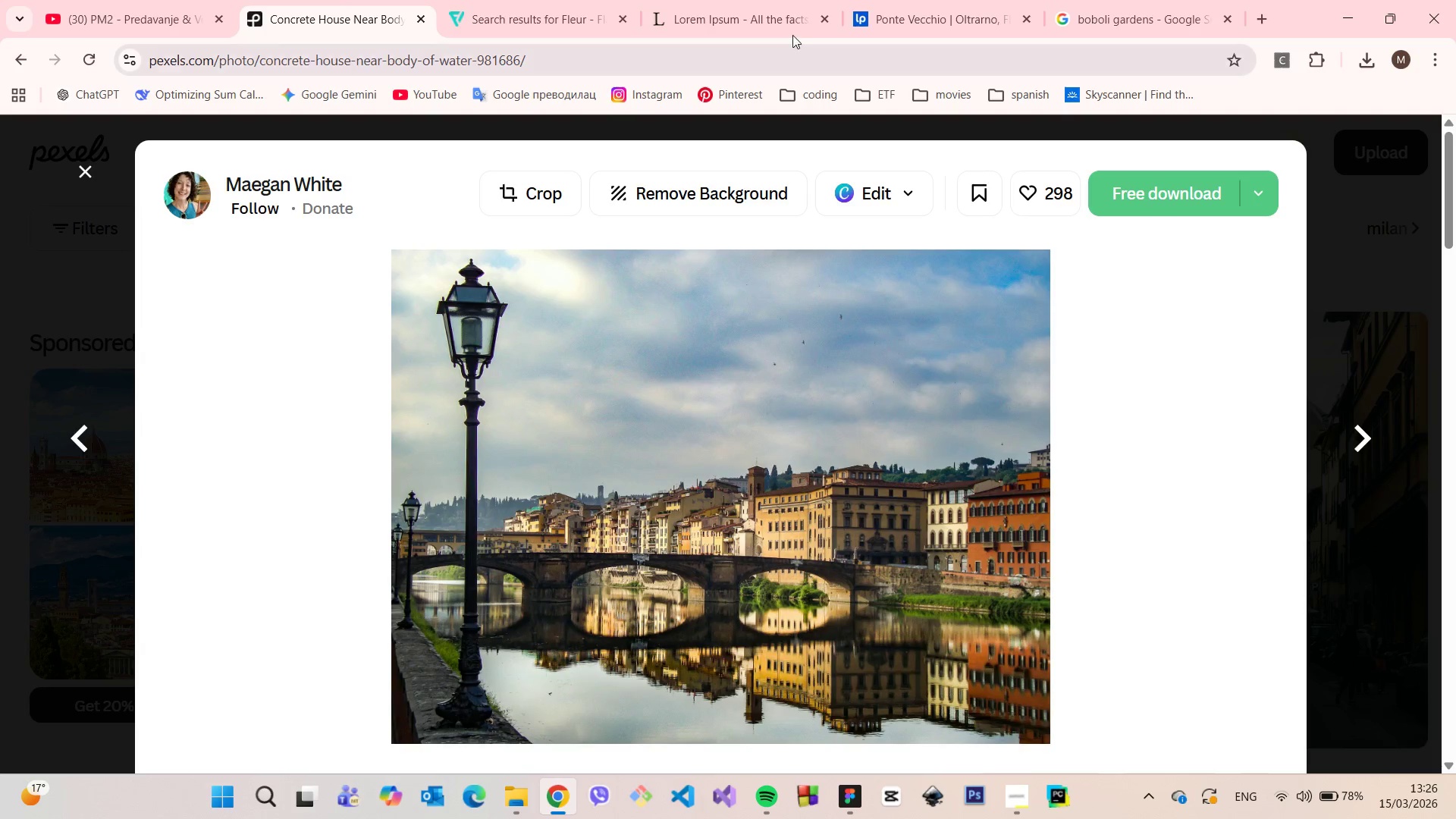 
left_click([767, 8])
 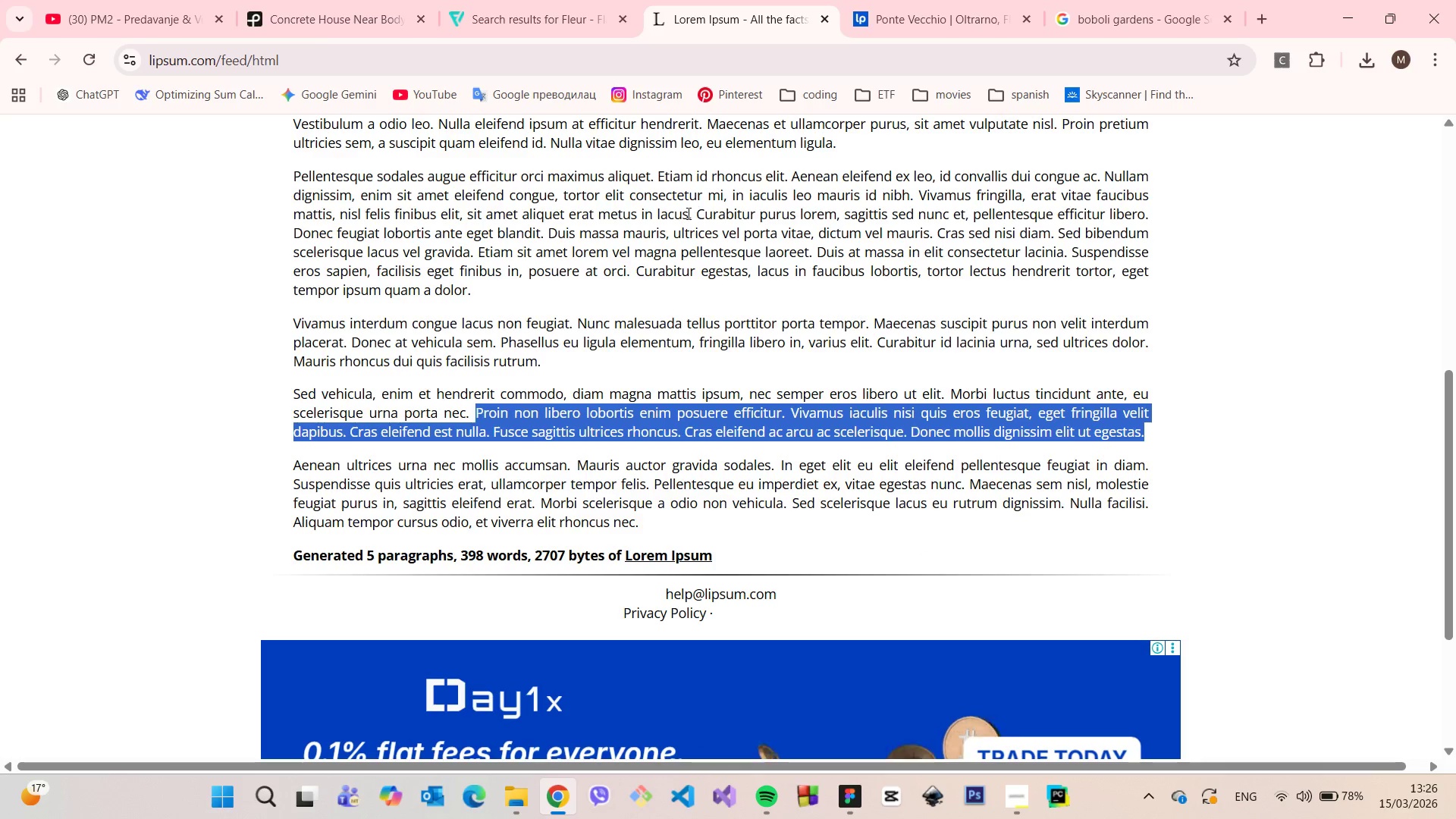 
left_click_drag(start_coordinate=[541, 232], to_coordinate=[554, 235])
 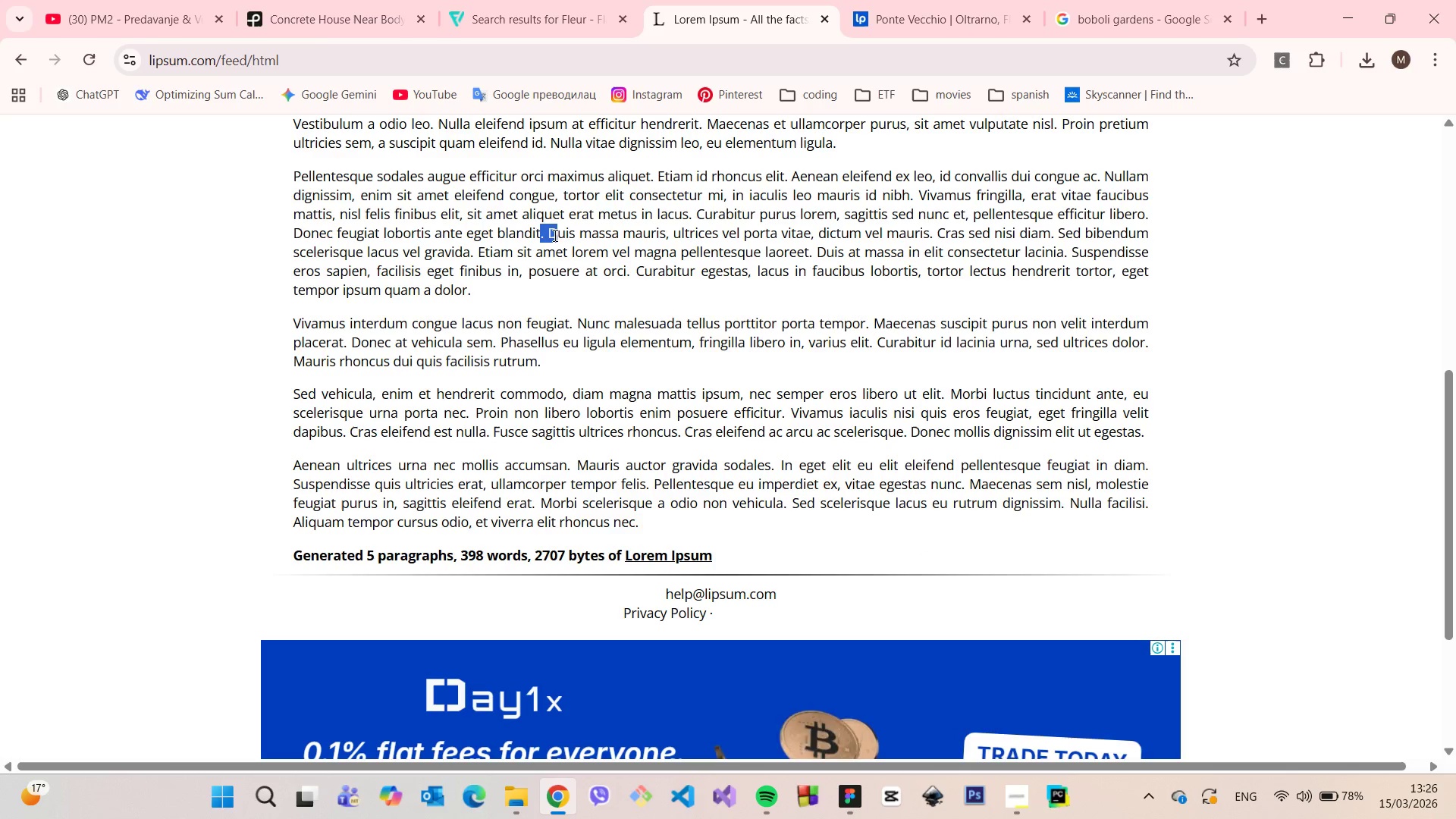 
left_click([555, 236])
 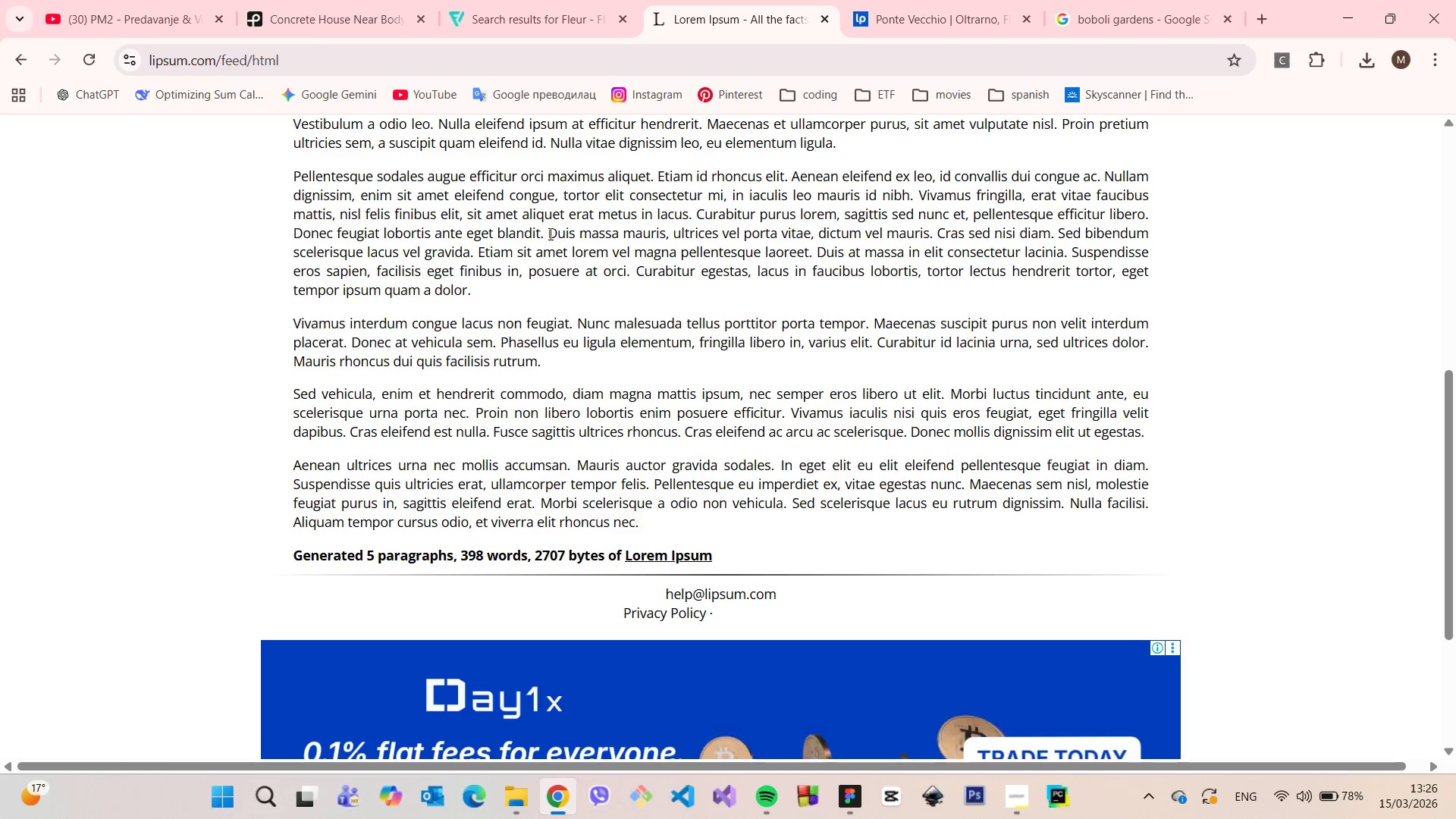 
left_click_drag(start_coordinate=[548, 234], to_coordinate=[472, 244])
 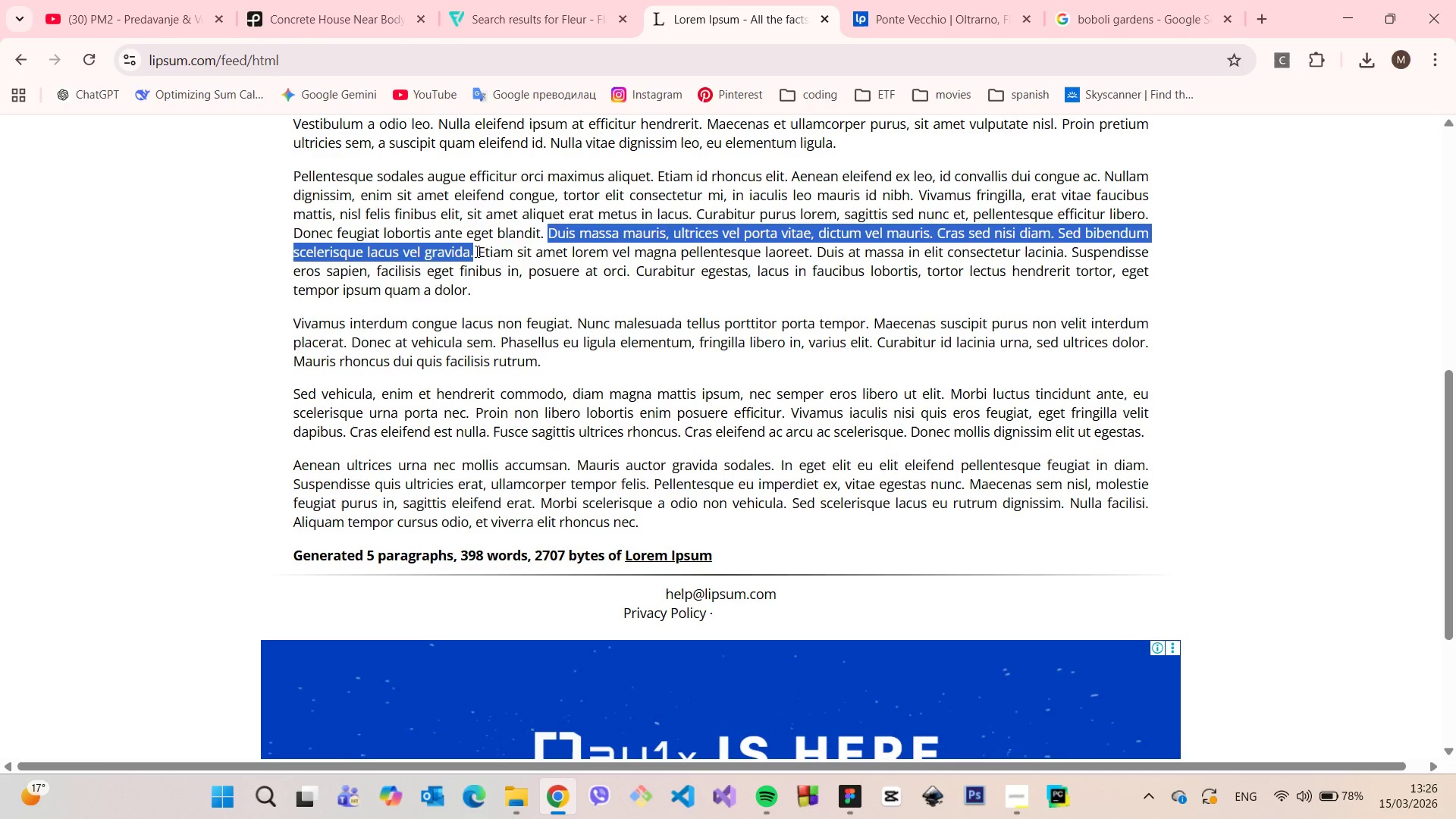 
hold_key(key=ControlLeft, duration=0.56)
 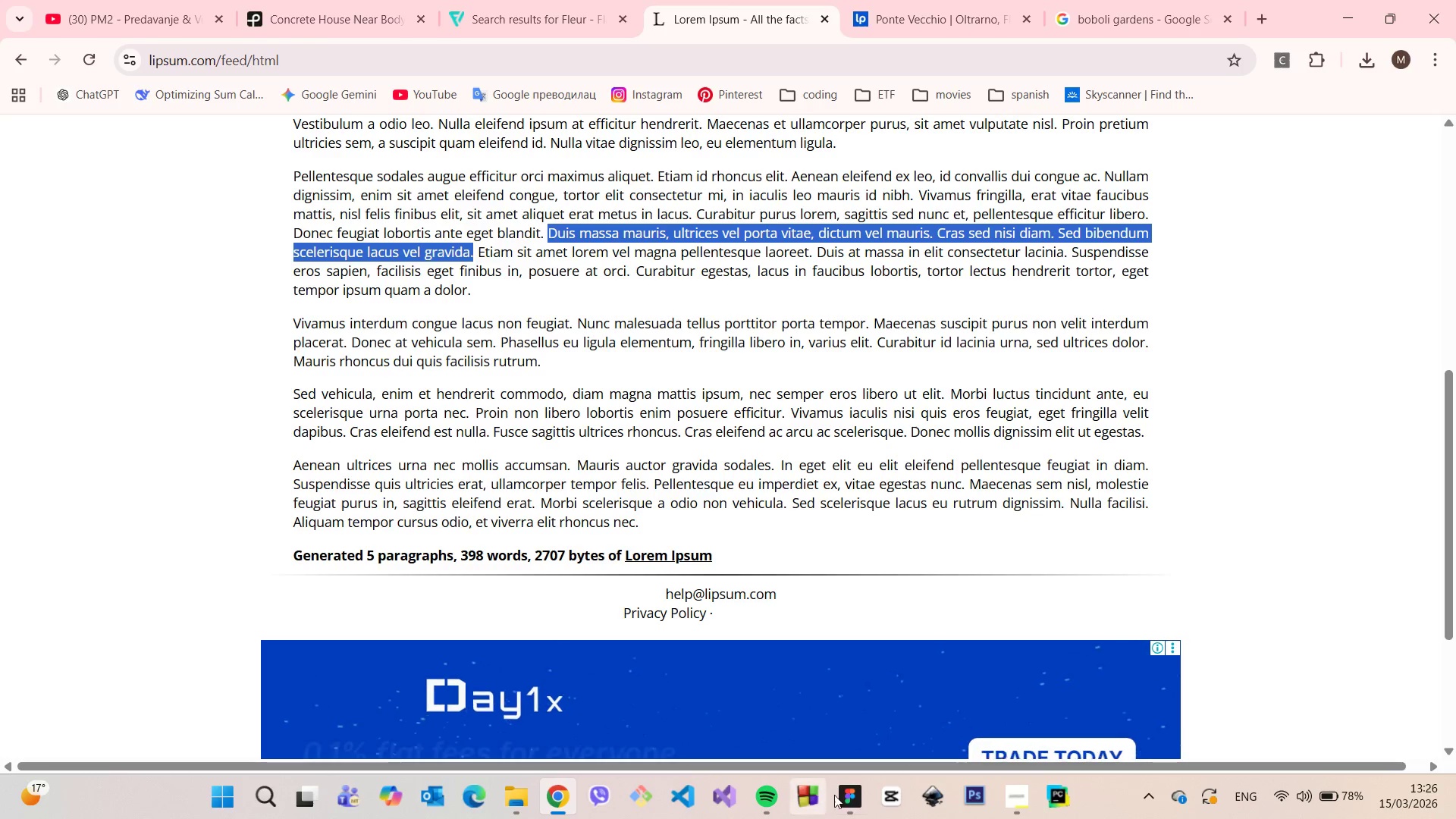 
hold_key(key=C, duration=0.33)
 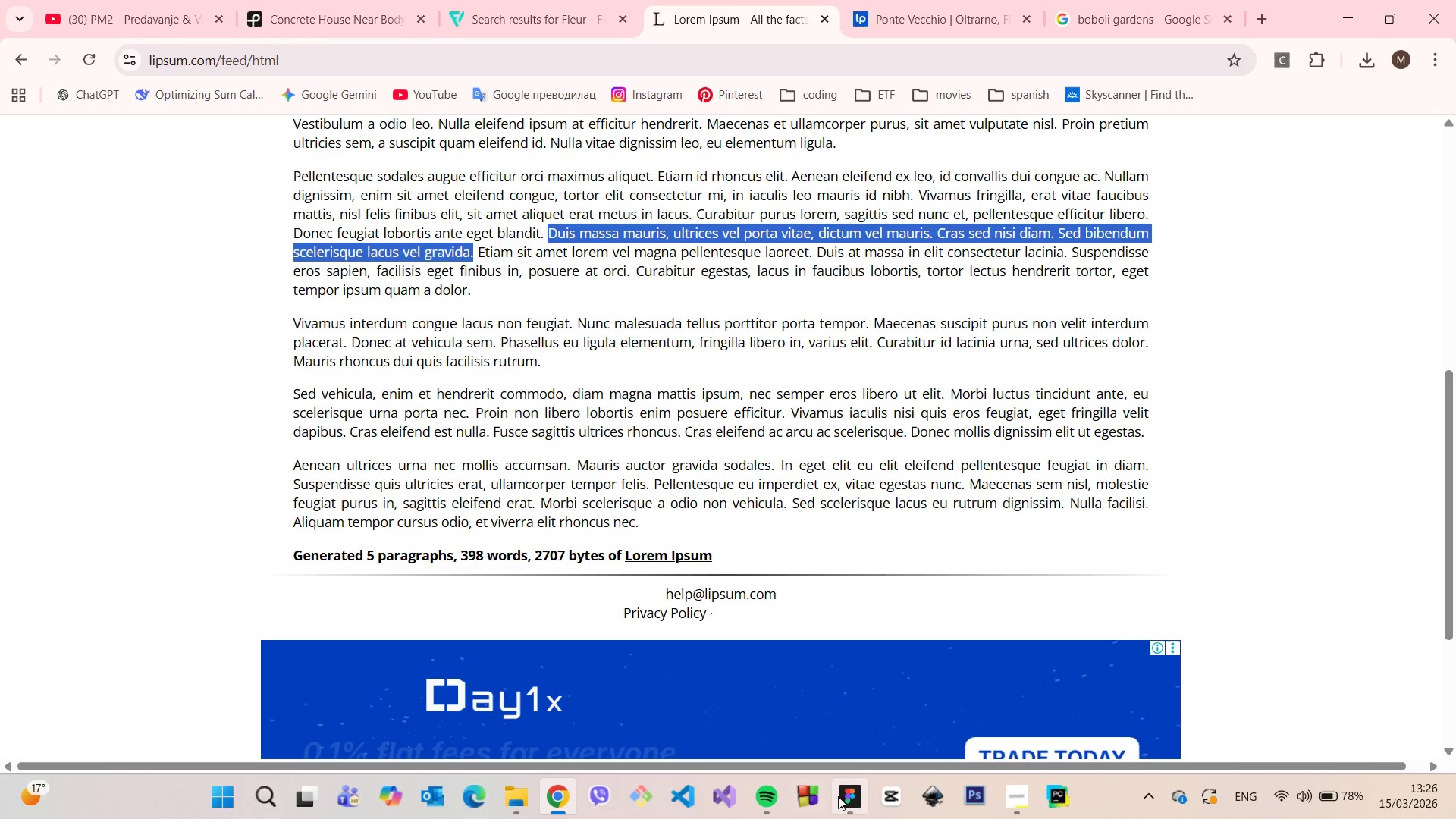 
left_click([843, 797])
 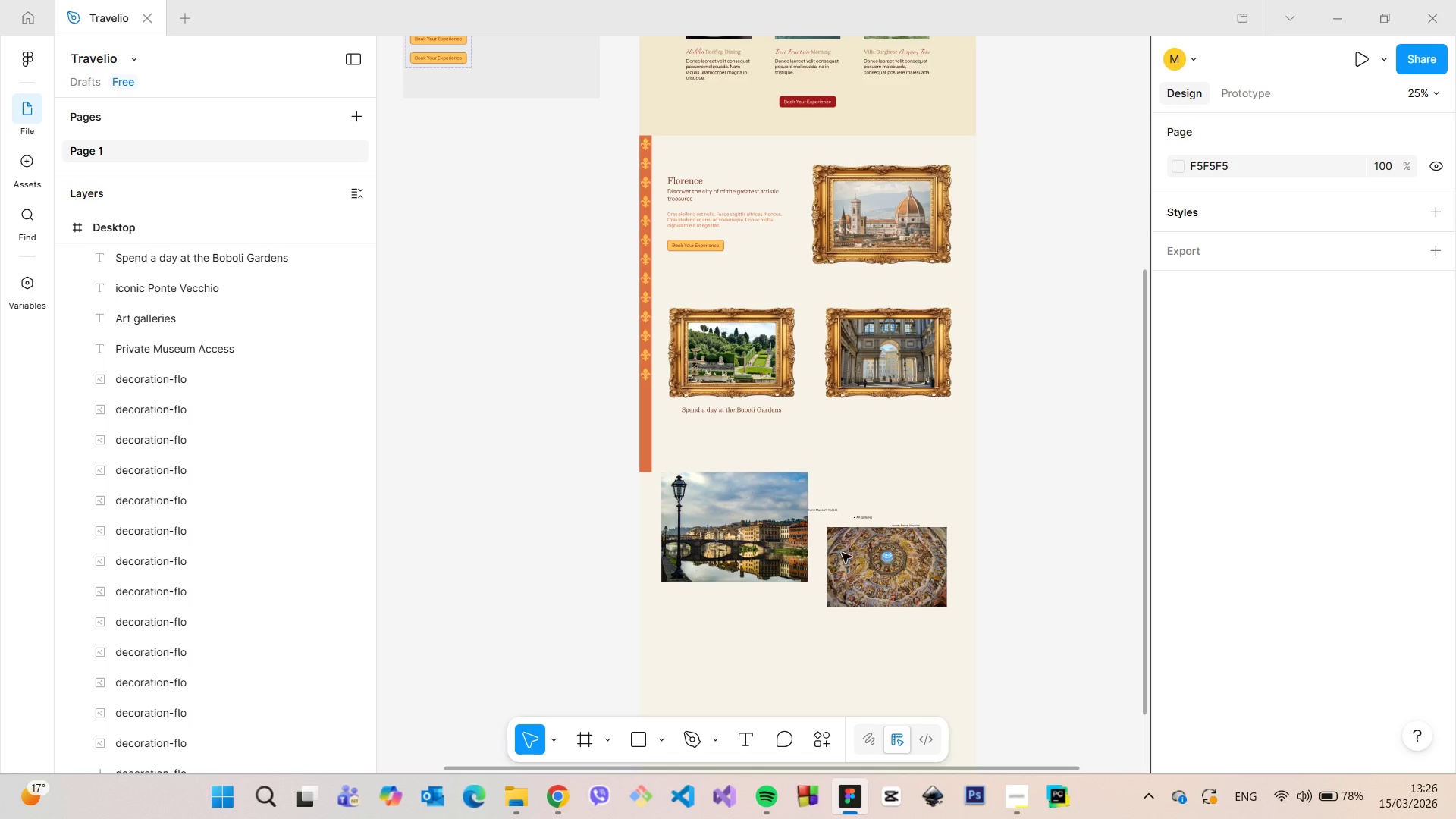 
scroll: coordinate [814, 480], scroll_direction: up, amount: 5.0
 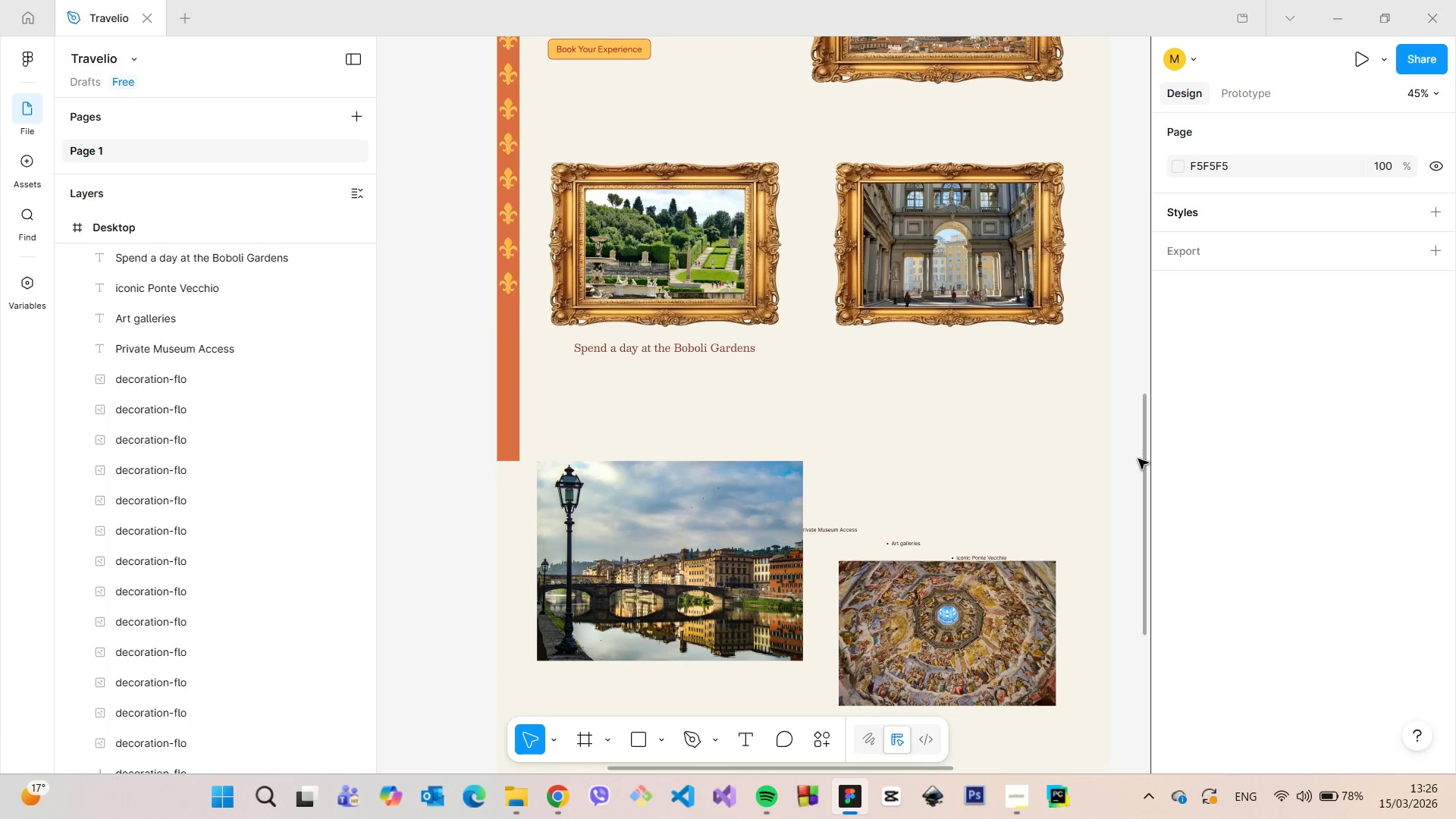 
left_click_drag(start_coordinate=[1138, 459], to_coordinate=[1141, 453])
 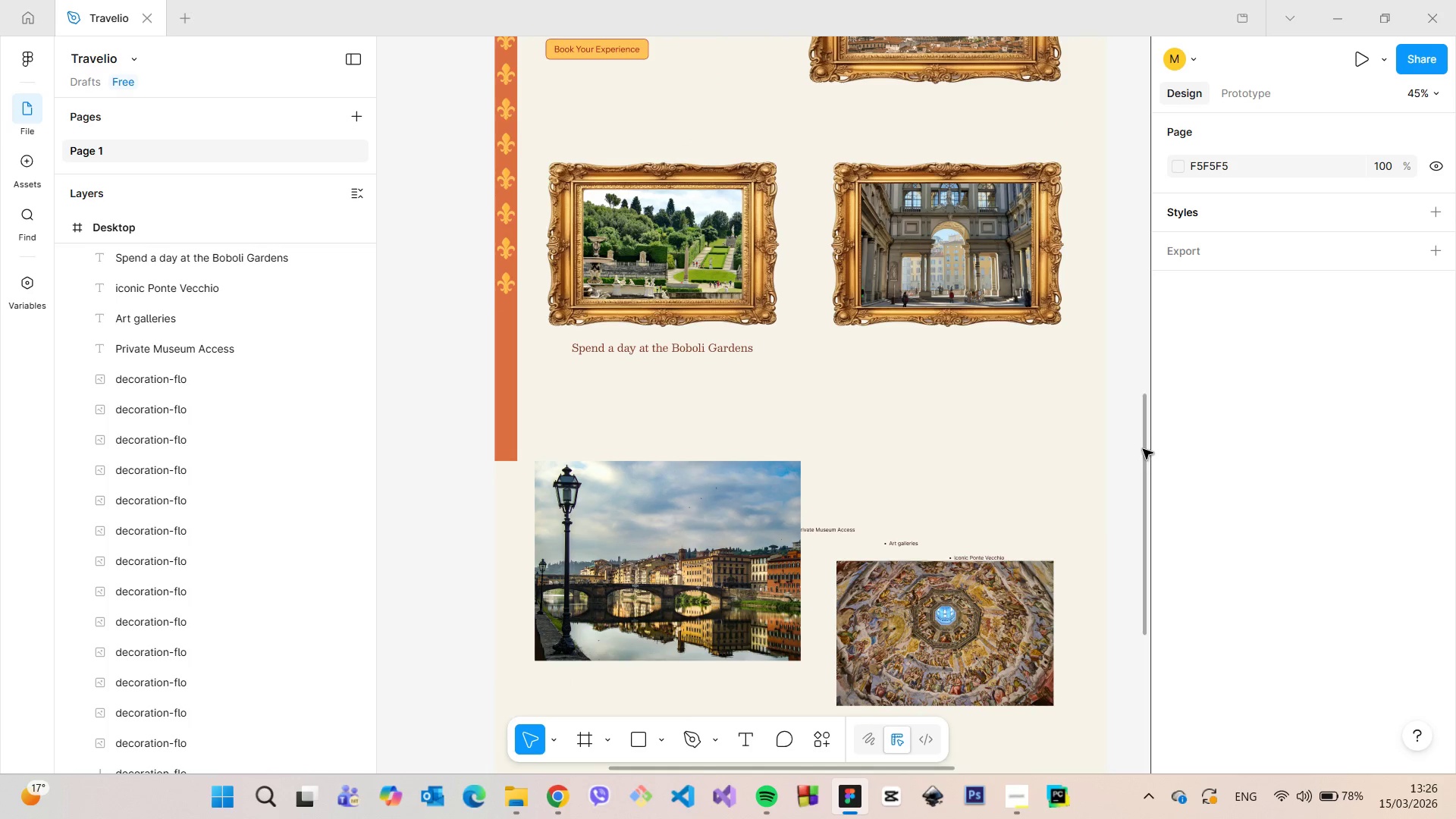 
left_click_drag(start_coordinate=[1143, 449], to_coordinate=[1133, 408])
 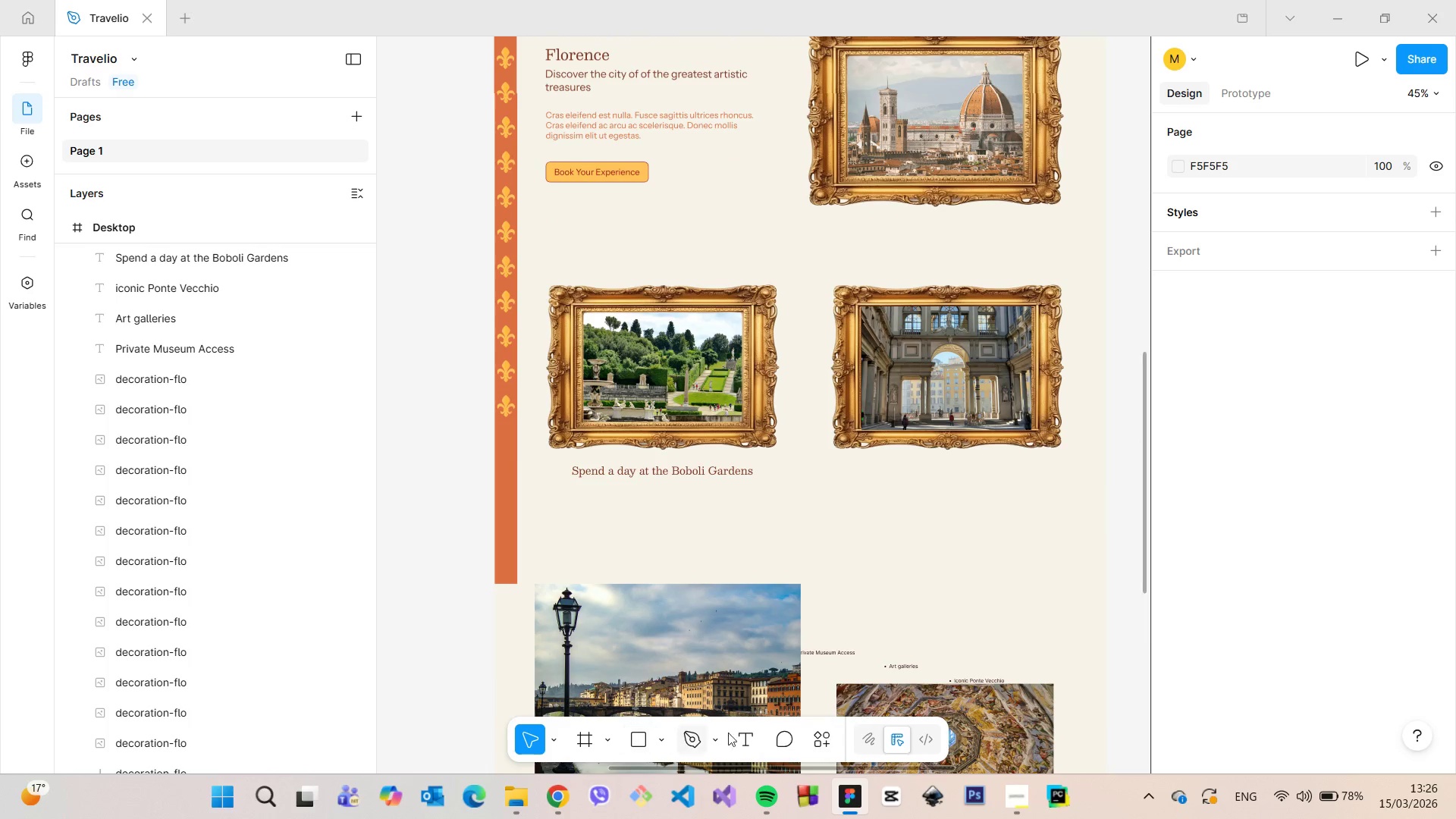 
left_click([741, 731])
 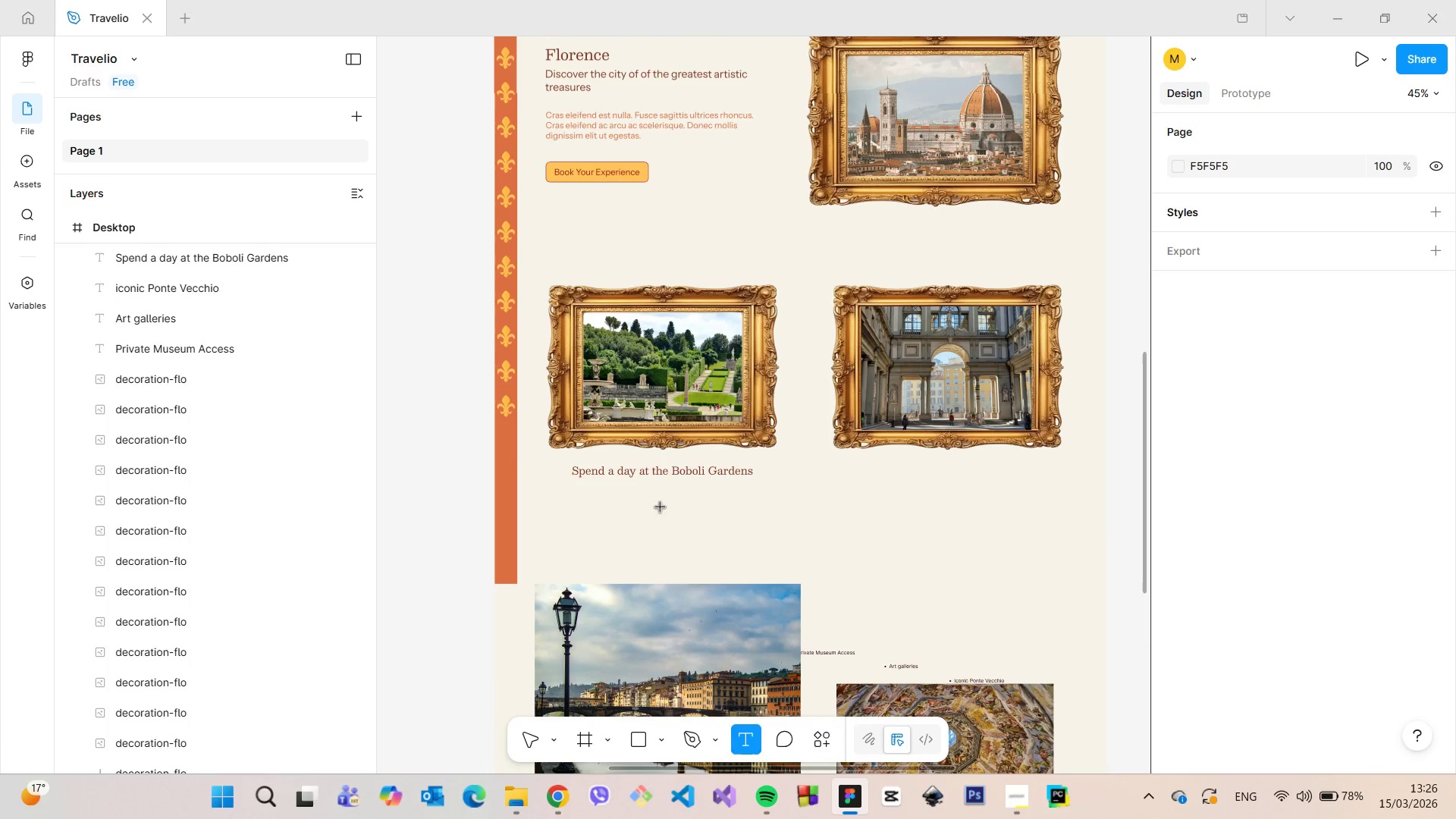 
left_click([650, 507])
 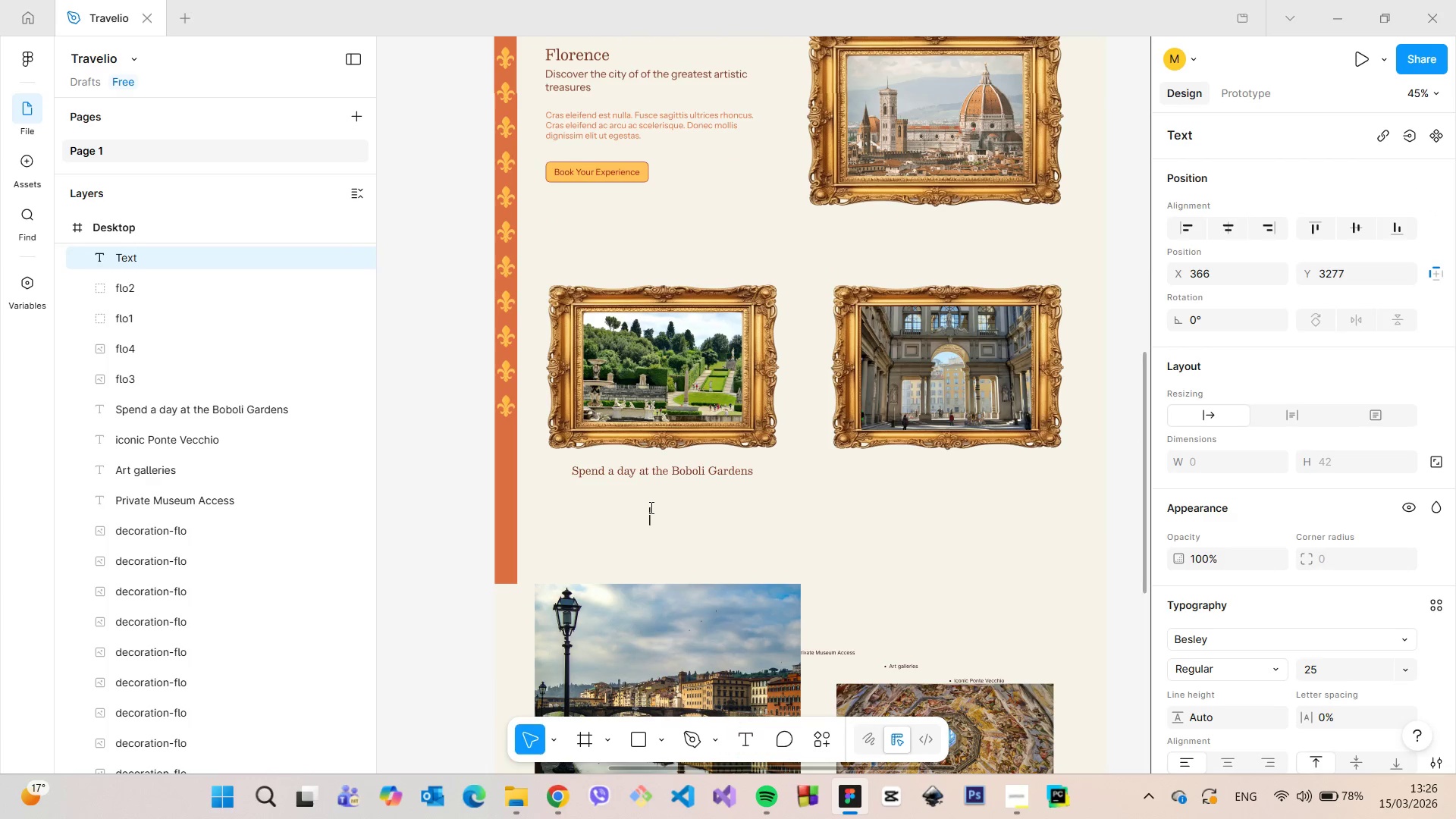 
key(Control+V)
 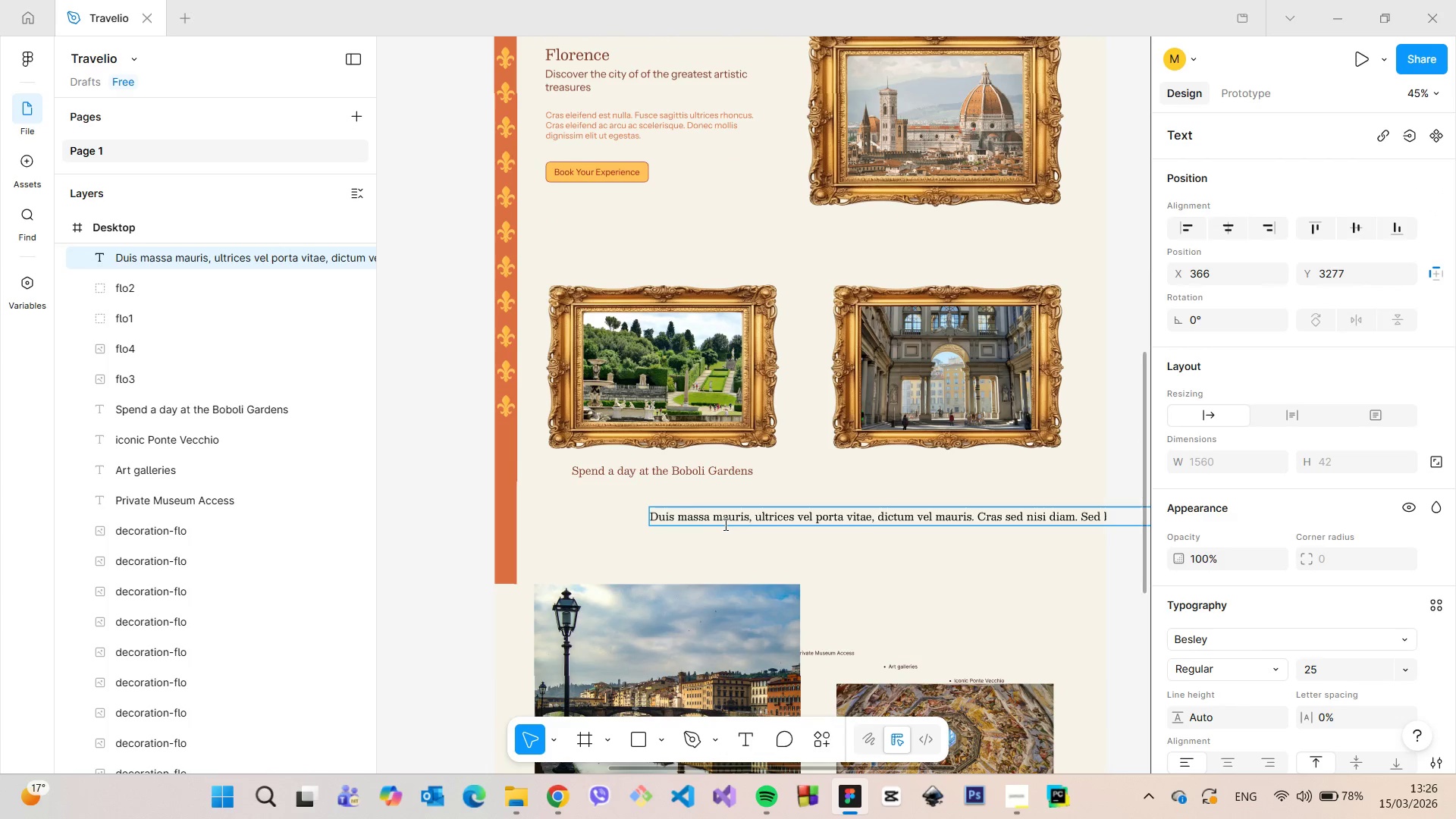 
double_click([724, 524])
 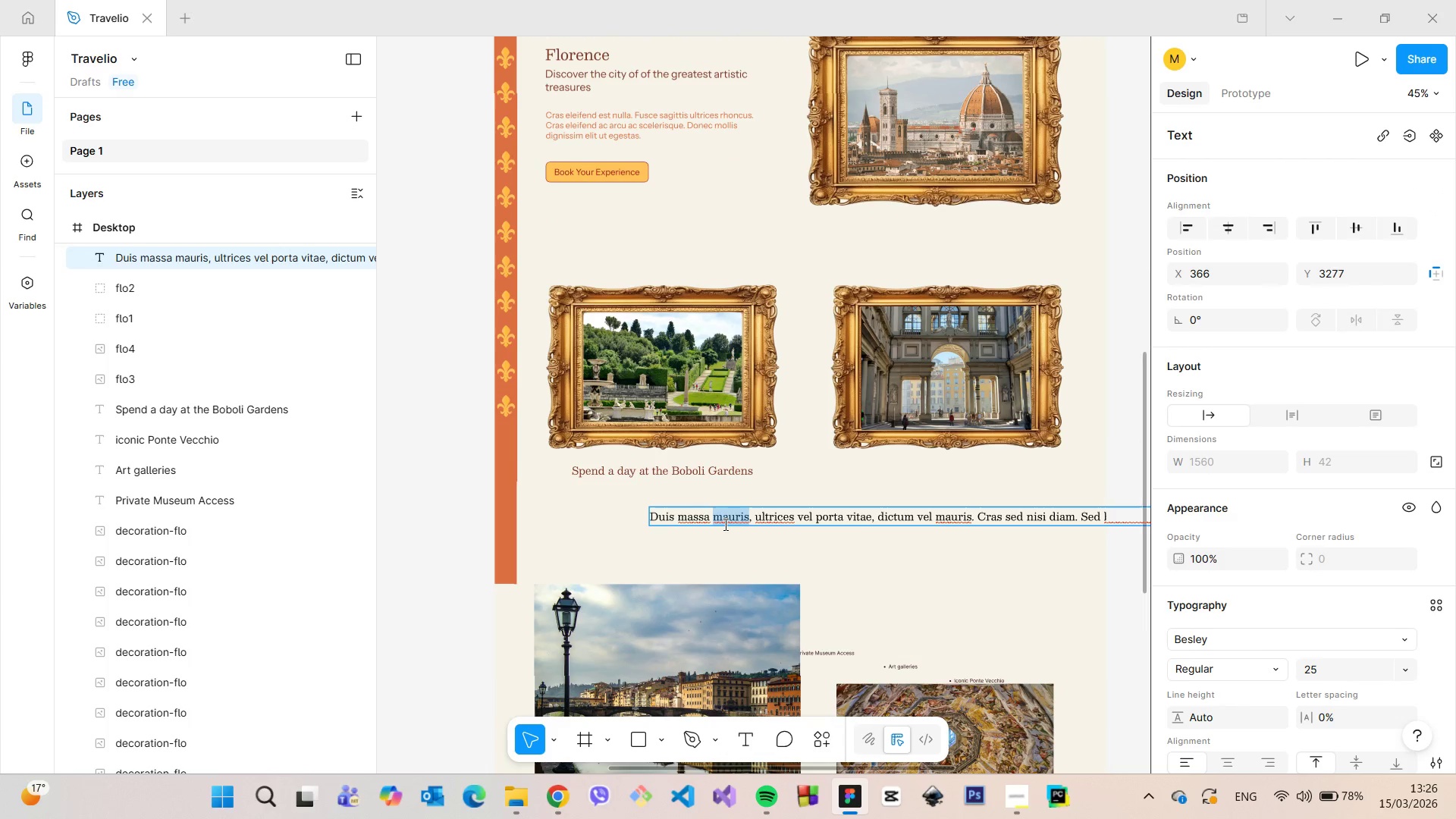 
triple_click([724, 524])
 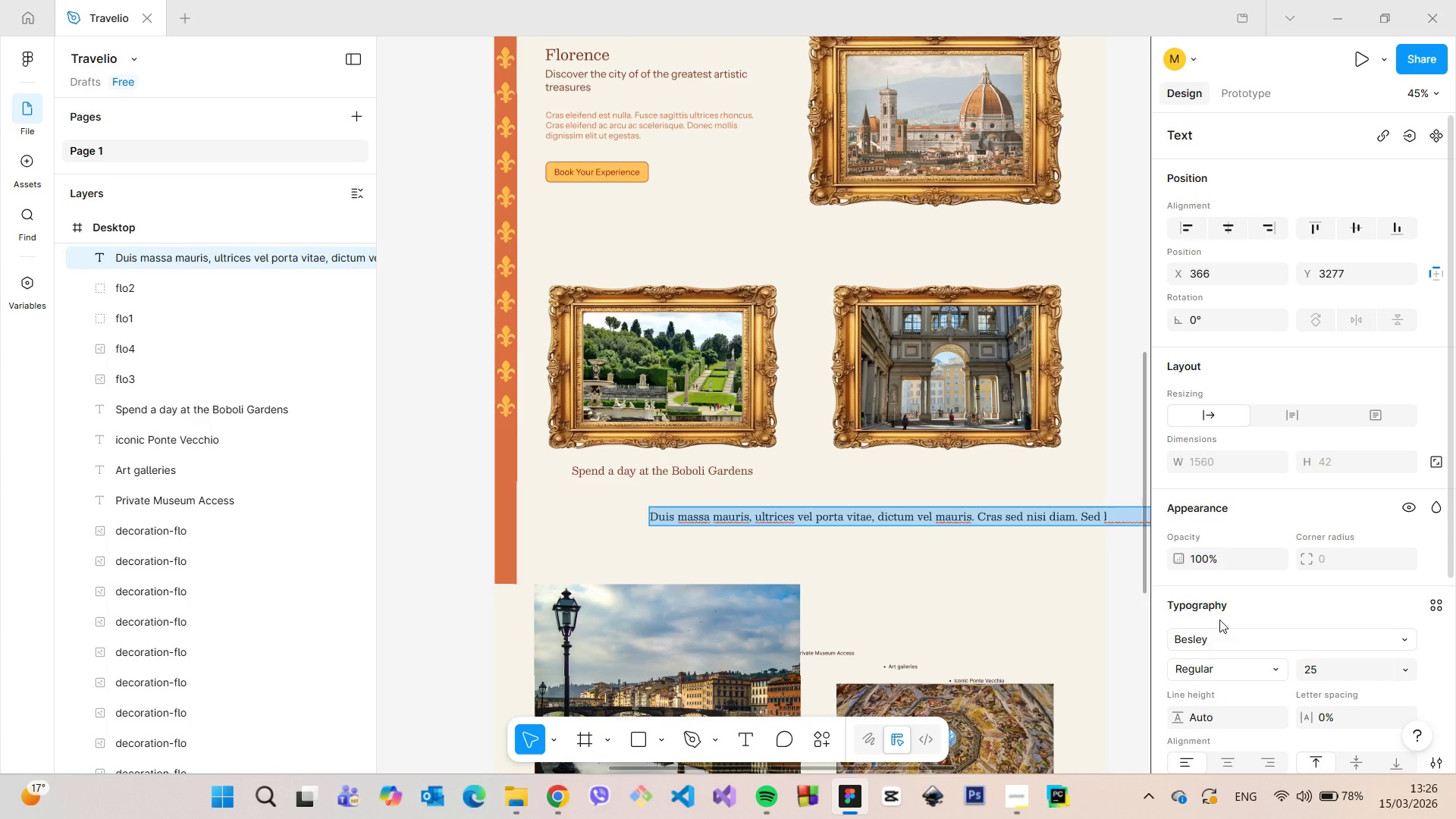 
left_click([1209, 640])
 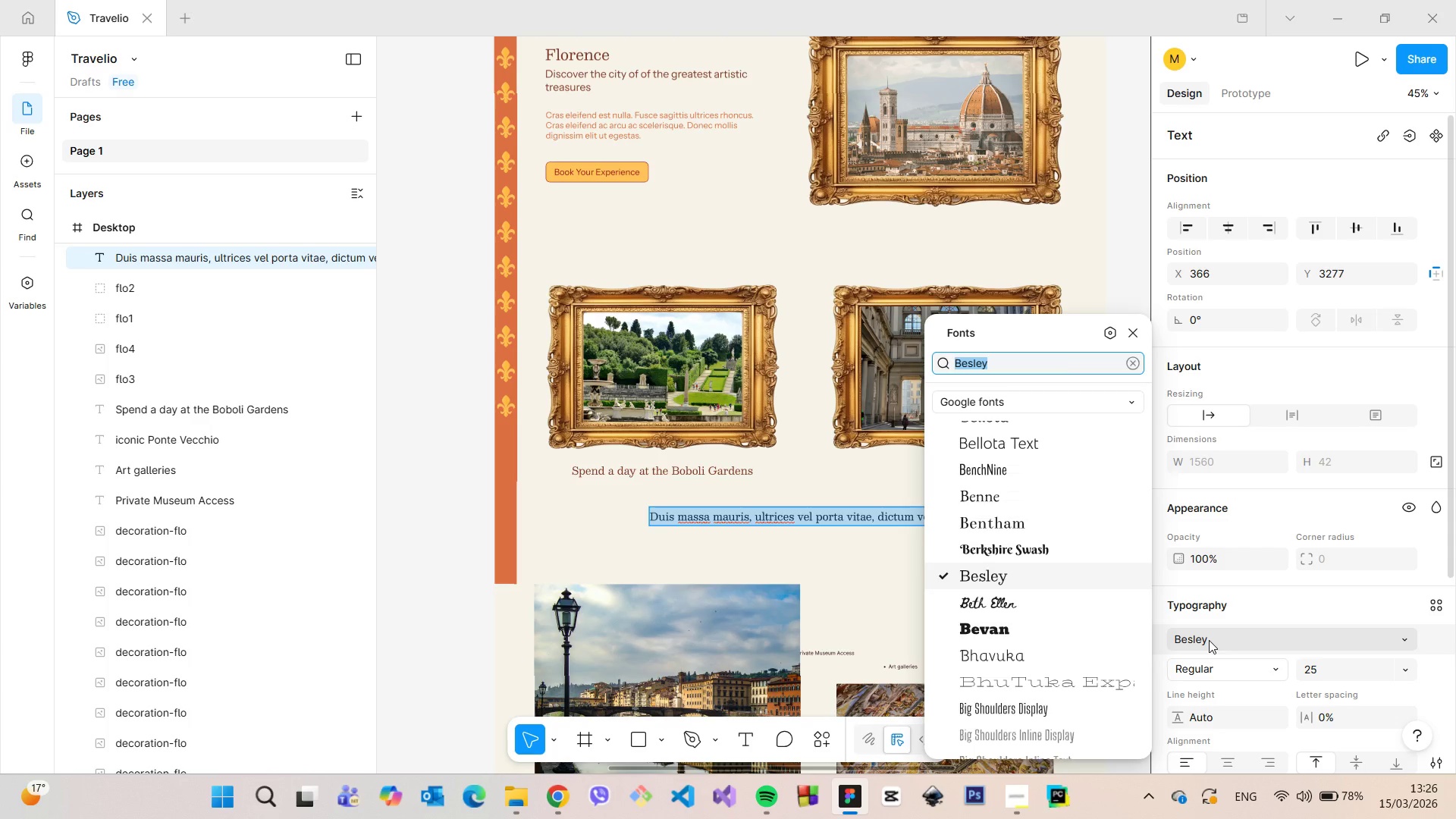 
type(instrume)
 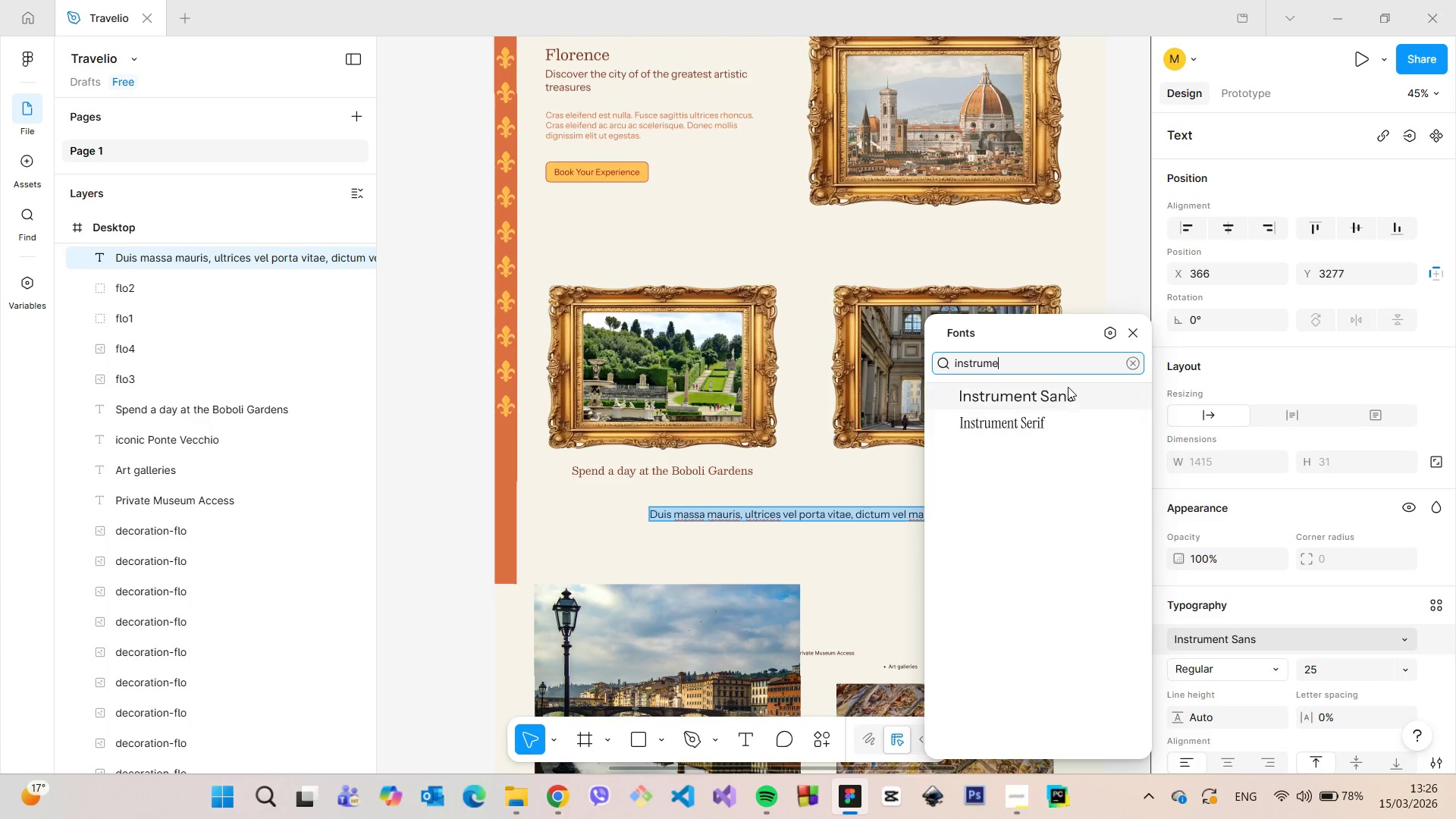 
left_click([1052, 392])
 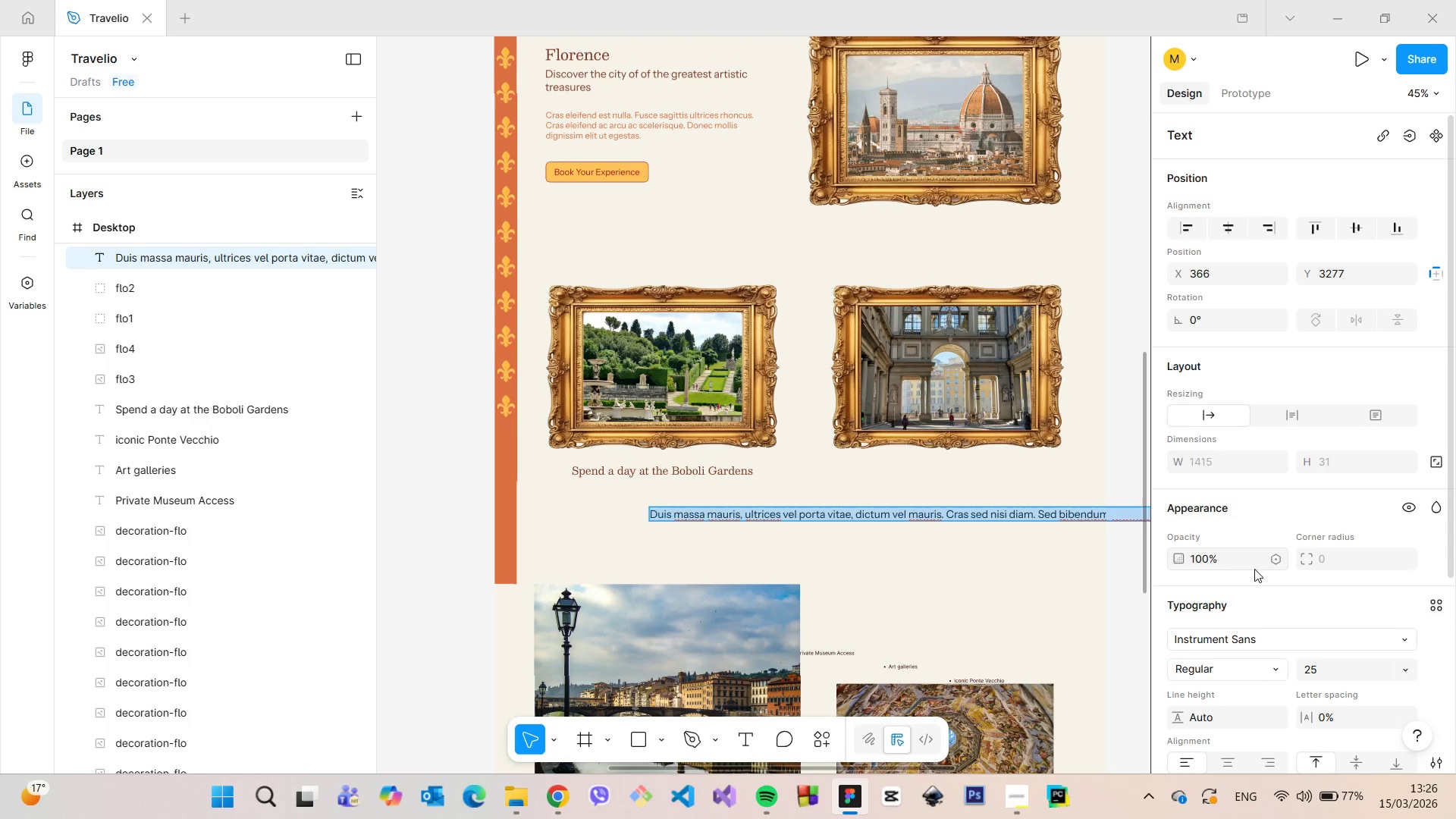 
left_click([1339, 679])
 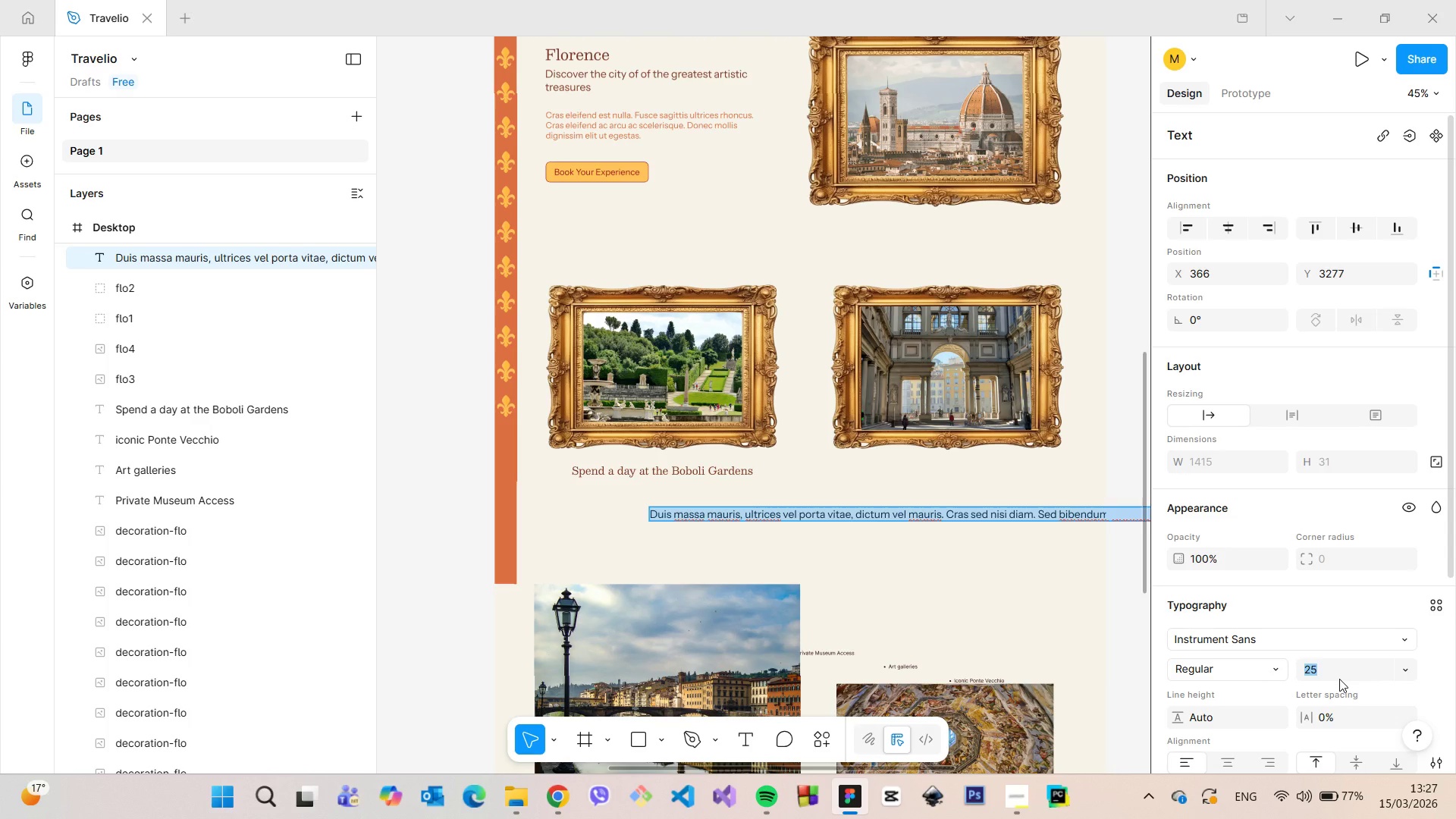 
type(20)
 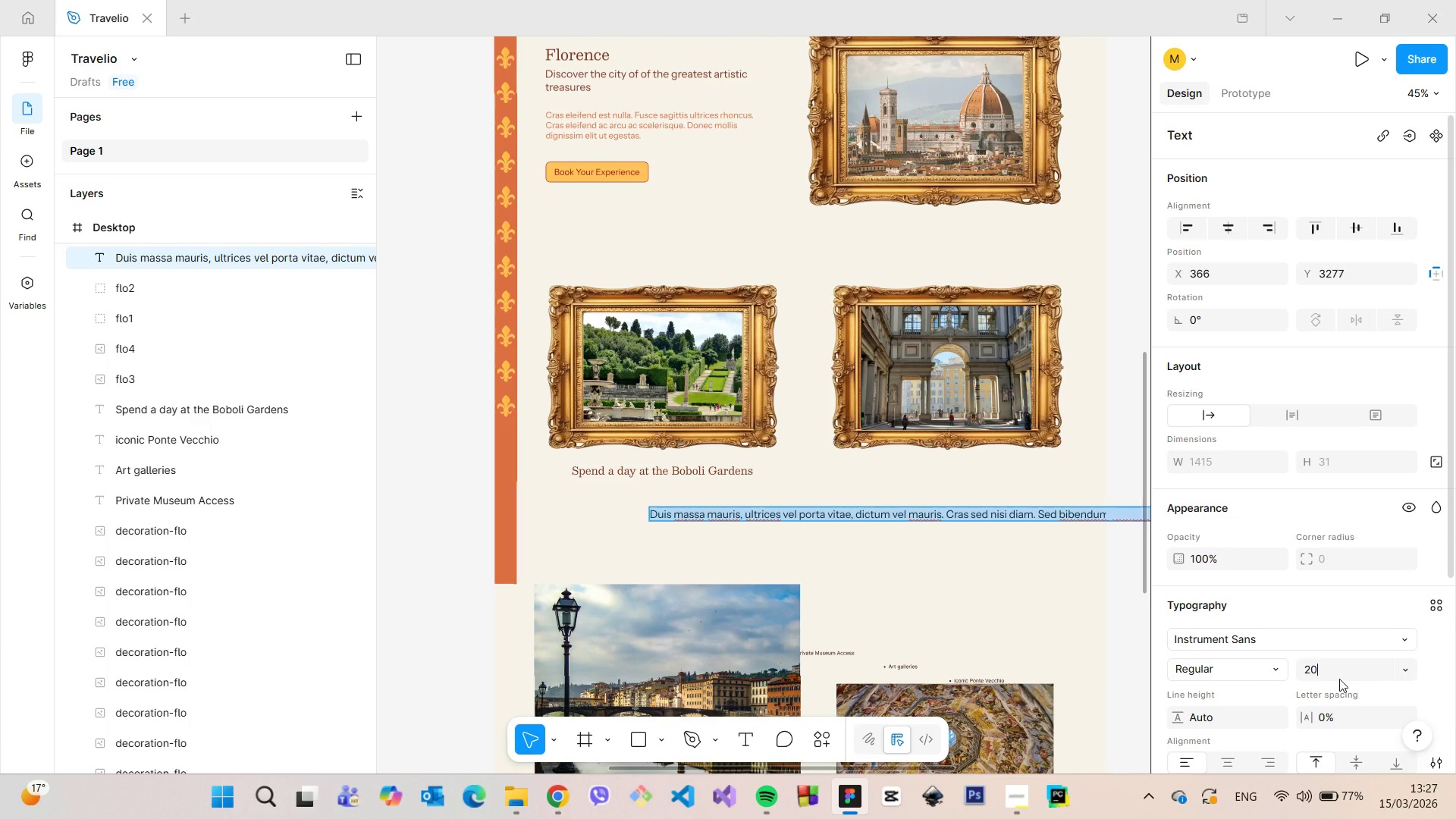 
key(Enter)
 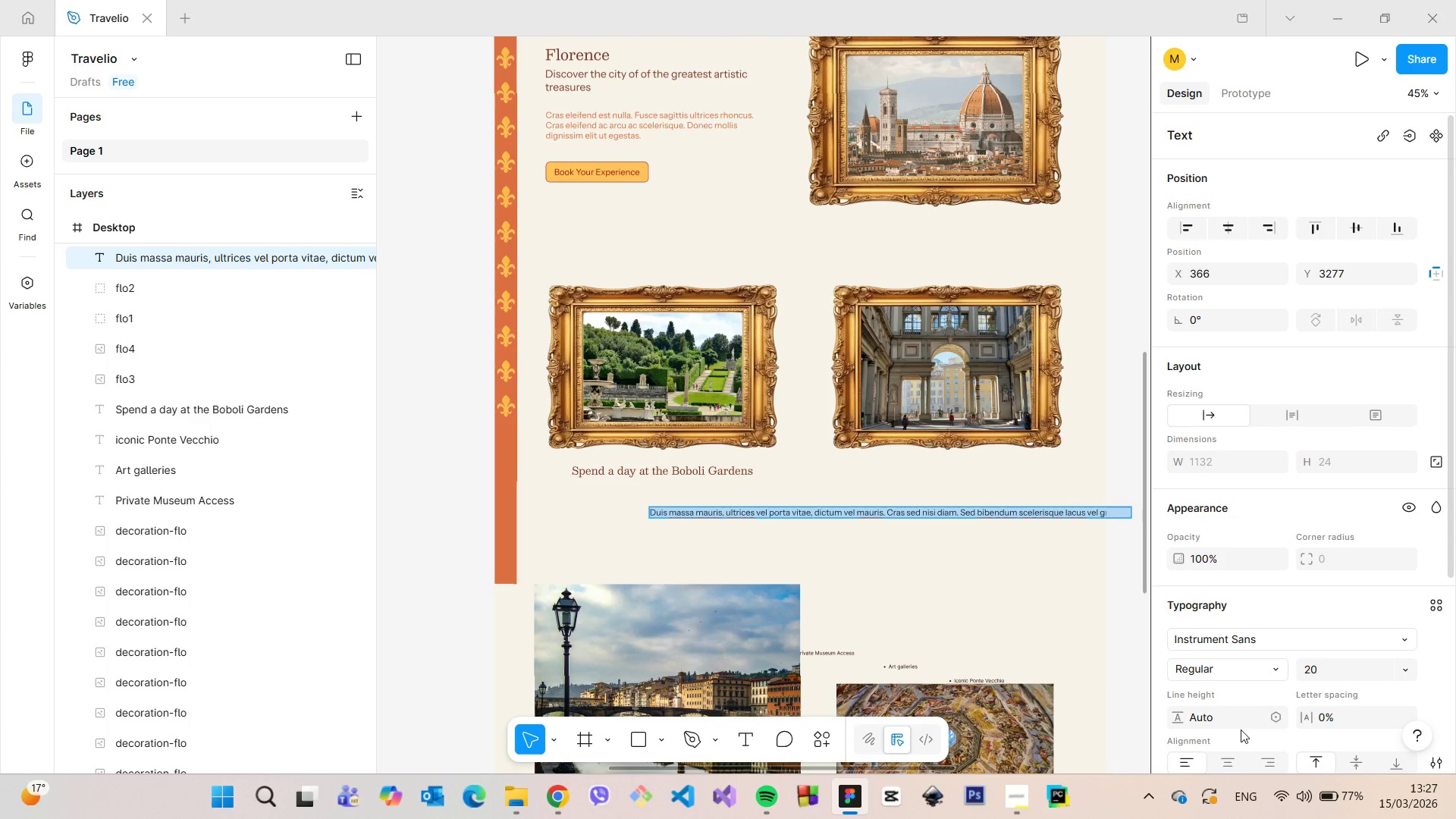 
scroll: coordinate [1174, 733], scroll_direction: down, amount: 5.0
 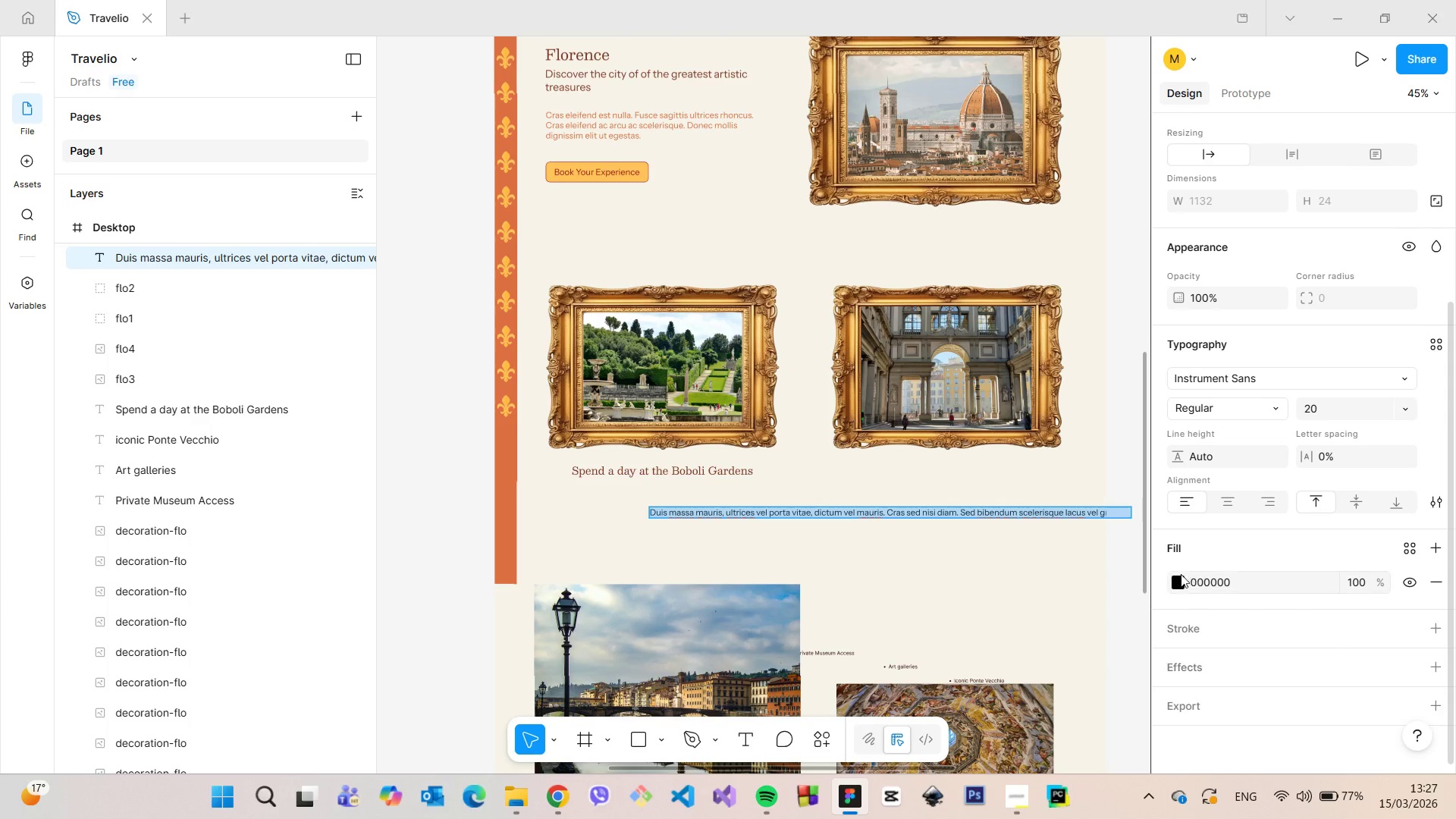 
left_click([1177, 579])
 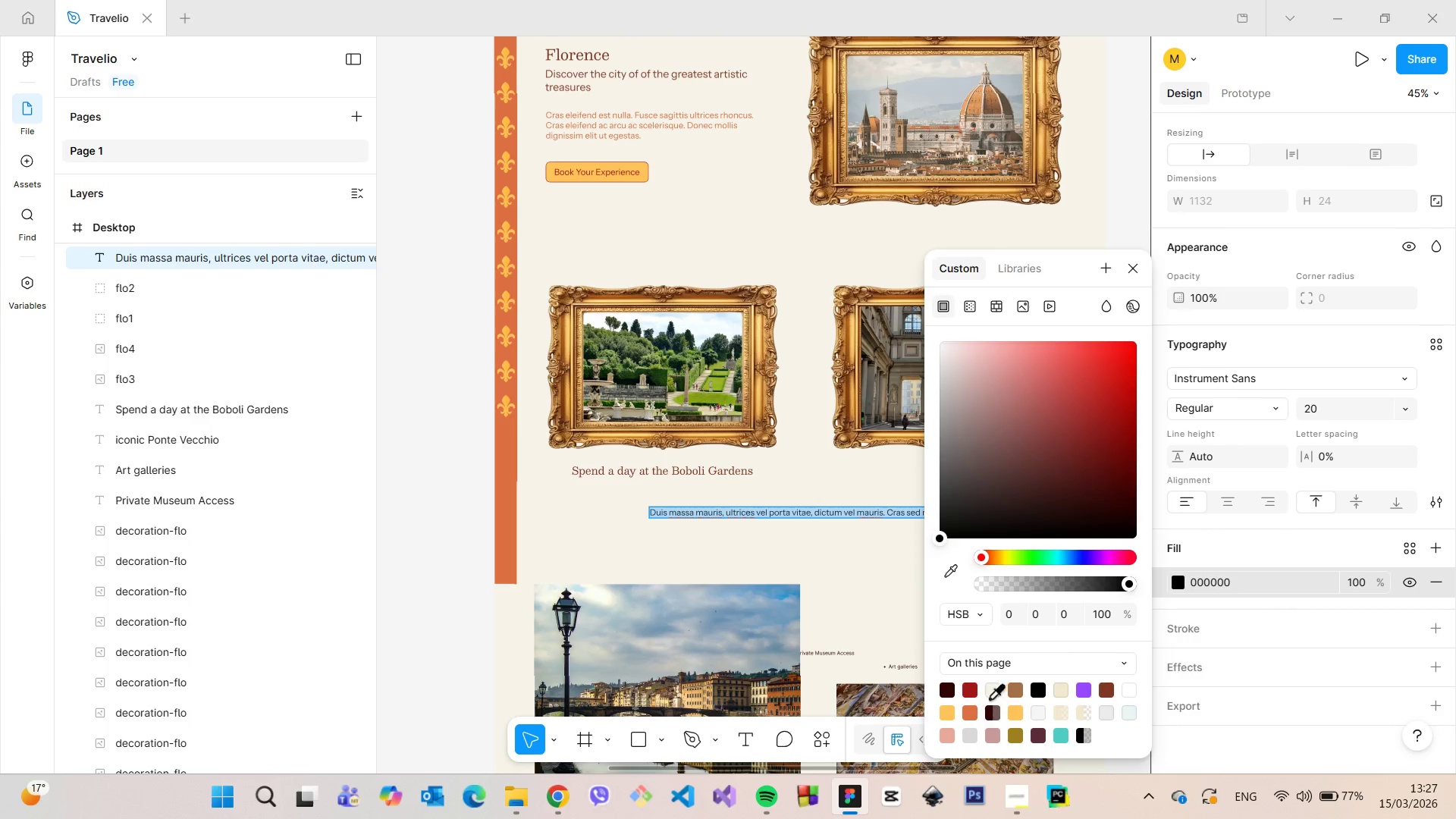 
left_click([970, 709])
 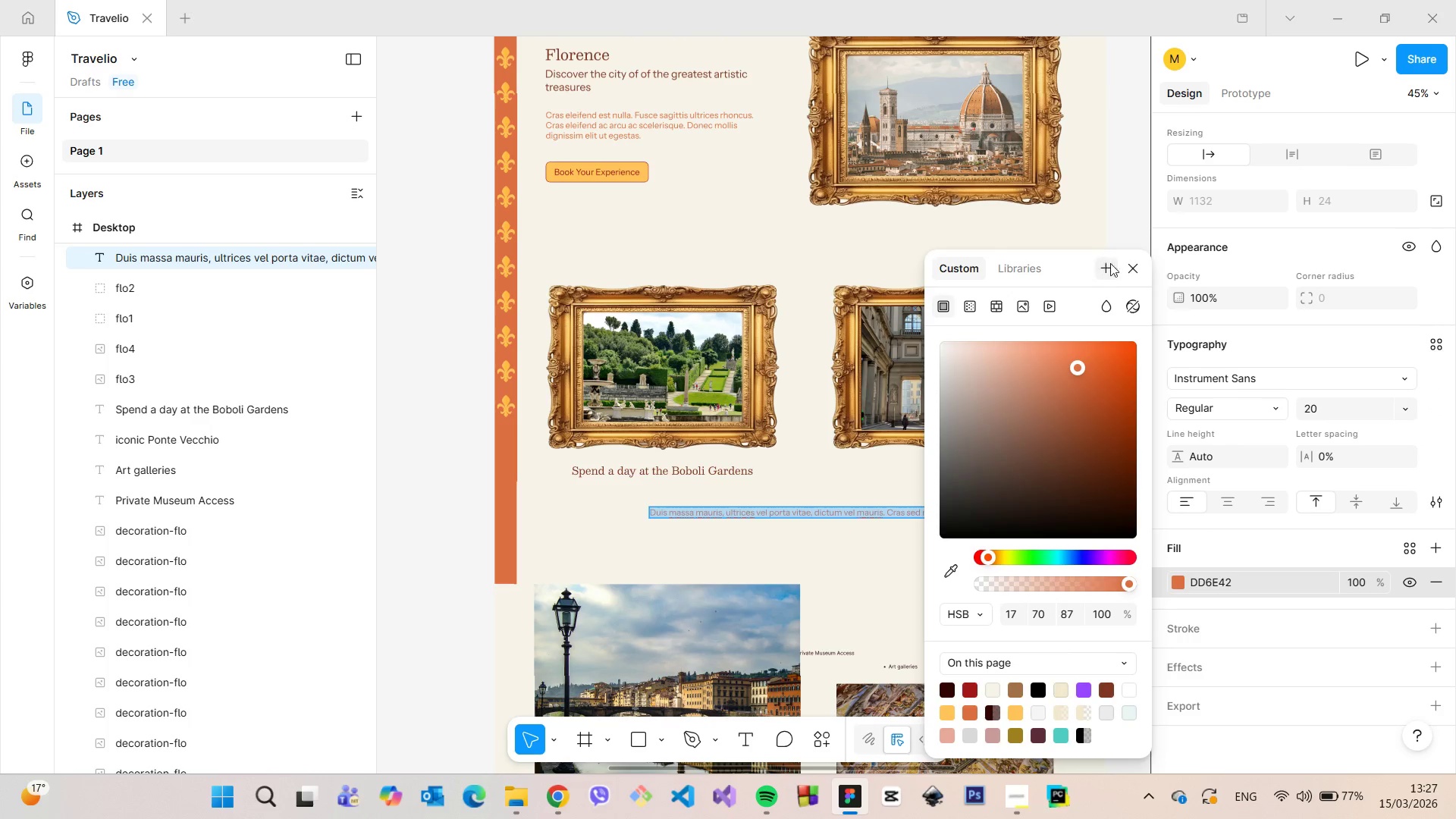 
left_click([1123, 267])
 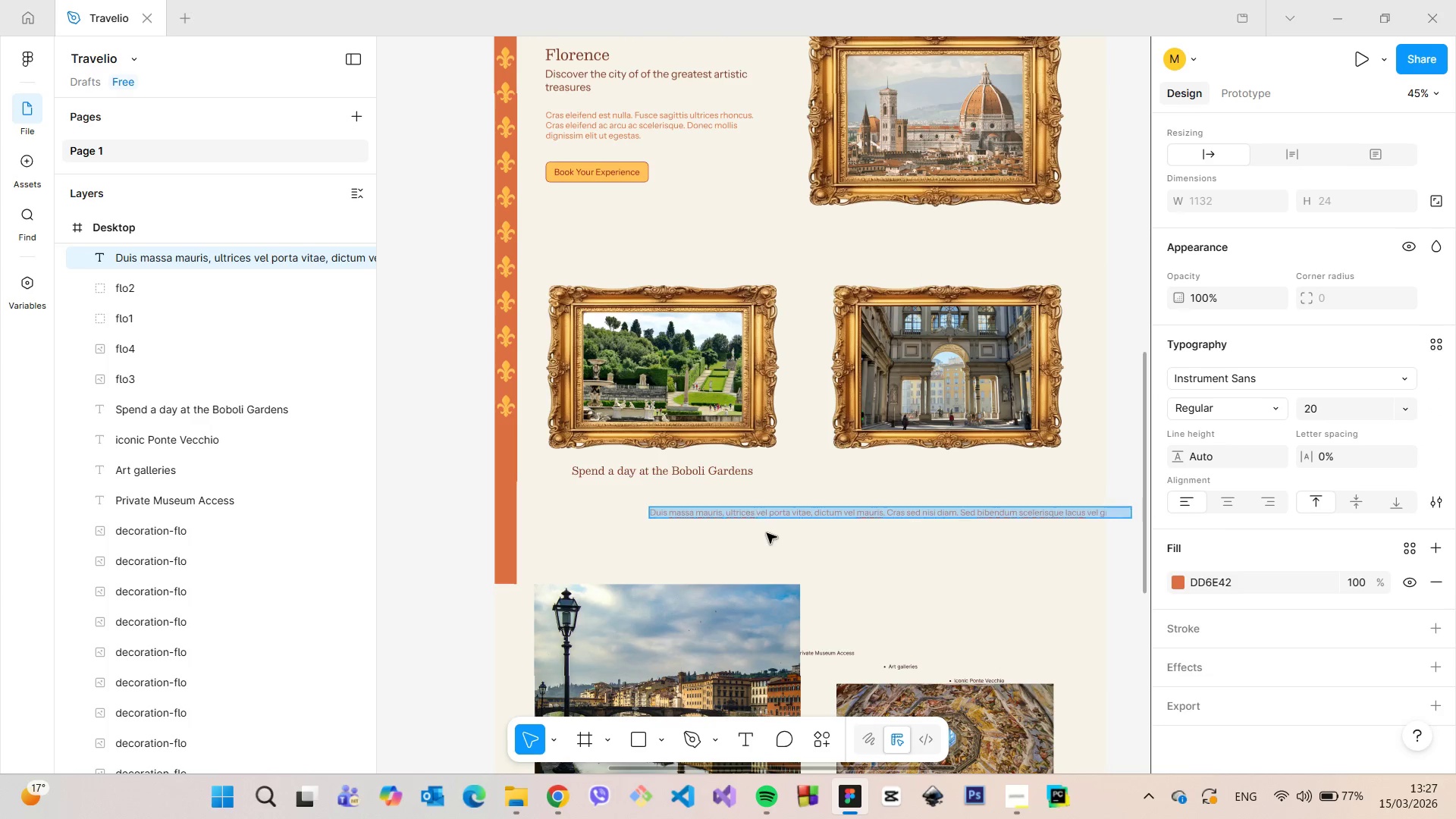 
left_click([767, 533])
 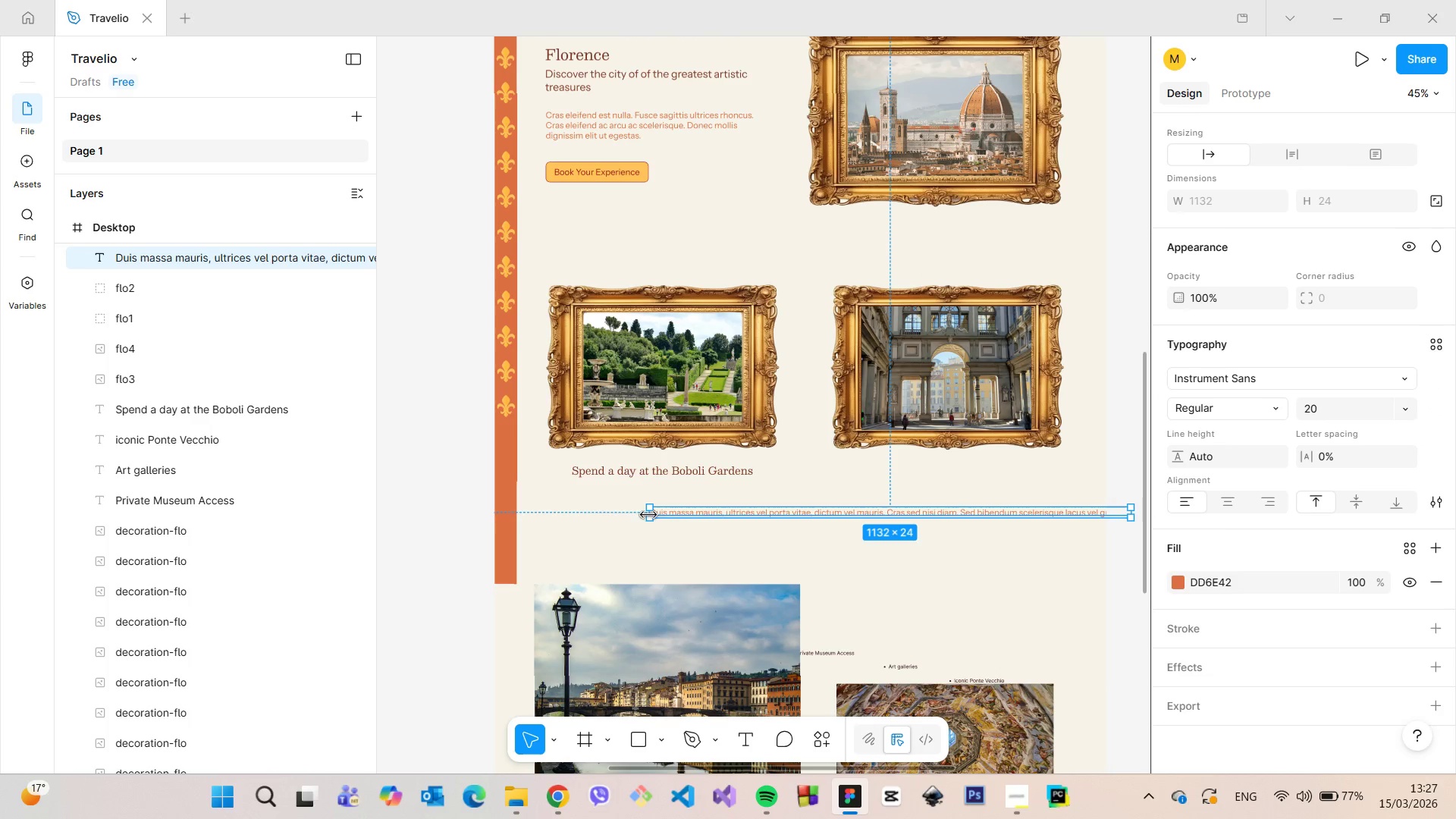 
left_click_drag(start_coordinate=[649, 516], to_coordinate=[1046, 524])
 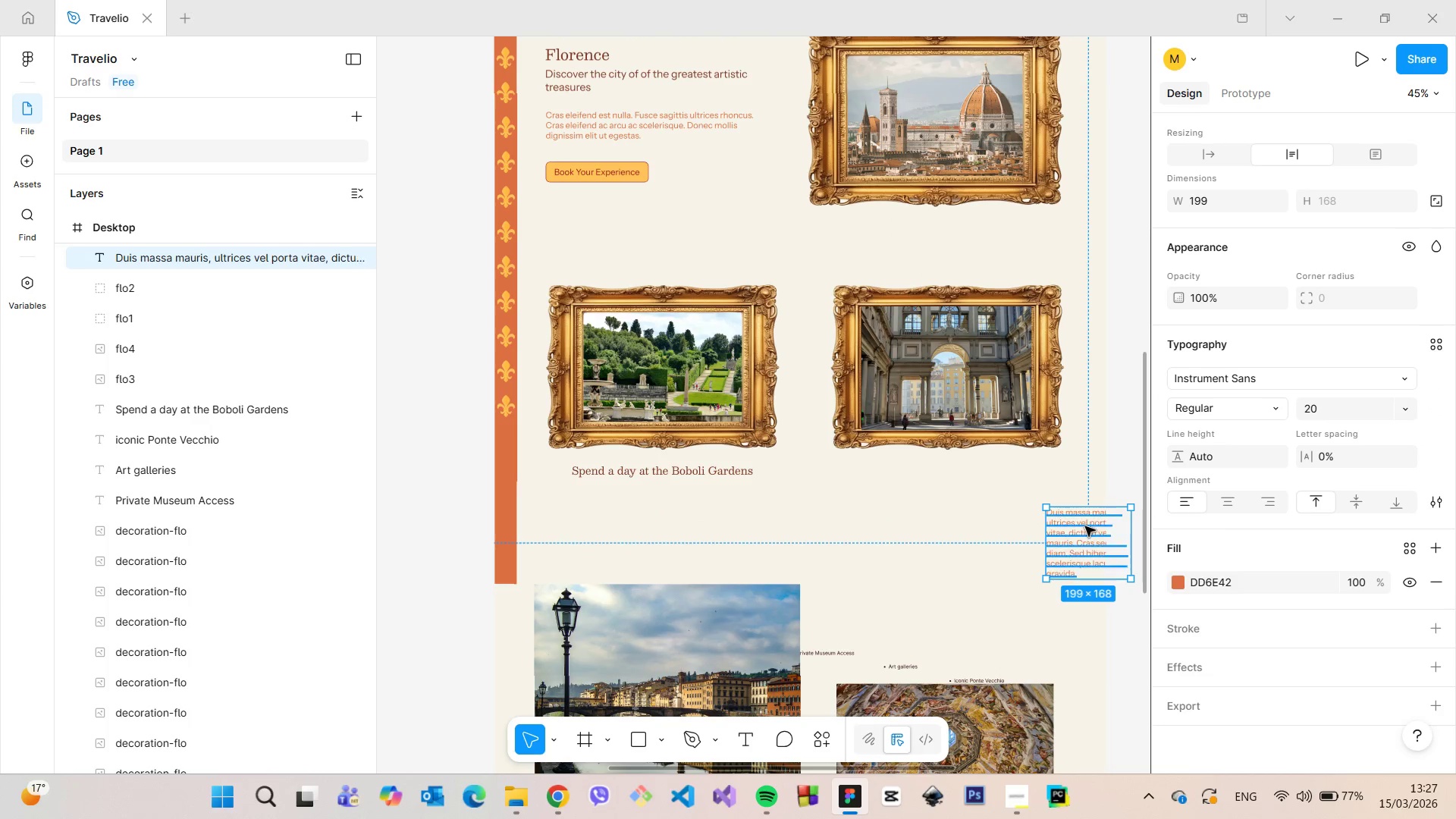 
left_click_drag(start_coordinate=[1086, 526], to_coordinate=[673, 497])
 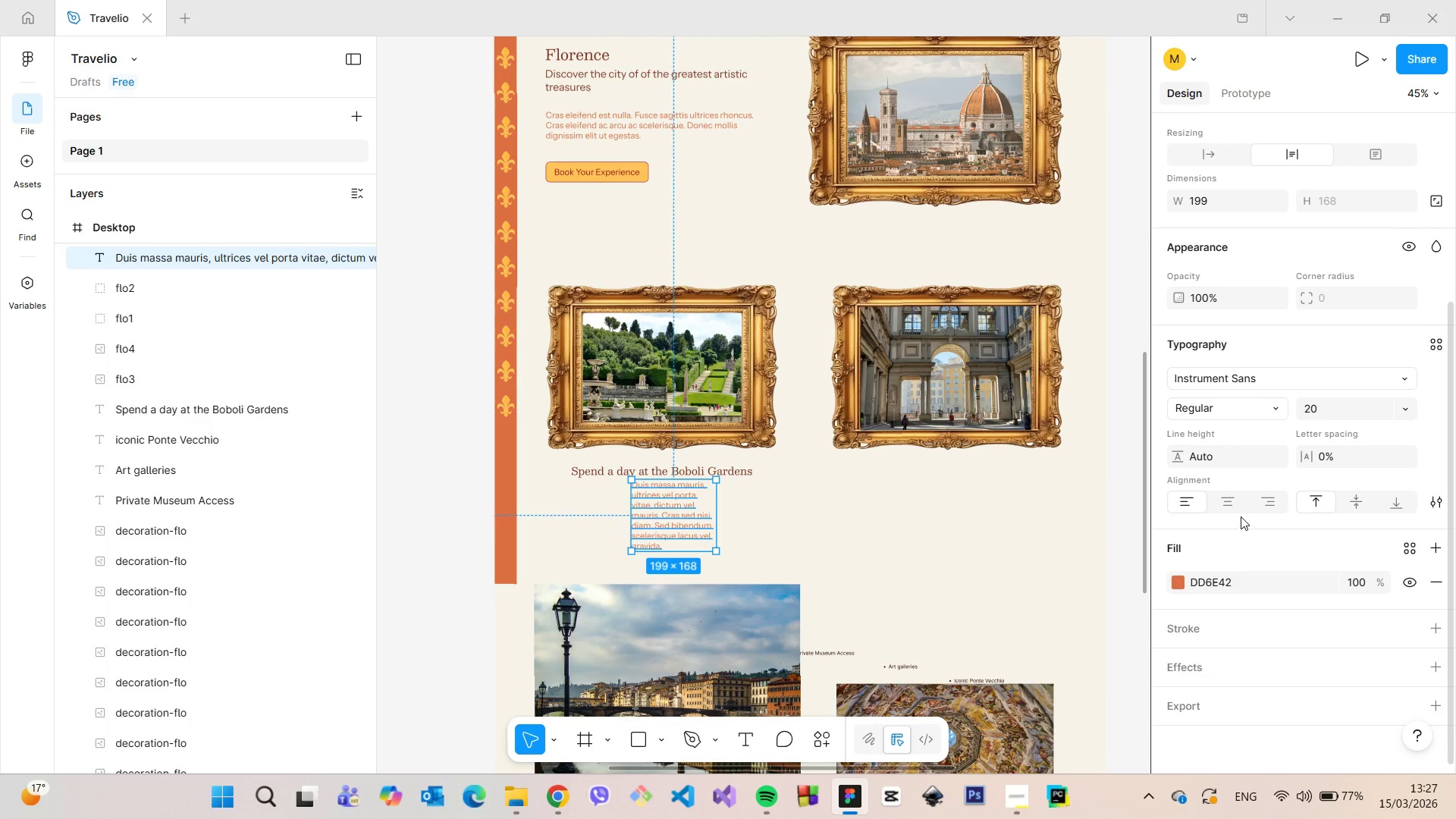 
left_click([1231, 500])
 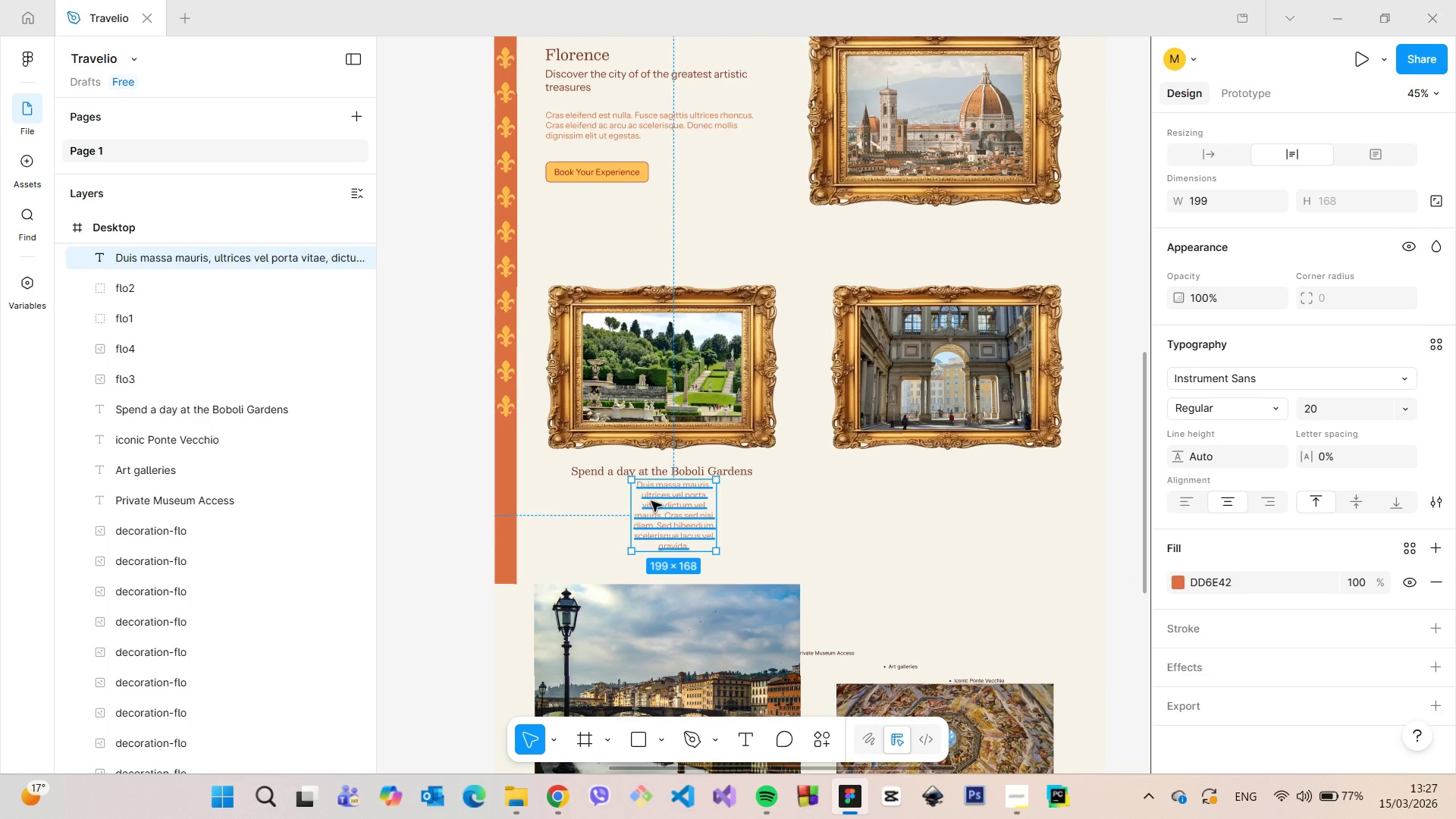 
left_click_drag(start_coordinate=[713, 513], to_coordinate=[760, 513])
 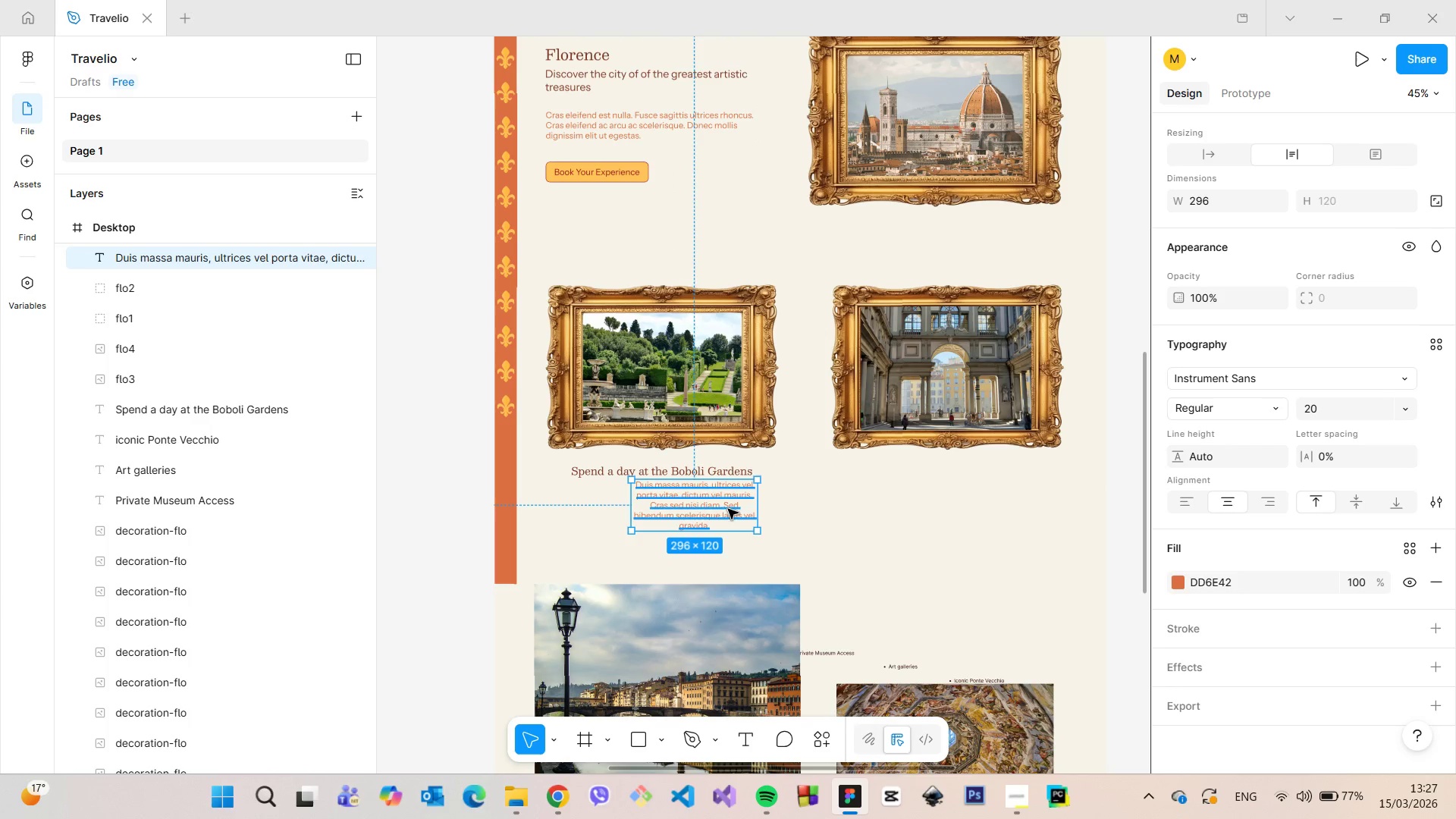 
left_click_drag(start_coordinate=[720, 507], to_coordinate=[675, 513])
 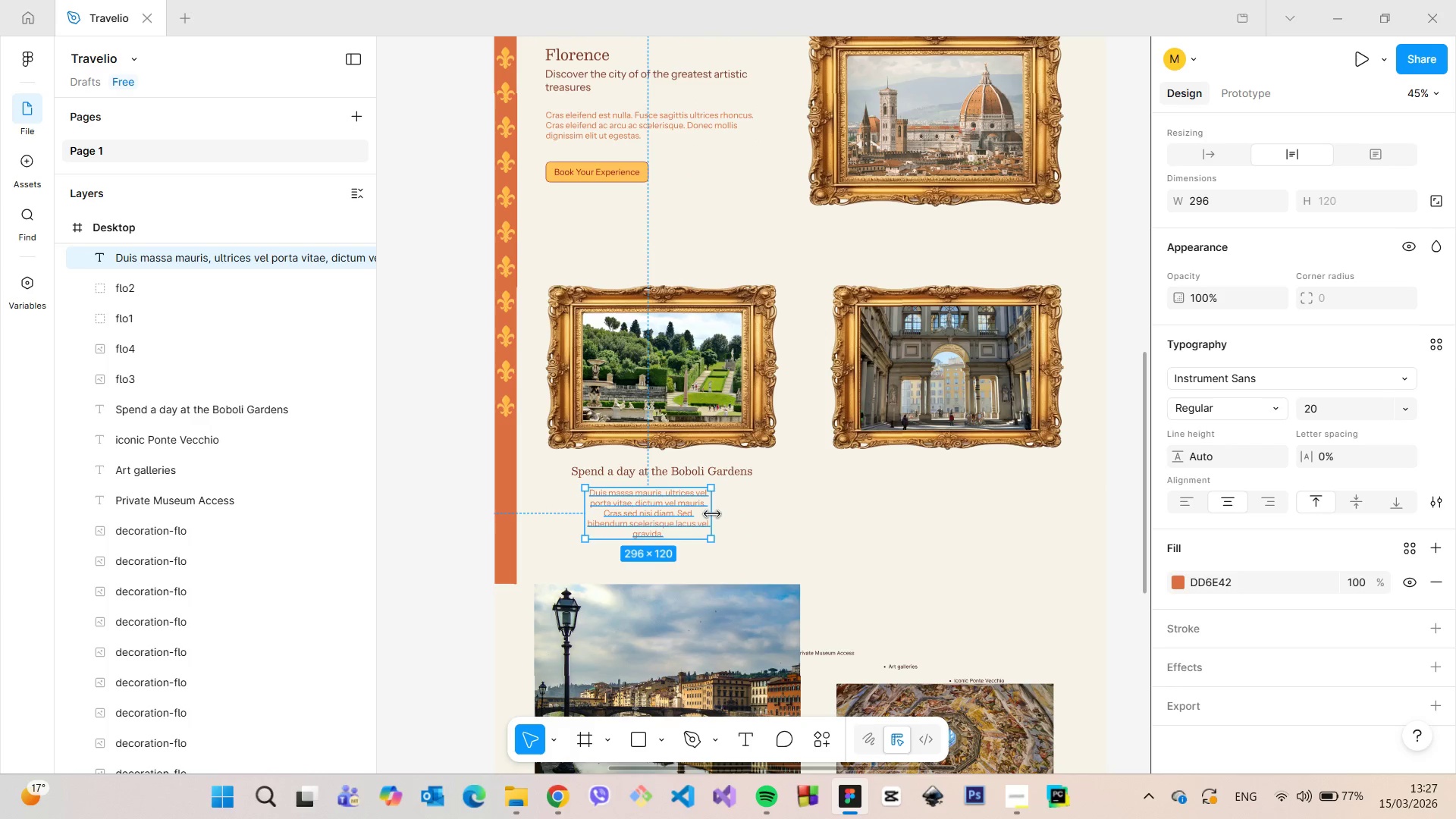 
left_click_drag(start_coordinate=[712, 514], to_coordinate=[751, 513])
 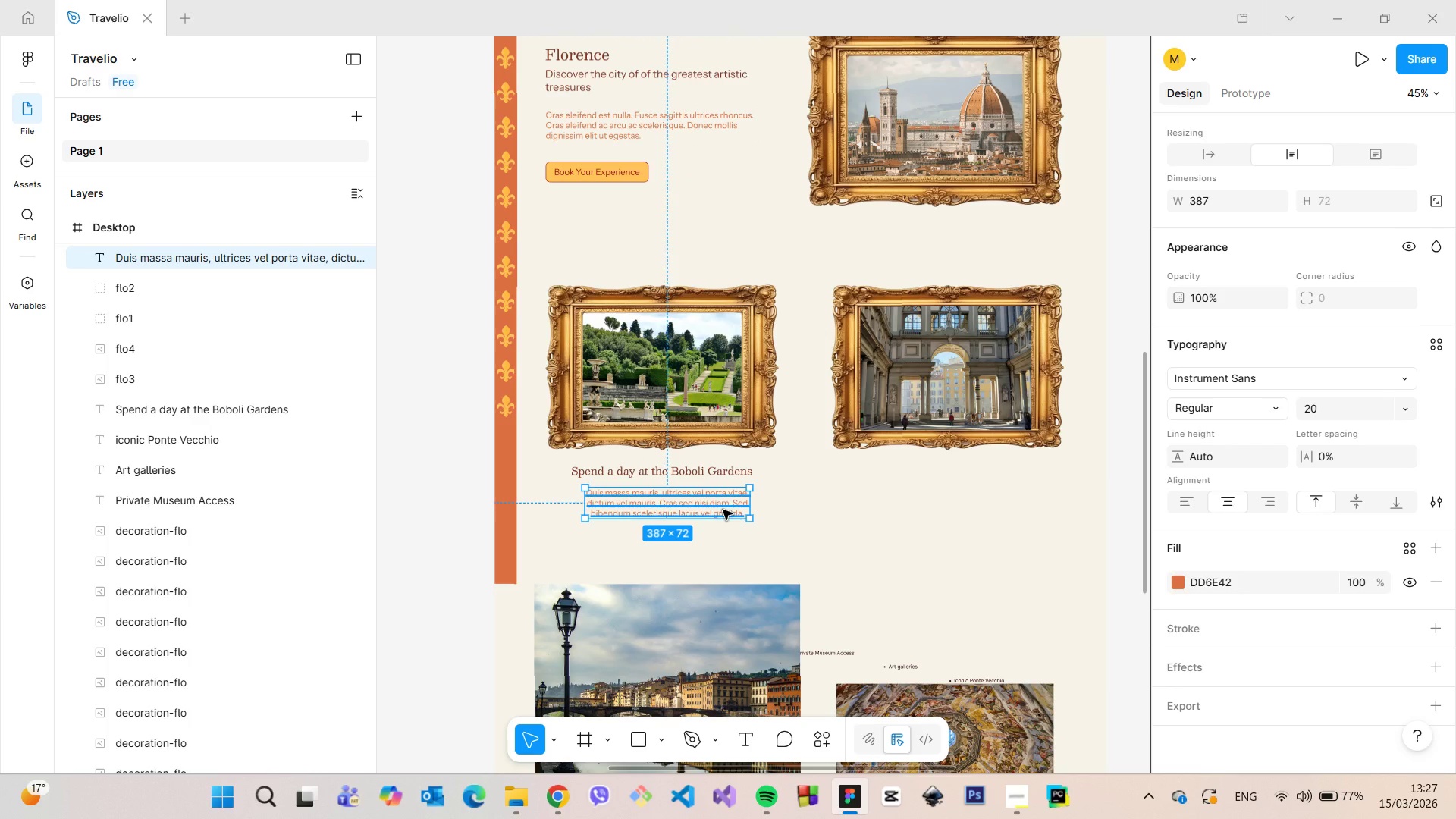 
left_click_drag(start_coordinate=[723, 510], to_coordinate=[717, 510])
 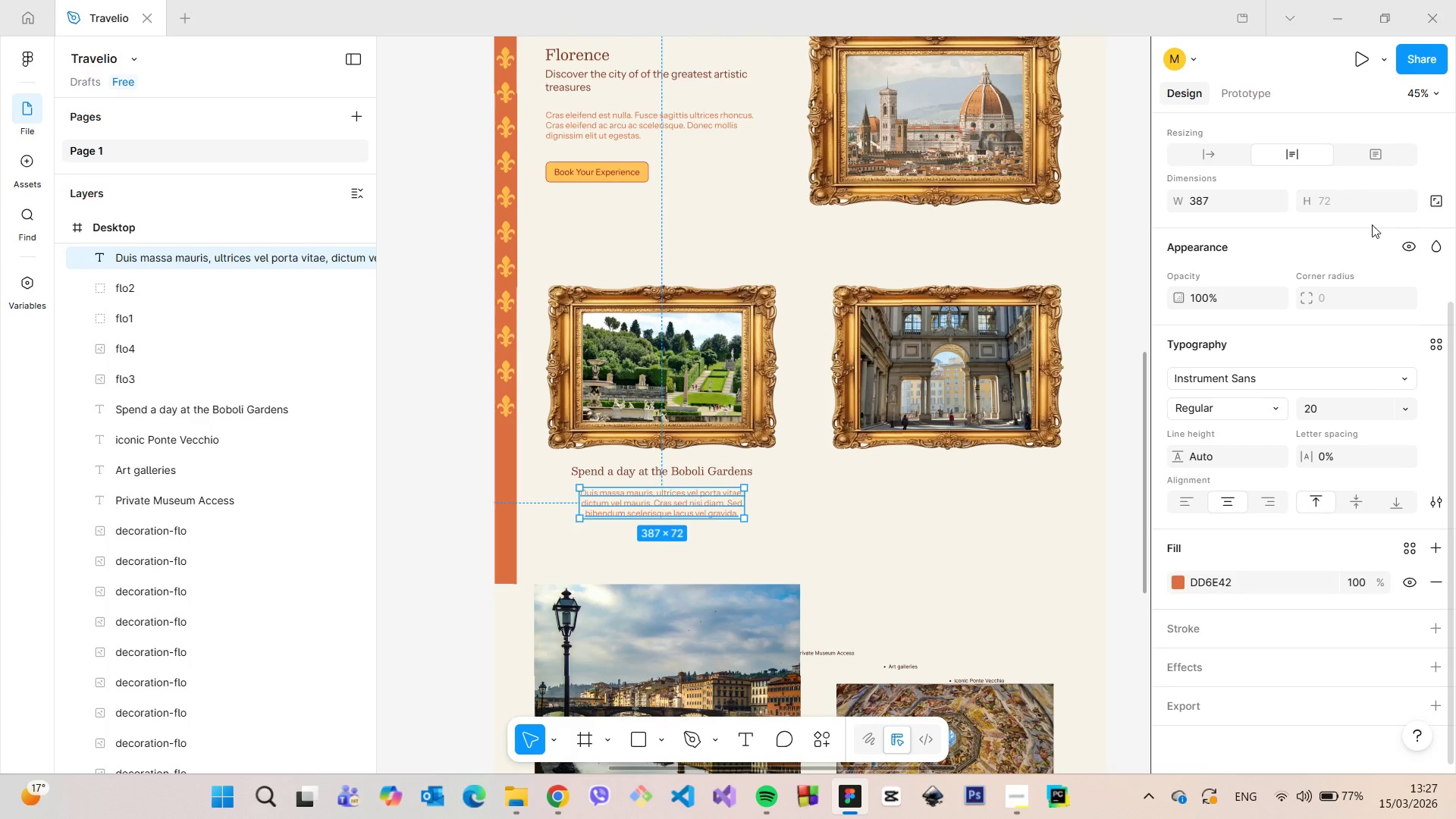 
scroll: coordinate [1372, 228], scroll_direction: up, amount: 4.0
 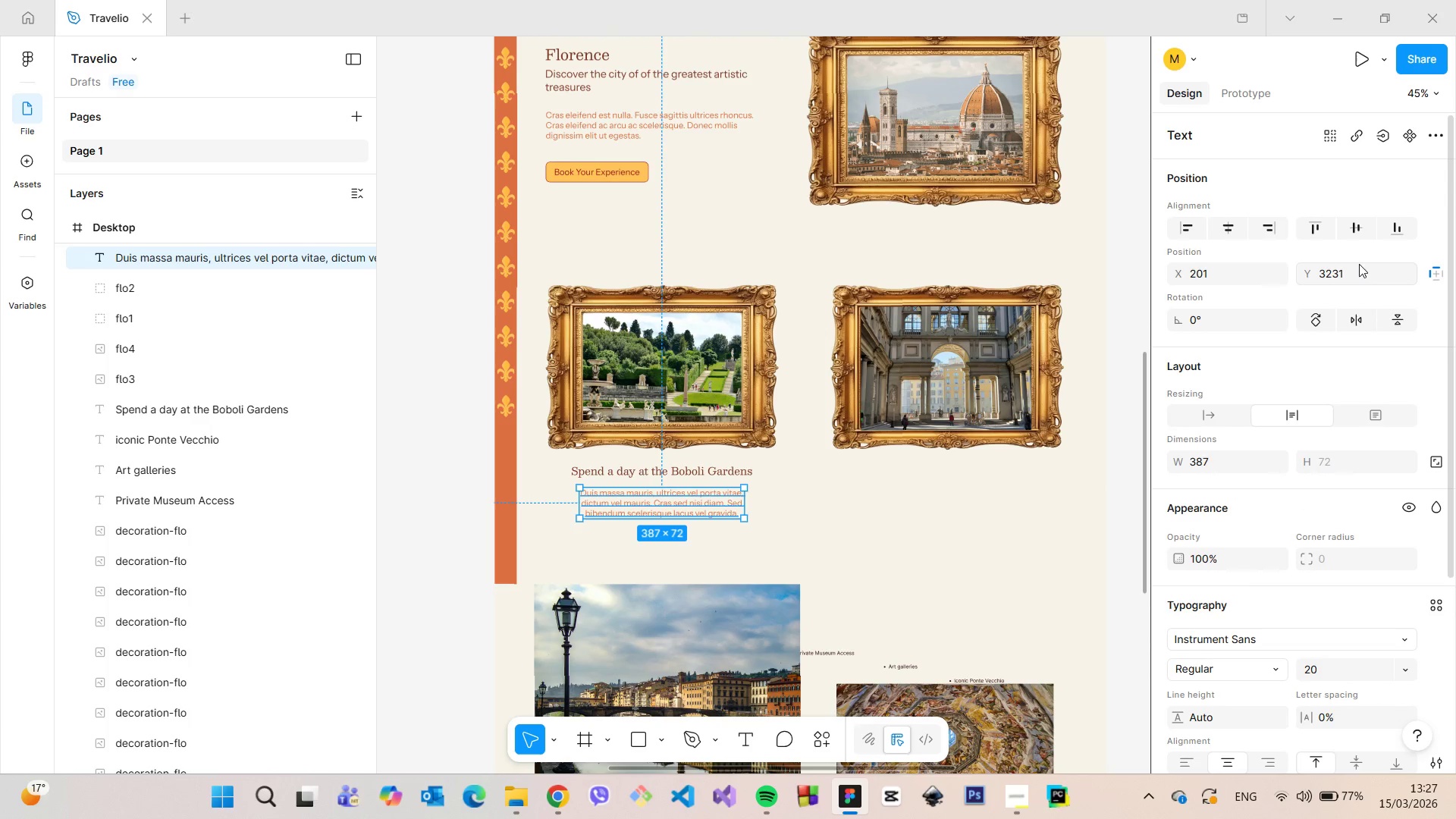 
left_click([1355, 276])
 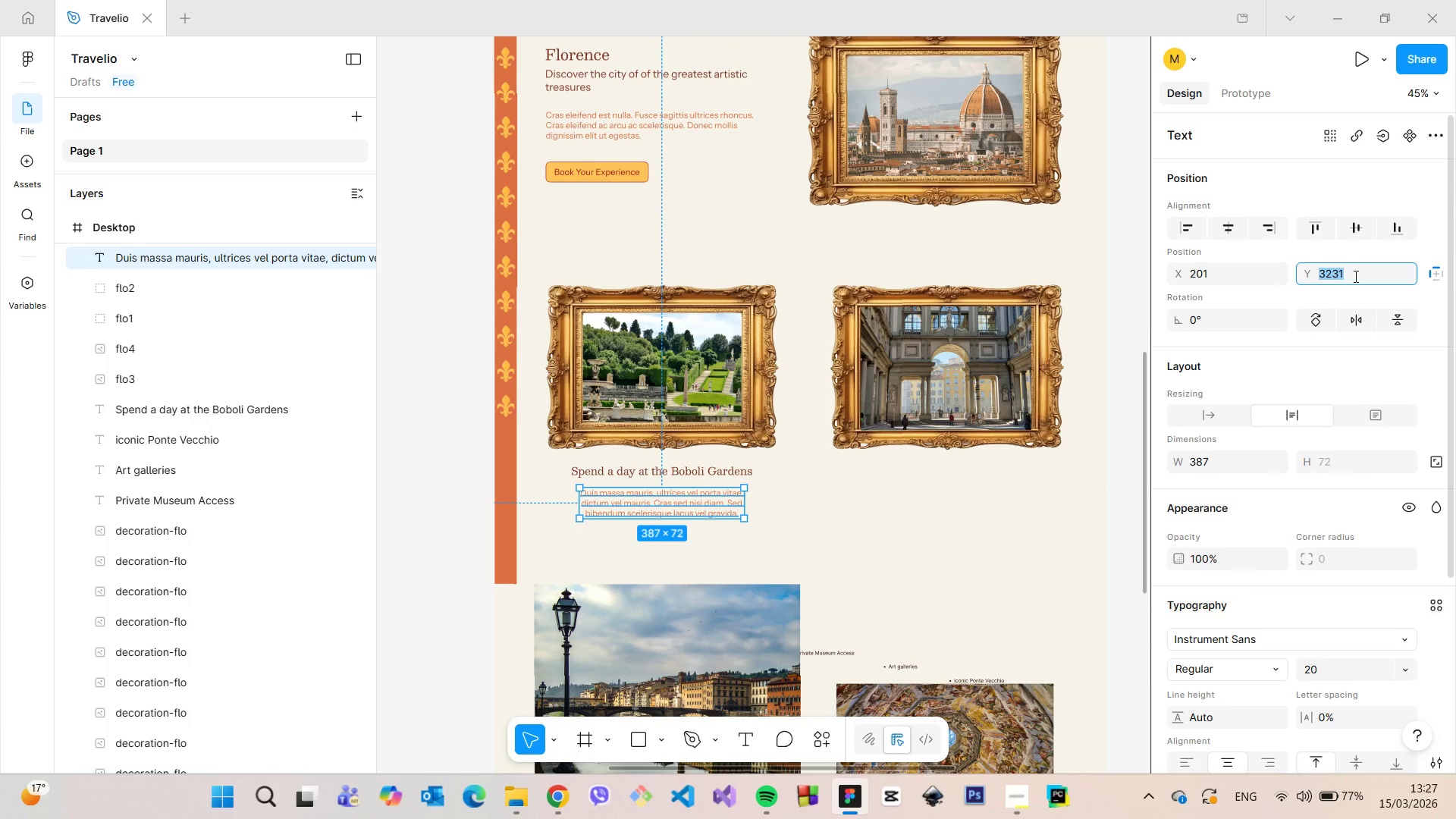 
key(ArrowDown)
 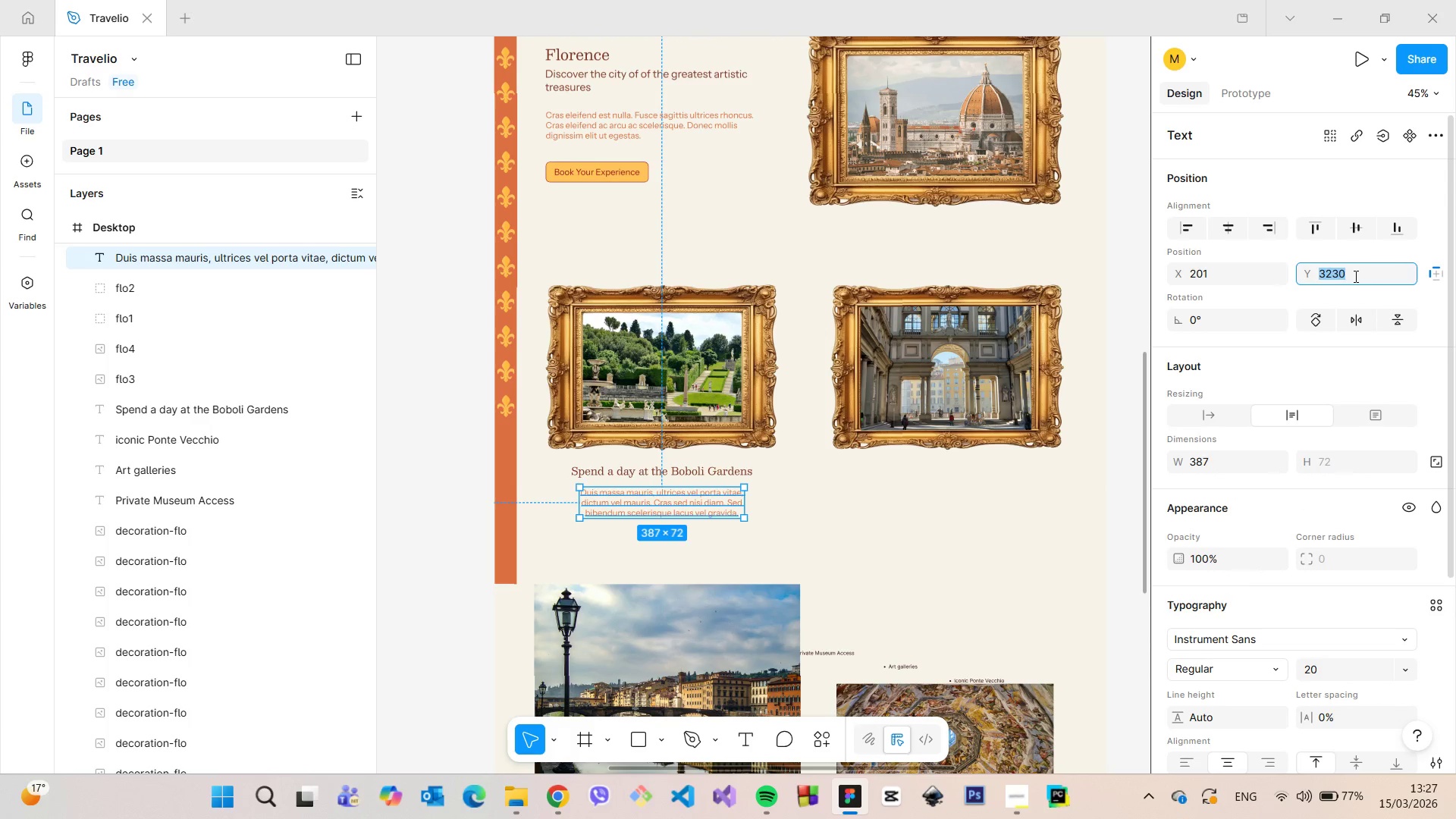 
key(ArrowDown)
 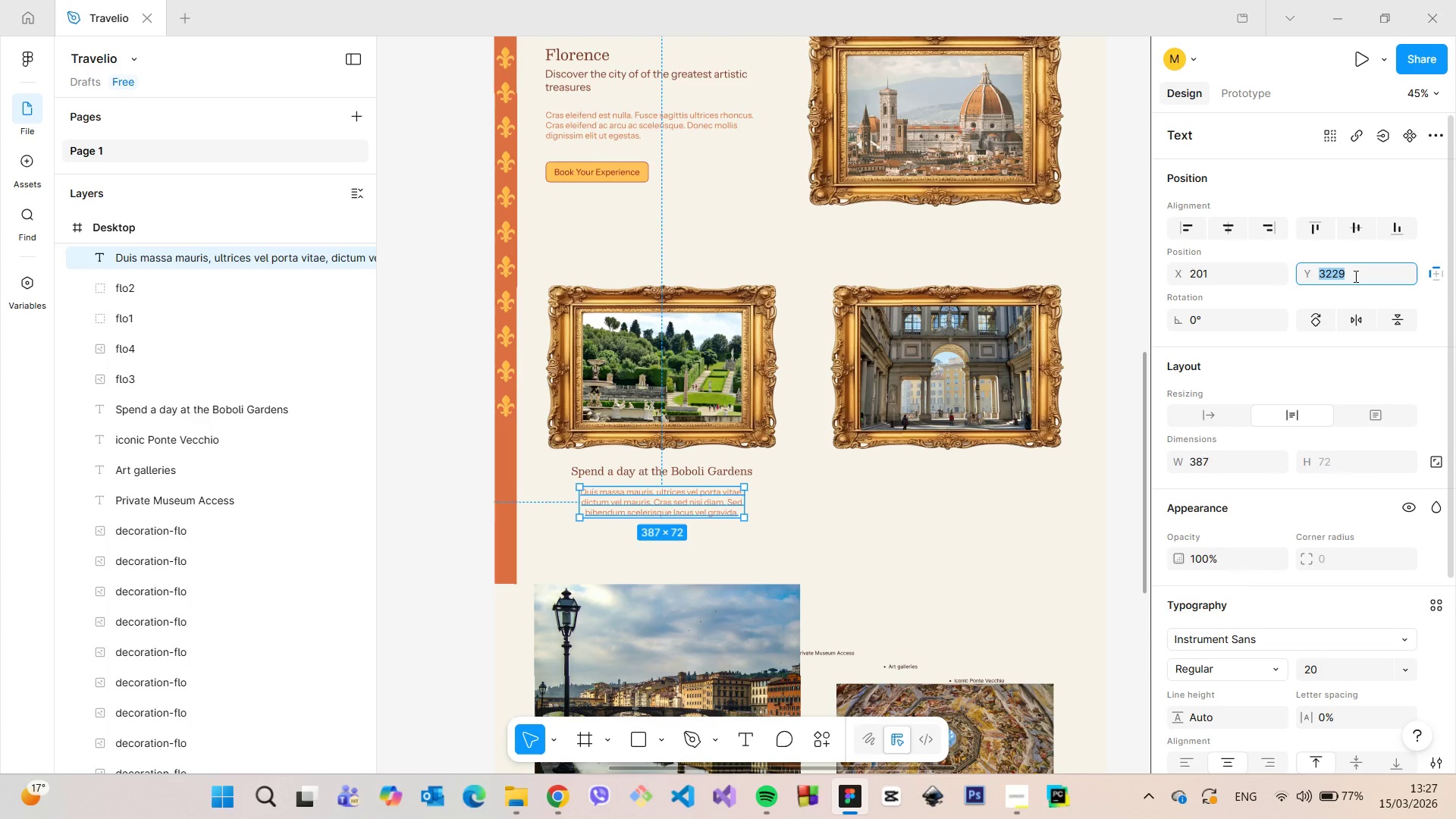 
key(ArrowDown)
 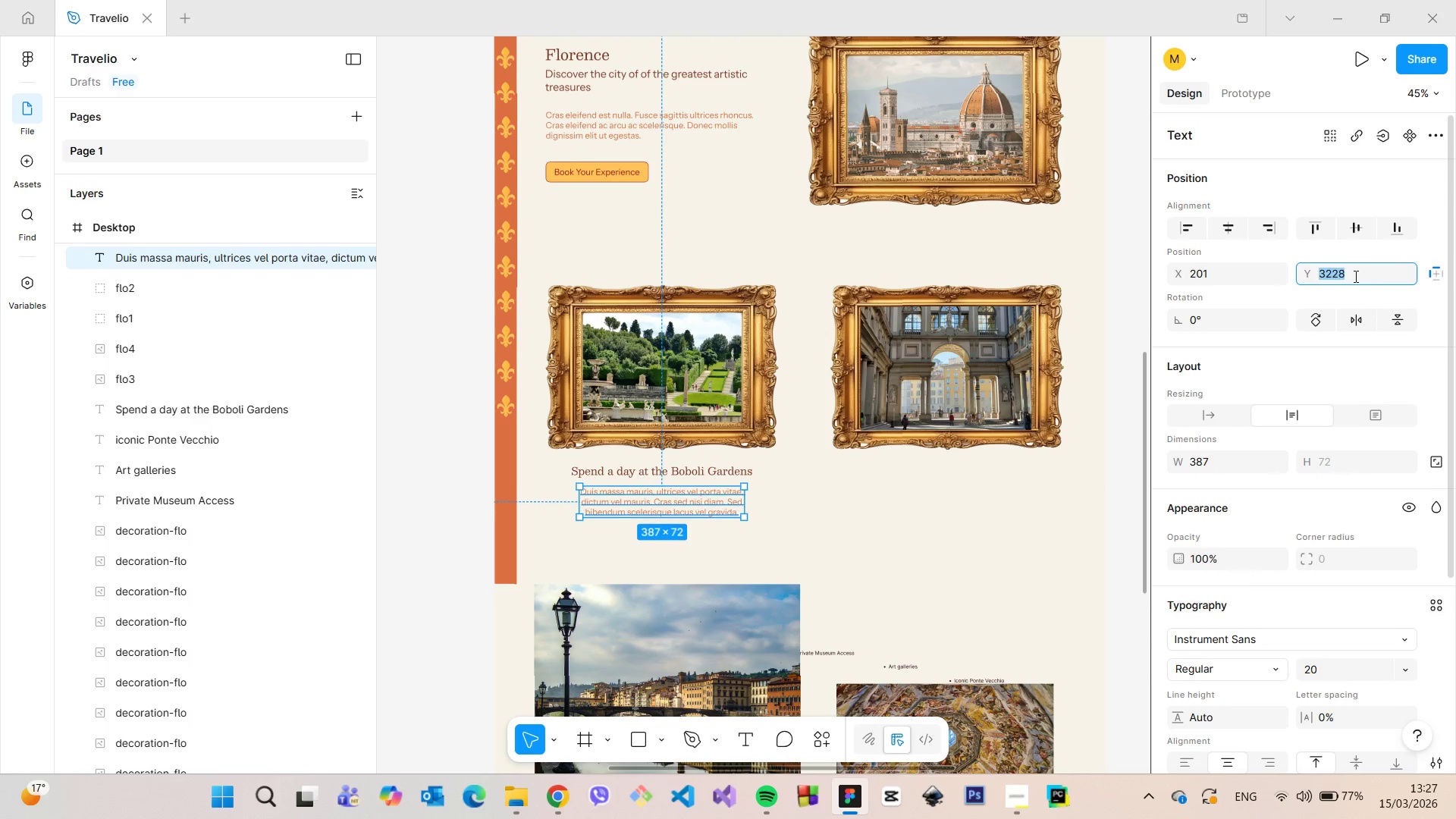 
key(ArrowDown)
 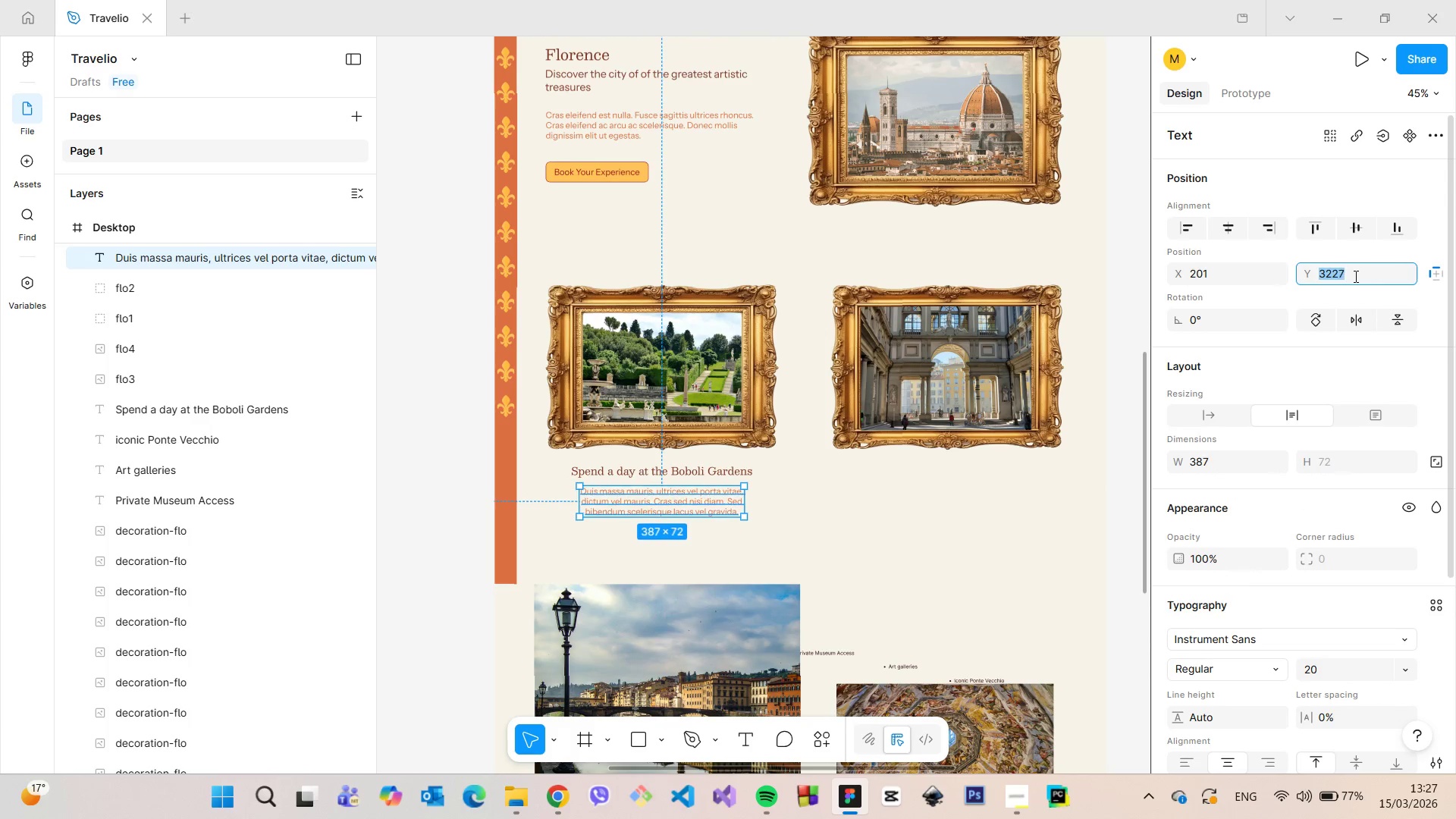 
key(ArrowDown)
 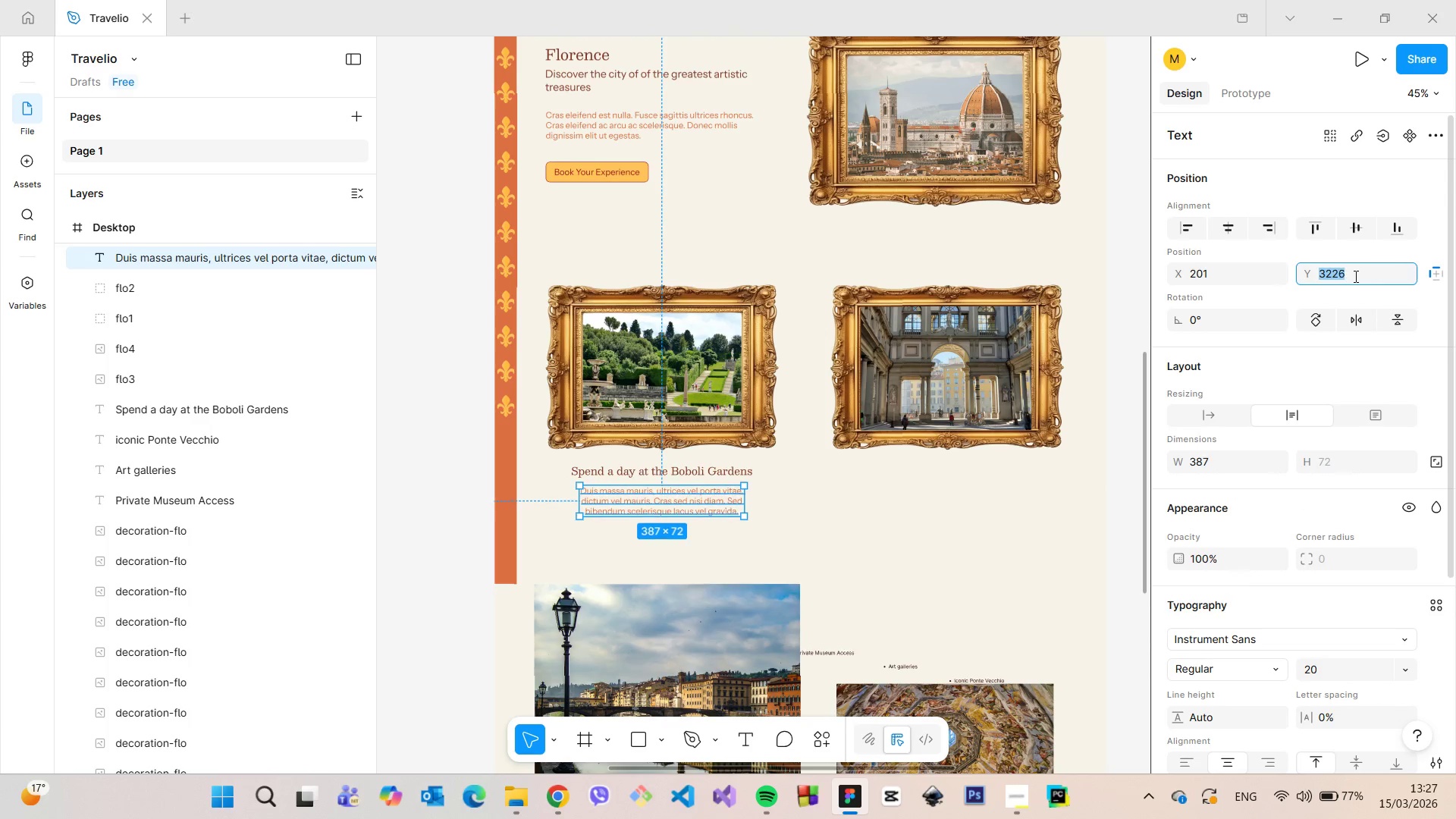 
key(ArrowDown)
 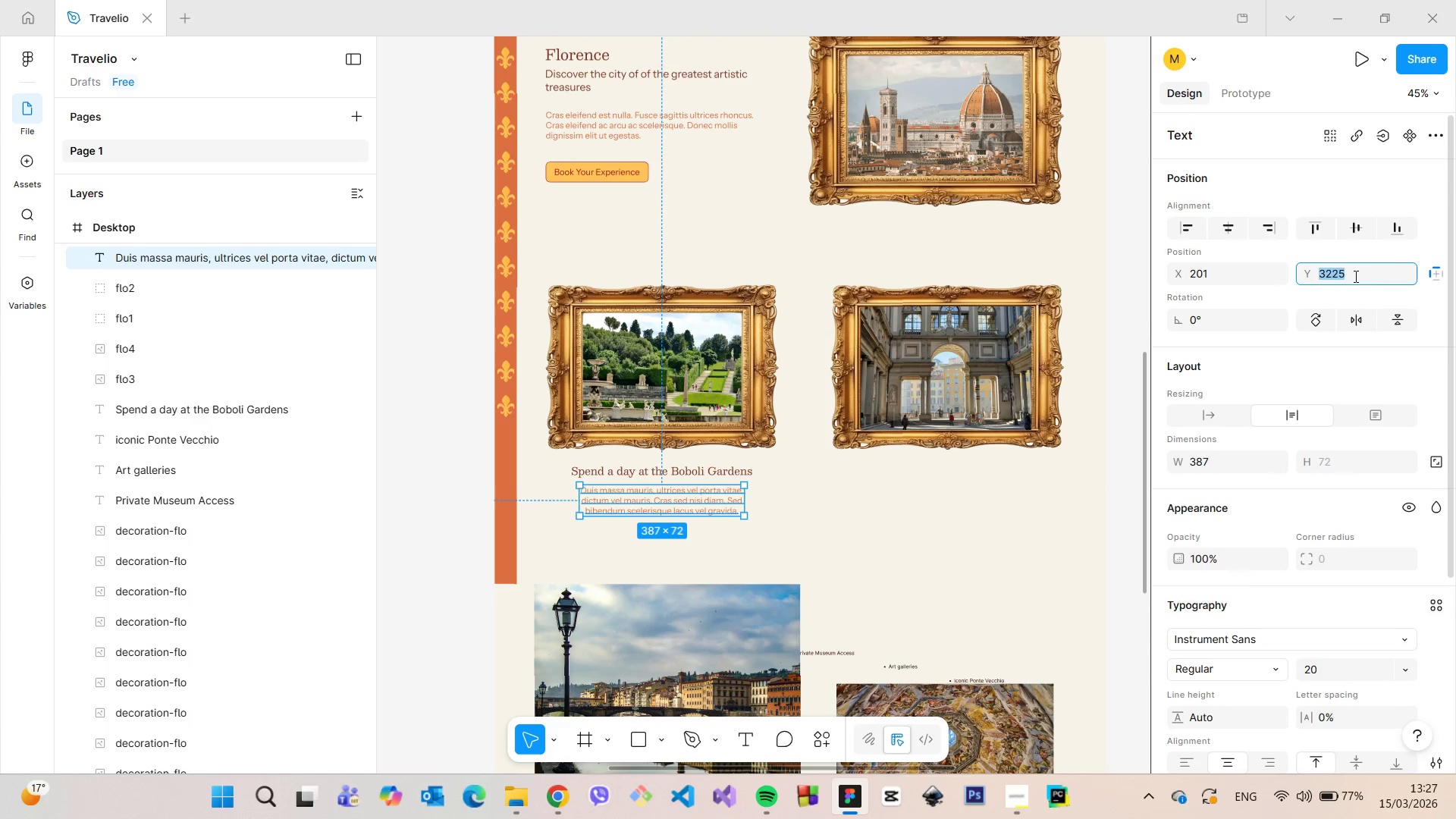 
key(ArrowDown)
 